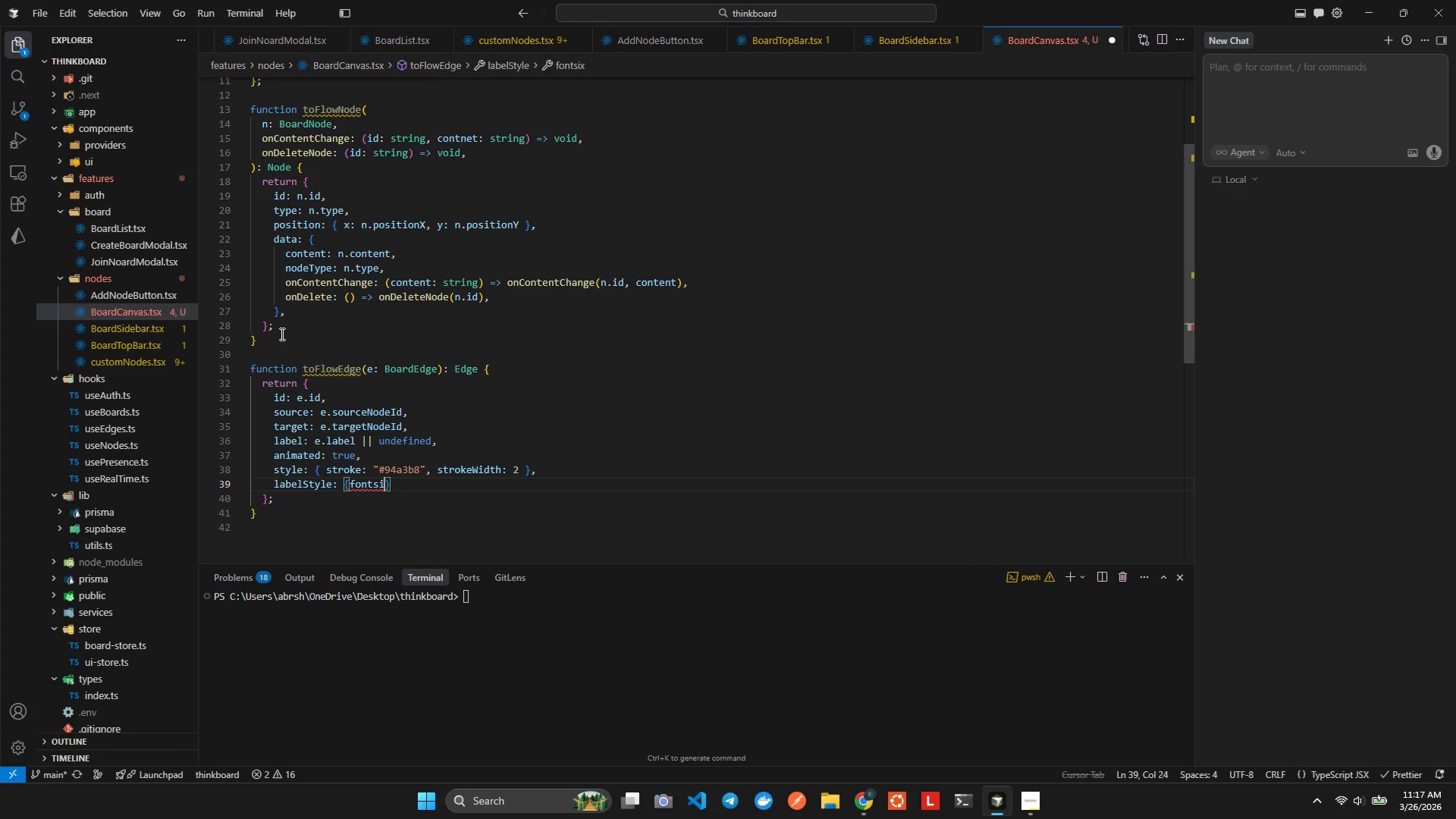 
key(Control+ControlLeft)
 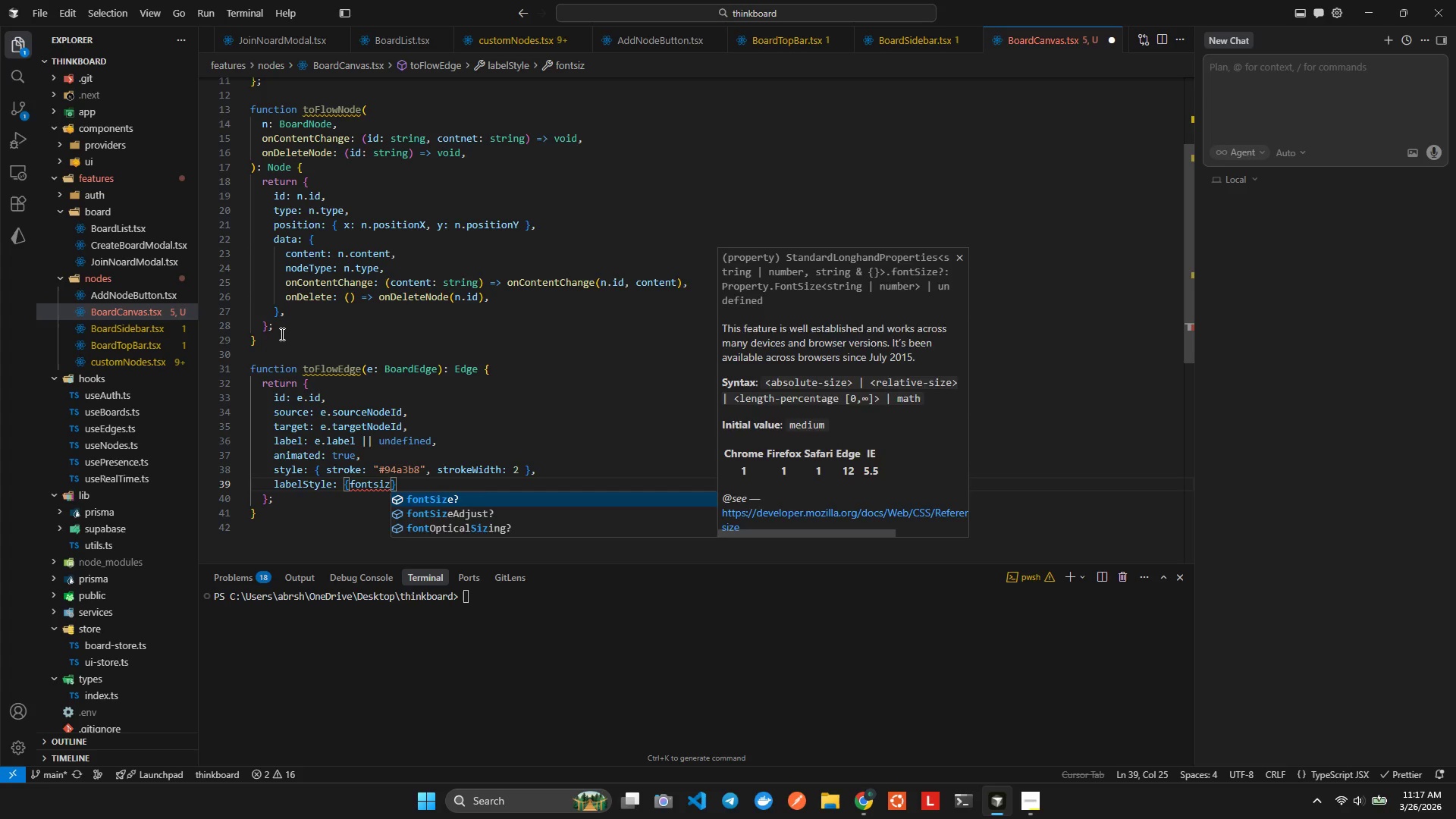 
key(Enter)
 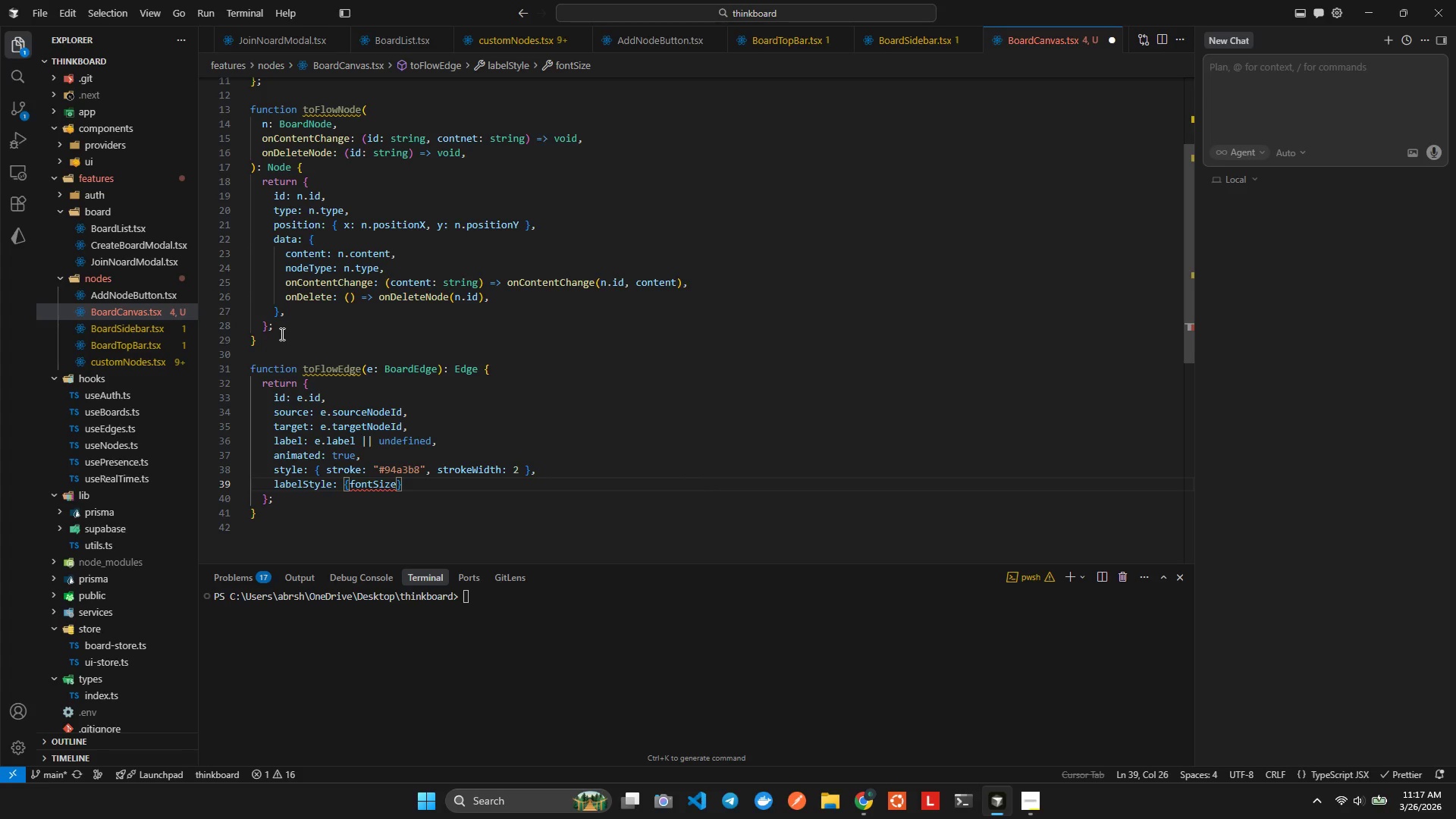 
type(:11, fontwe)
 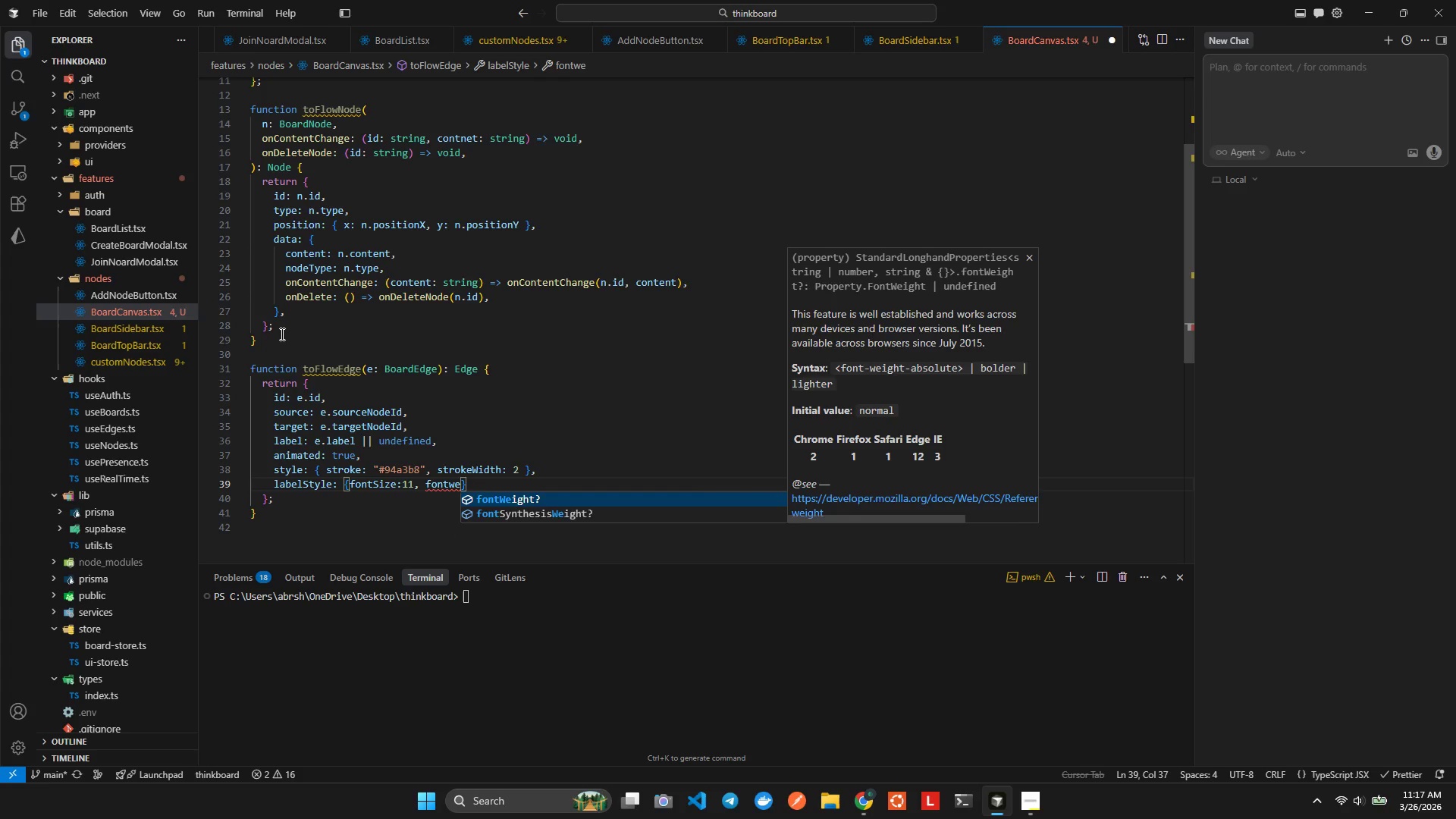 
key(Enter)
 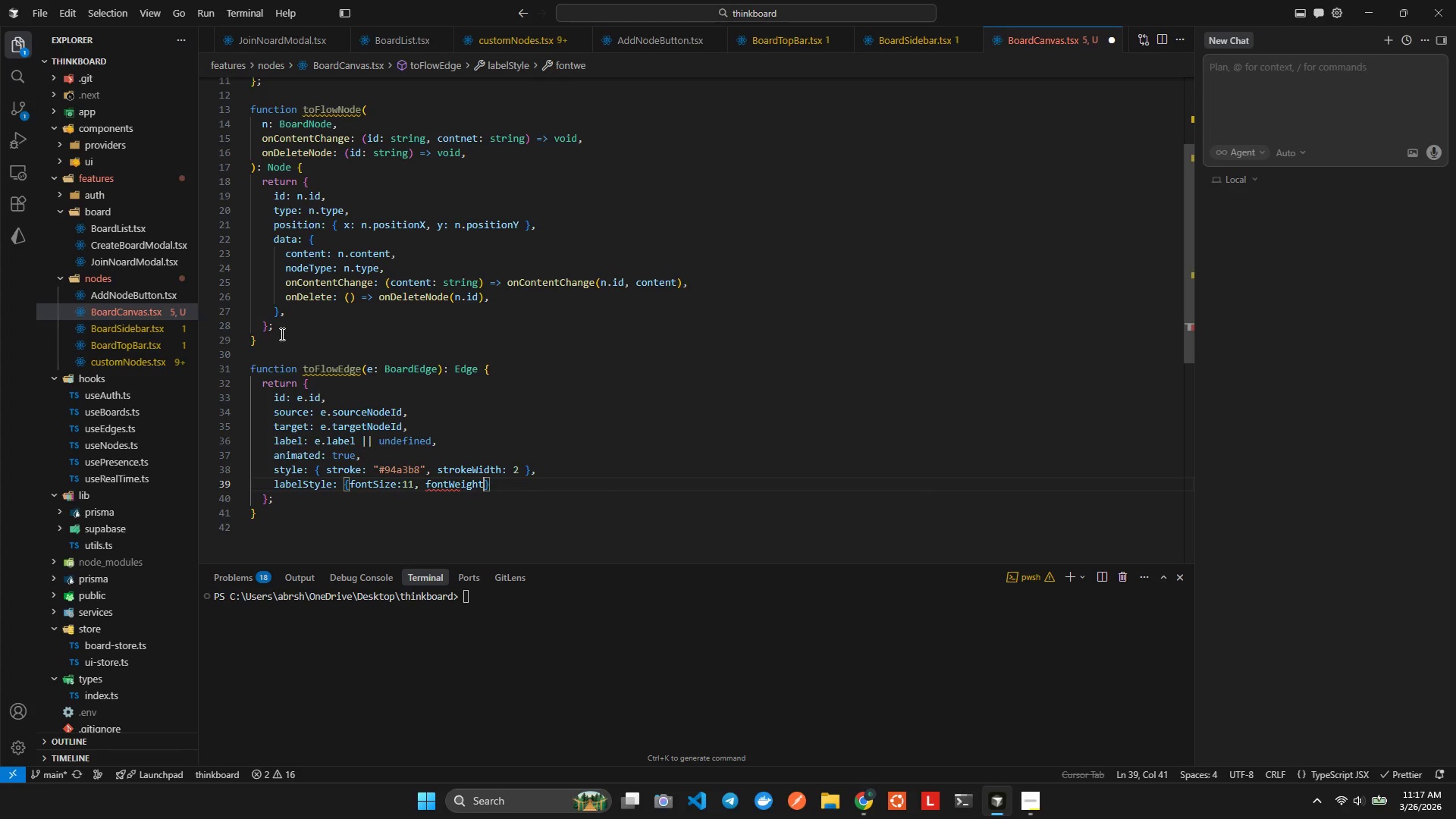 
key(Shift+ShiftLeft)
 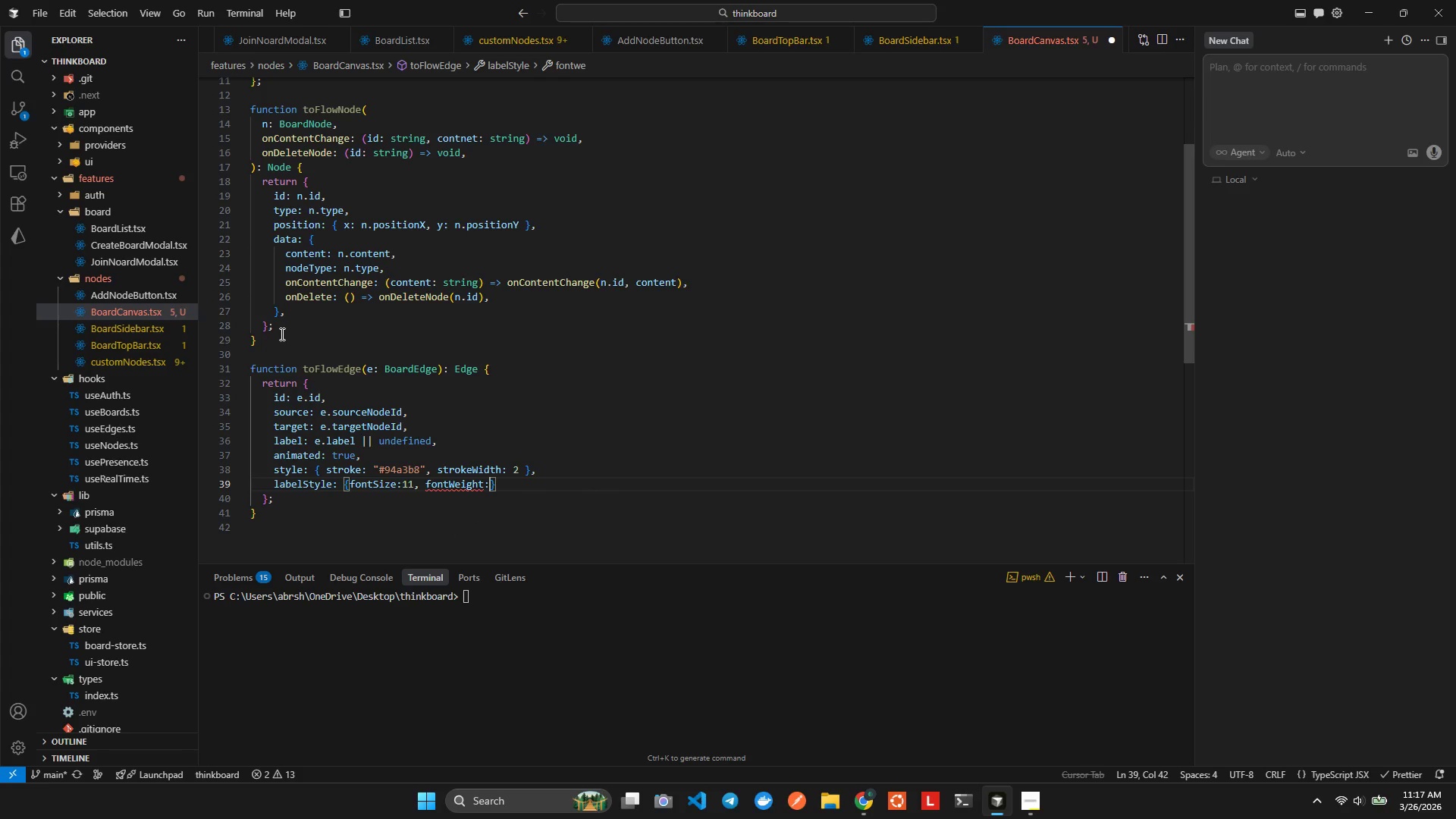 
key(Shift+Semicolon)
 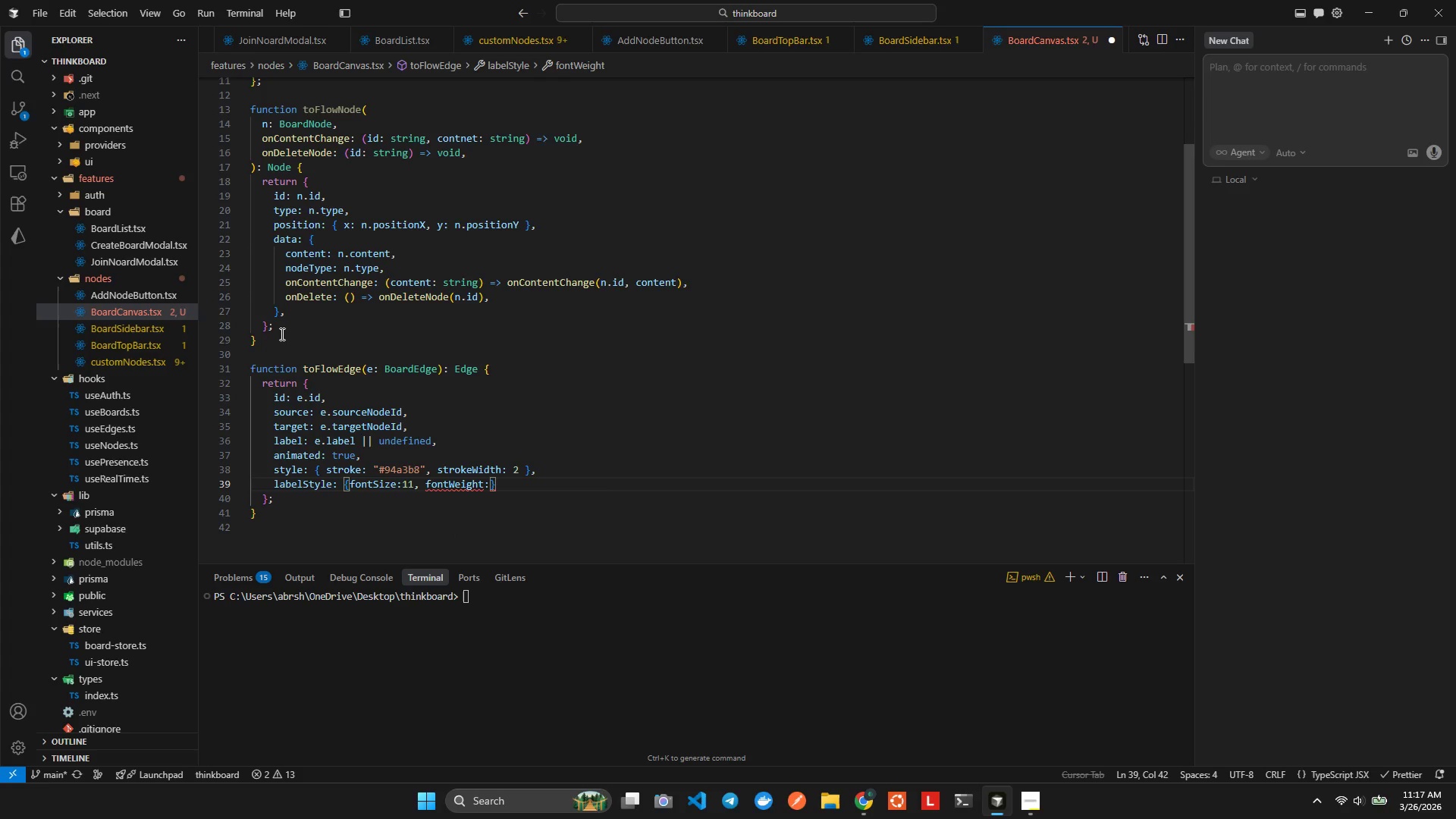 
key(Space)
 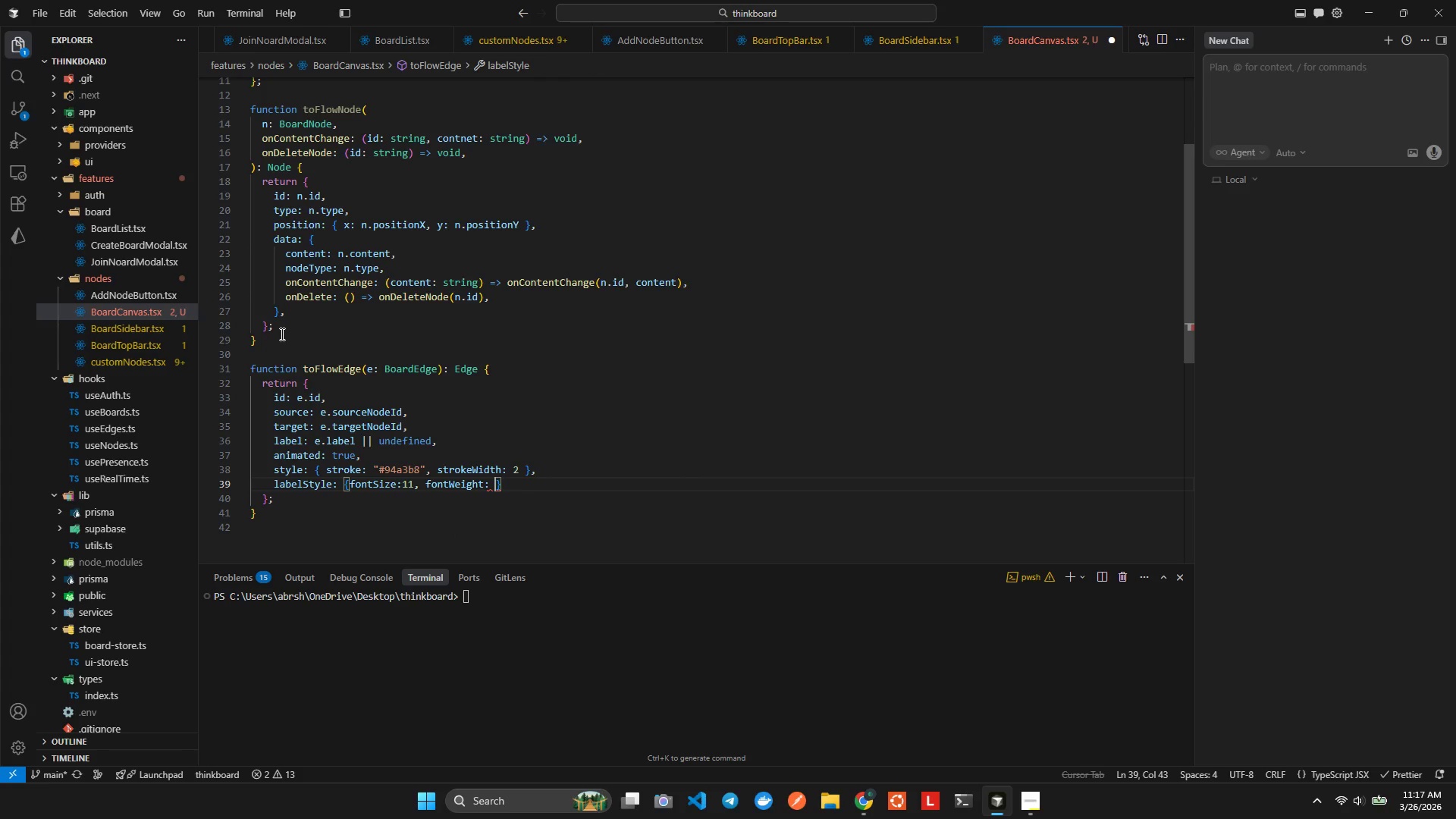 
key(2)
 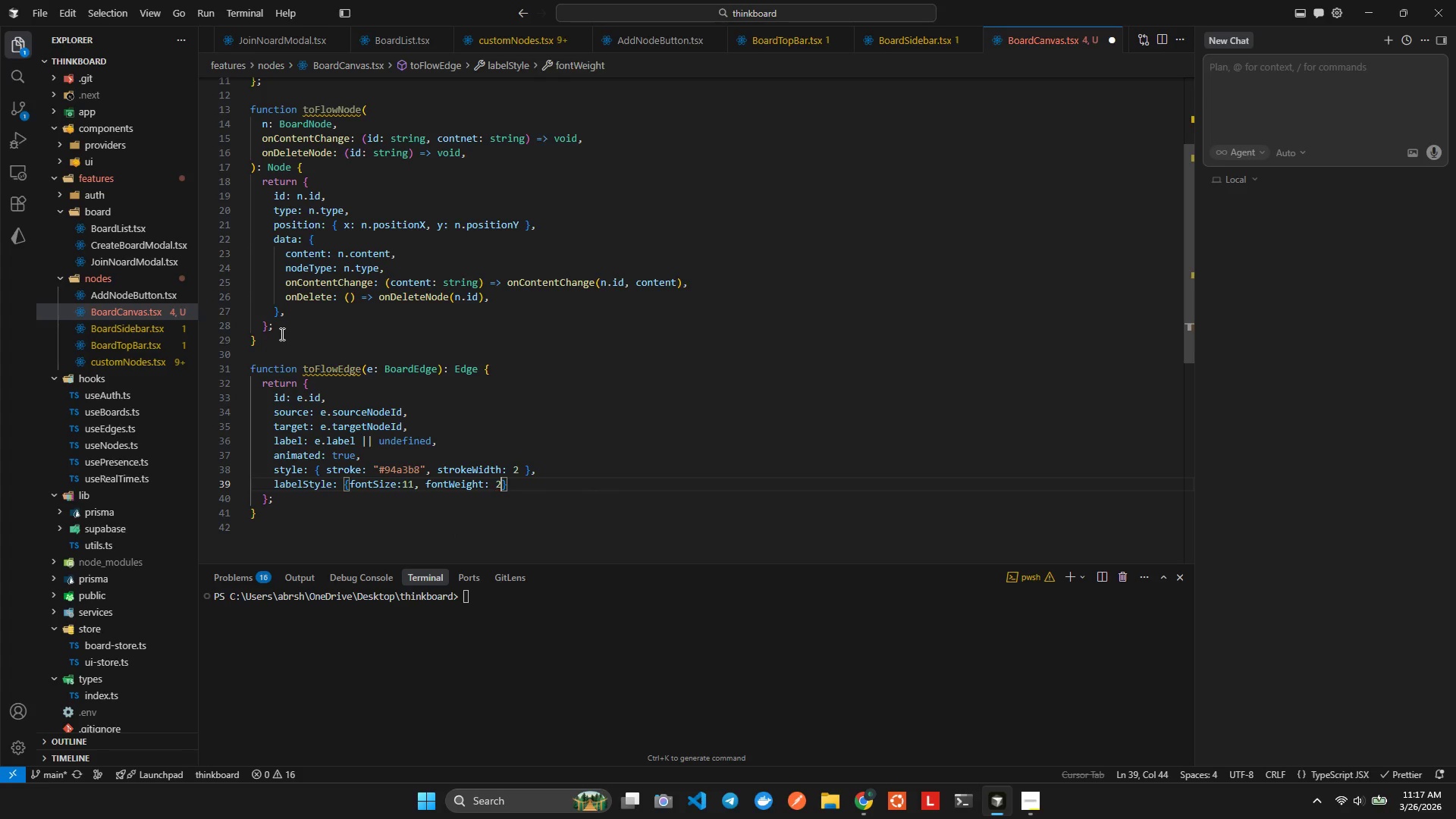 
key(ArrowRight)
 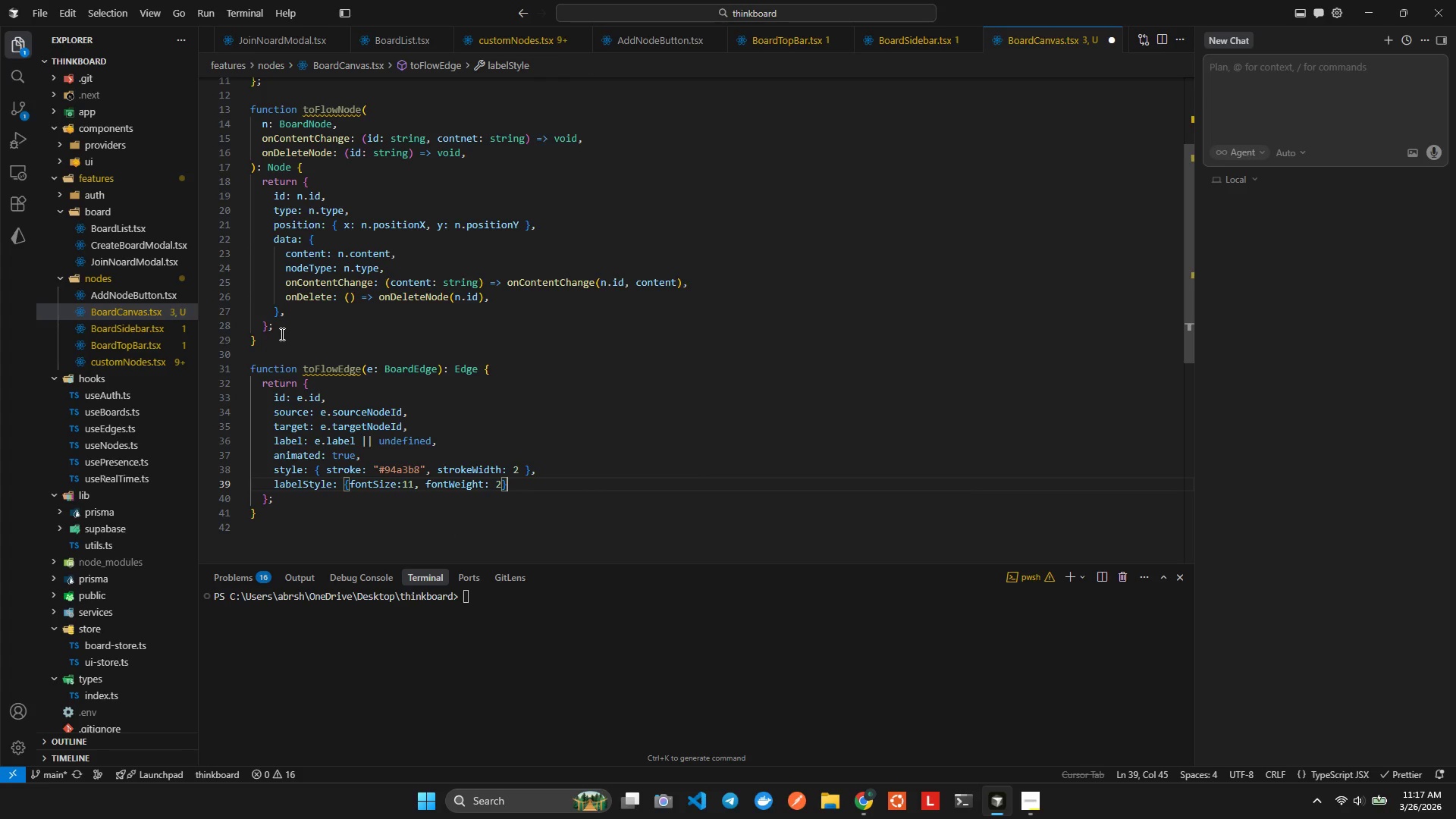 
key(Enter)
 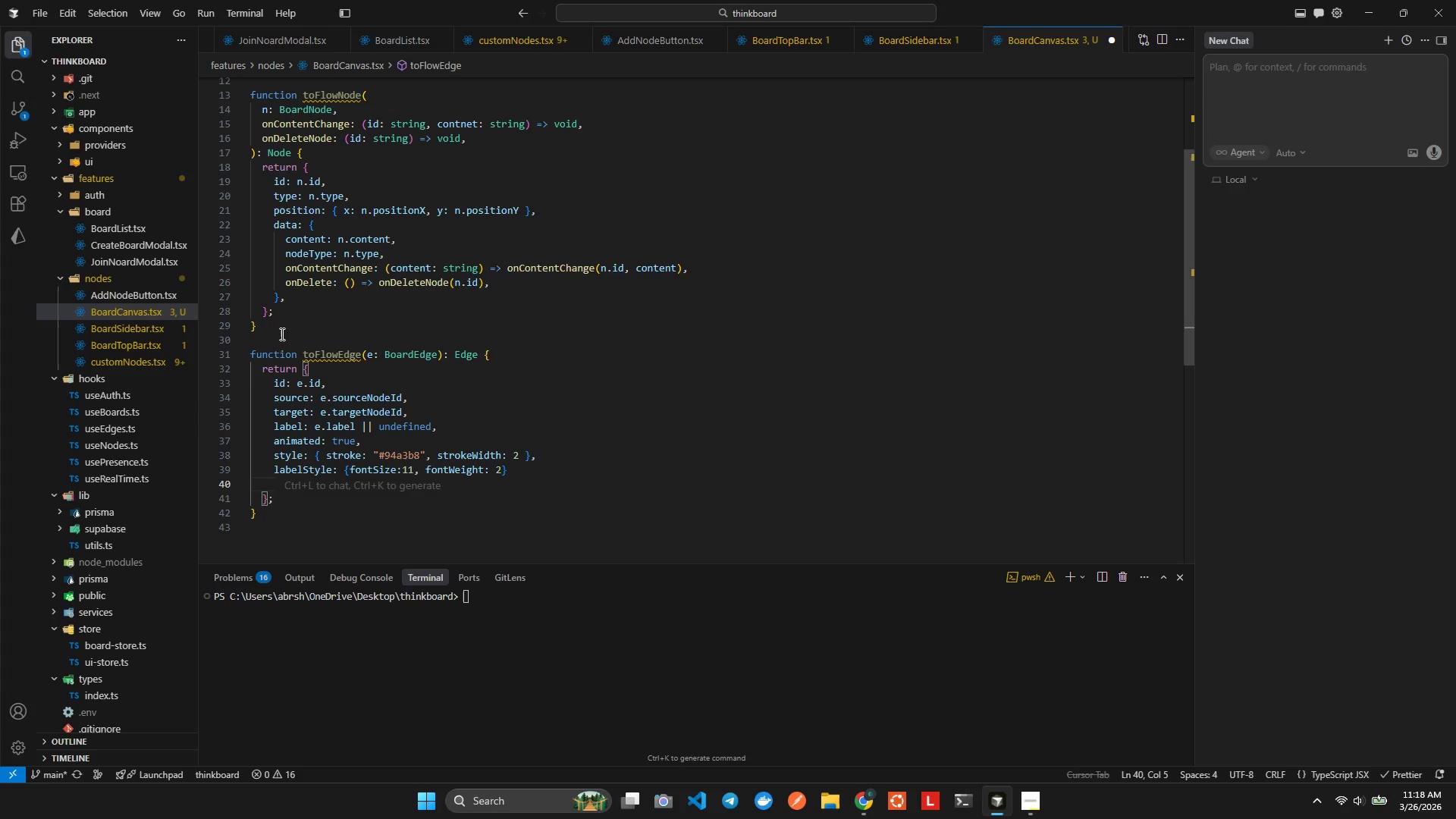 
left_click([524, 461])
 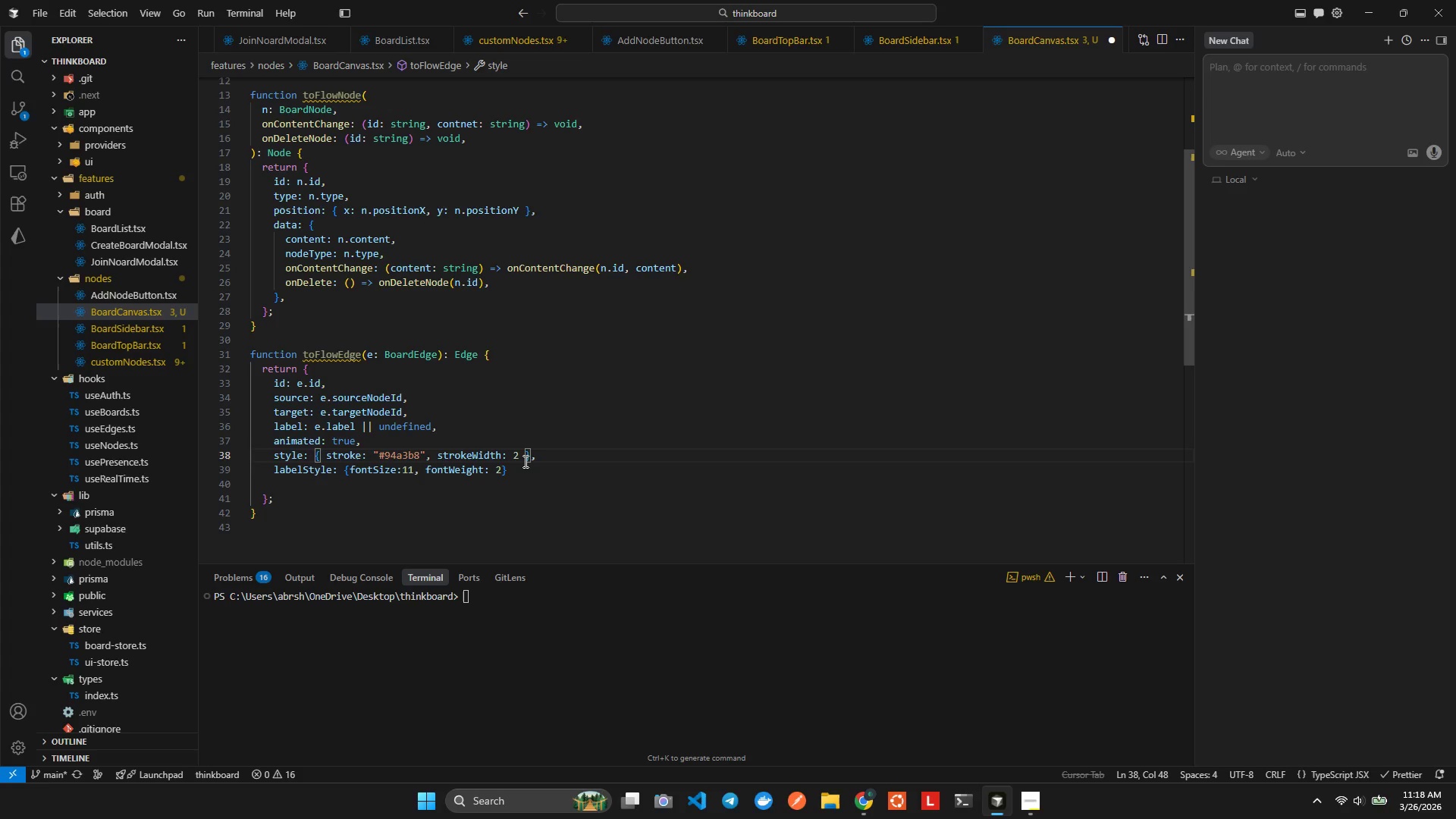 
key(ArrowDown)
 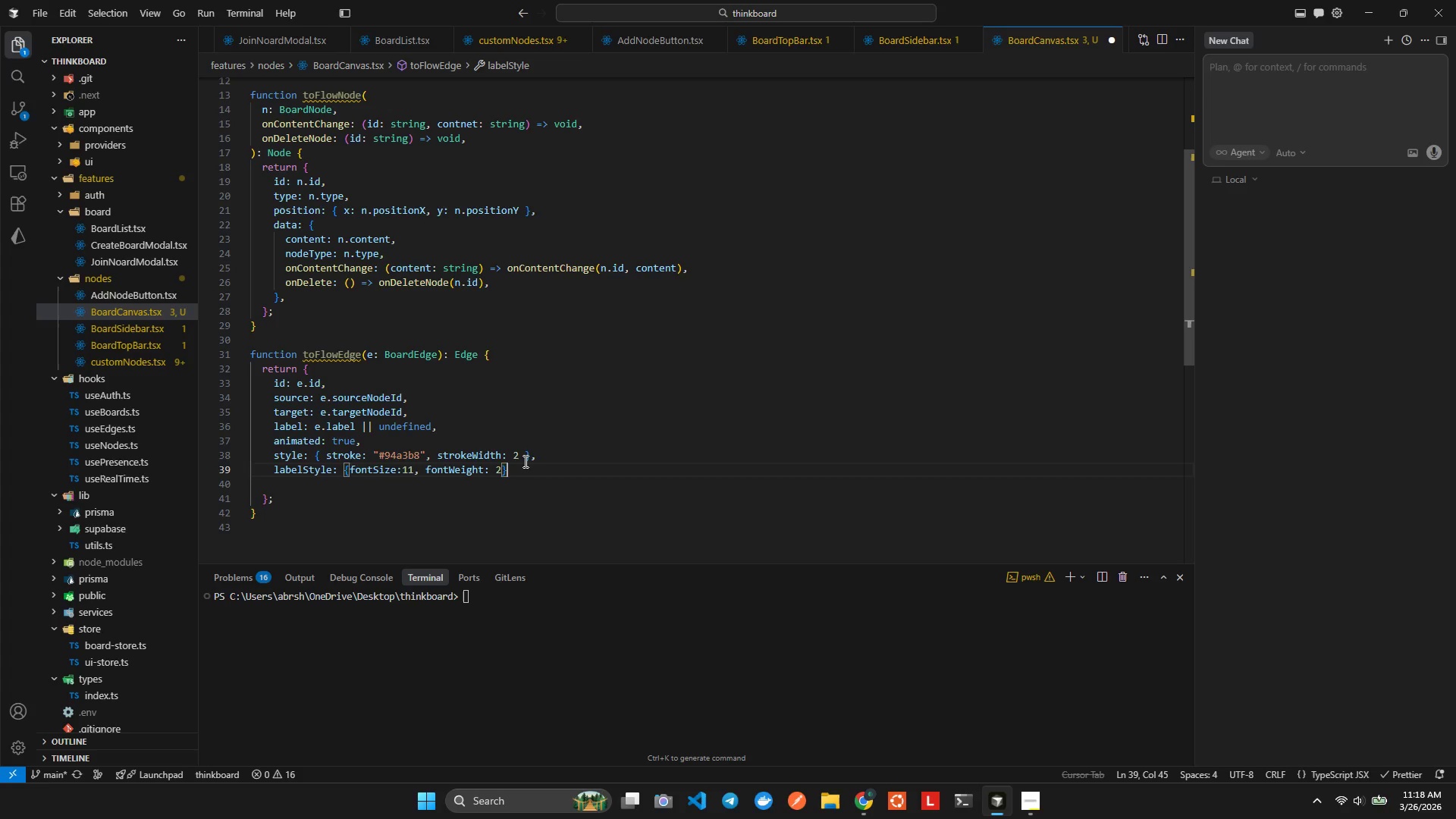 
key(Comma)
 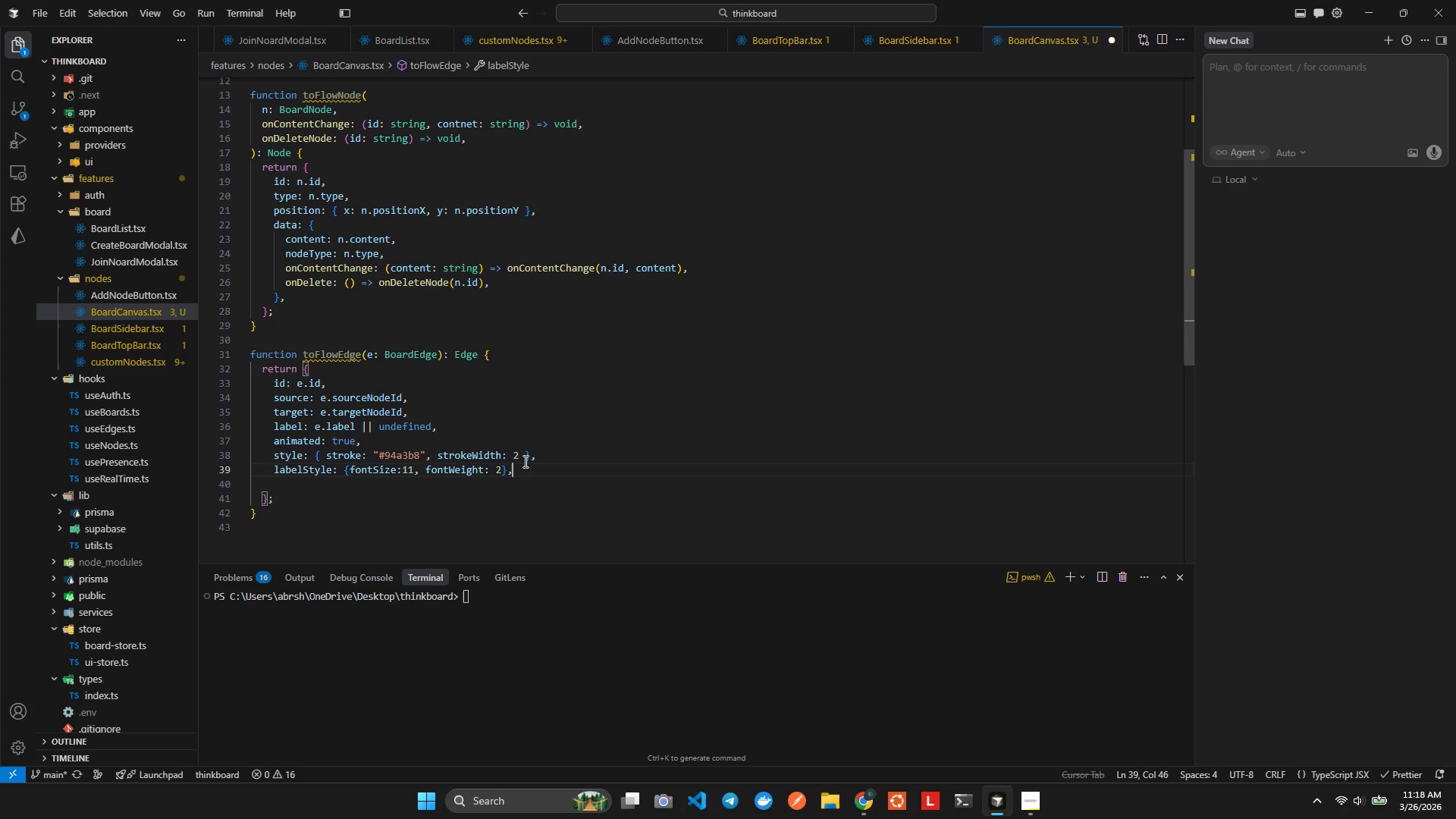 
key(Enter)
 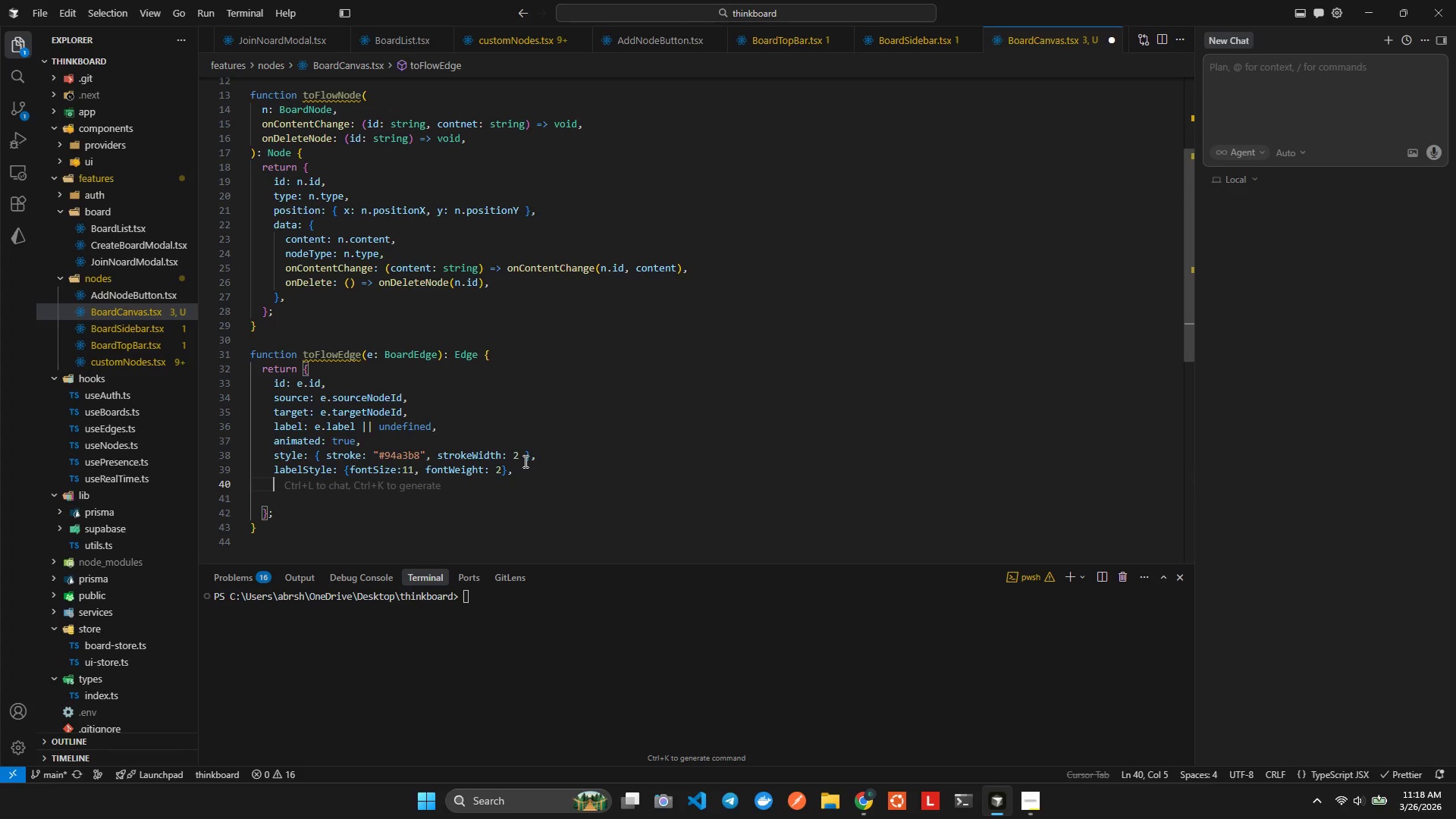 
type(lablebgs)
 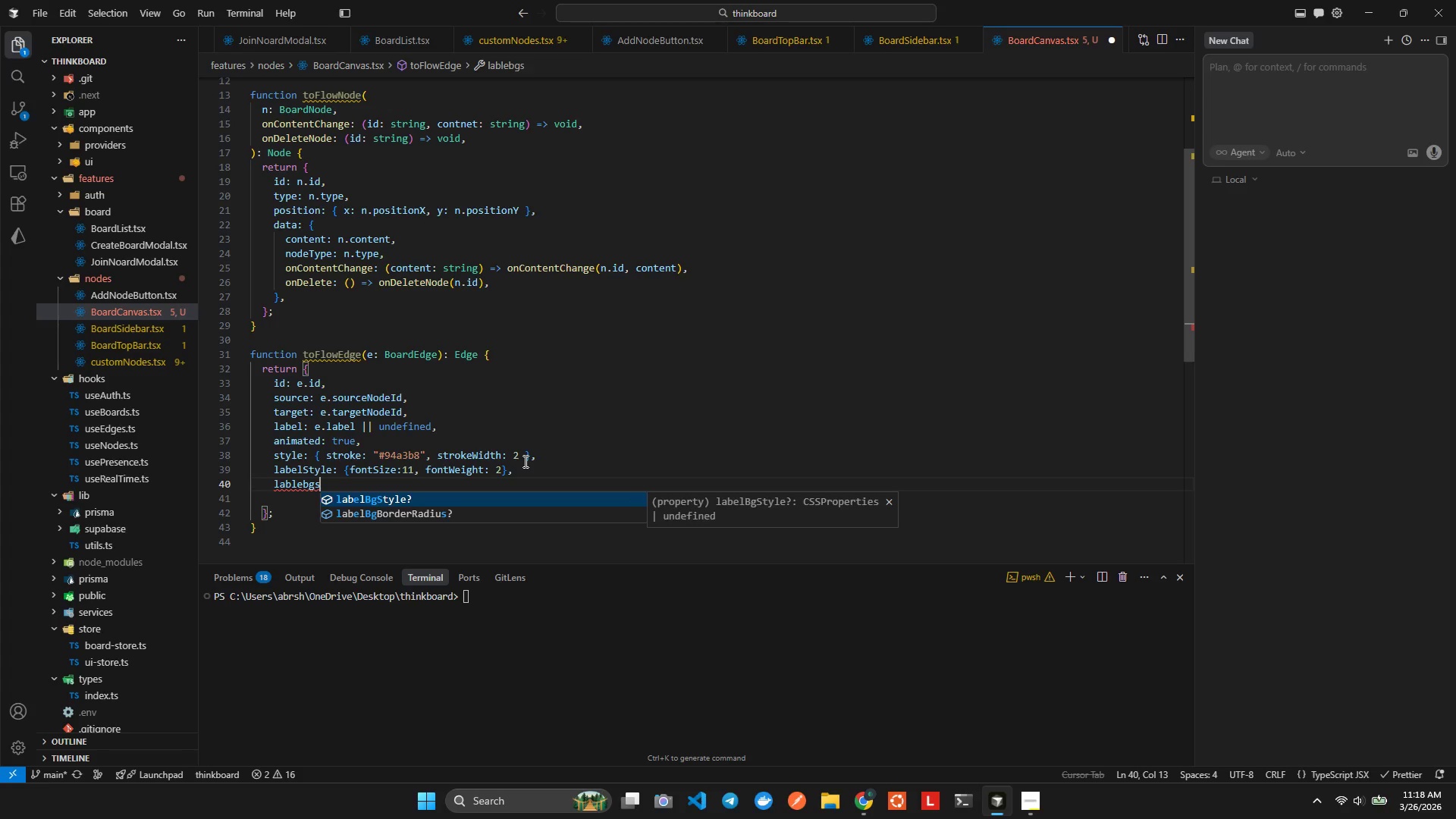 
key(Enter)
 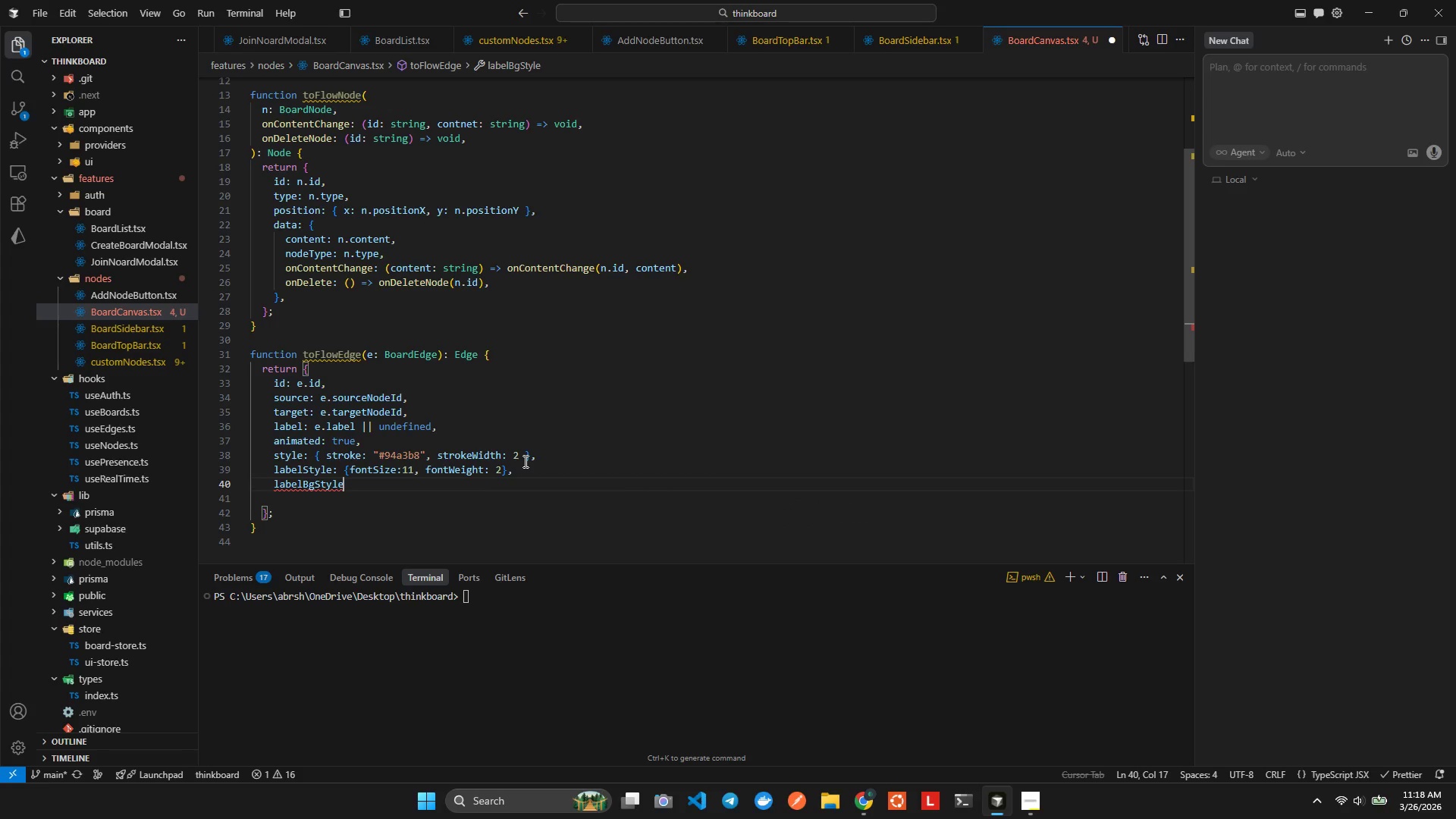 
type(: {fil)
 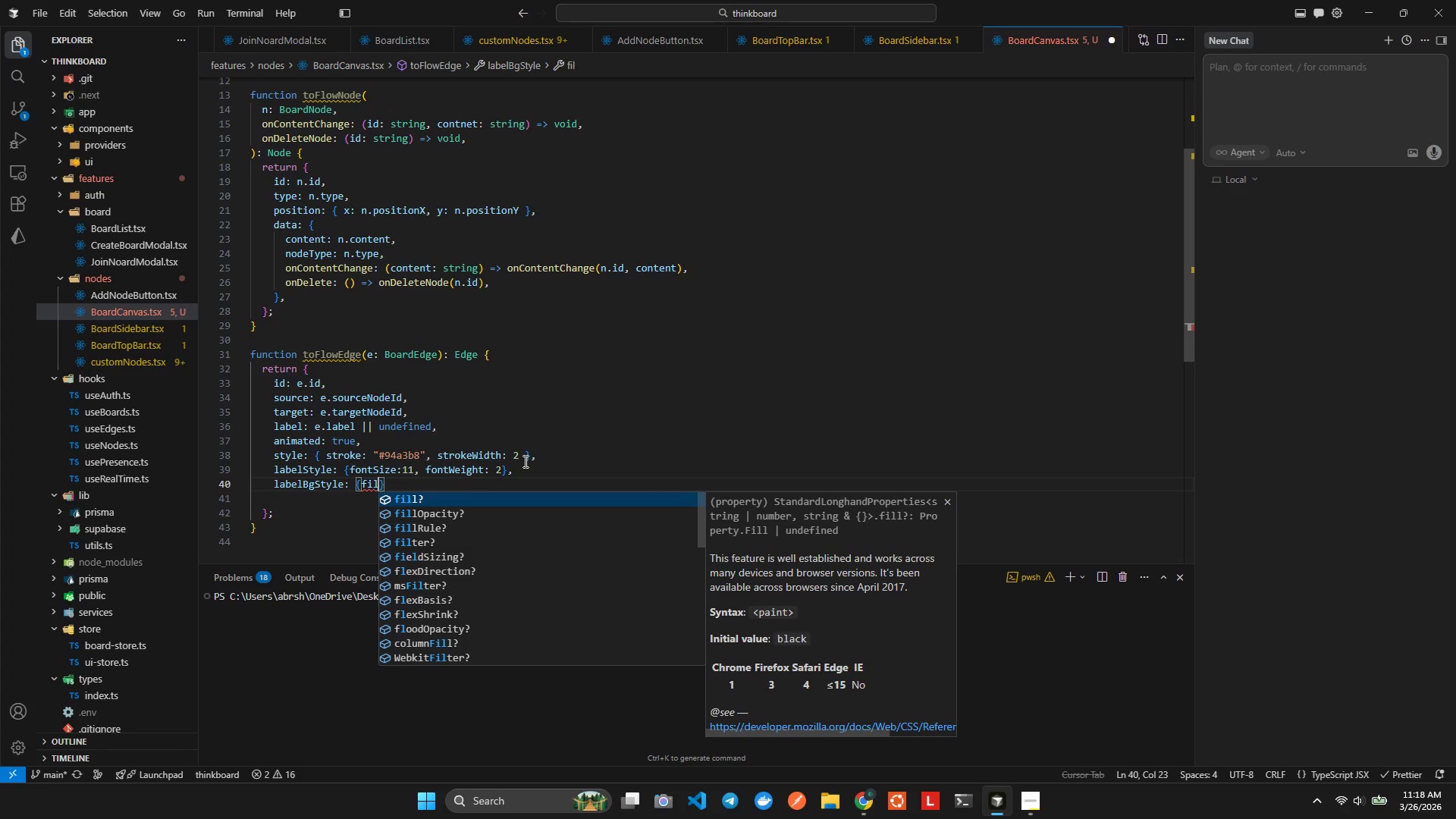 
key(Enter)
 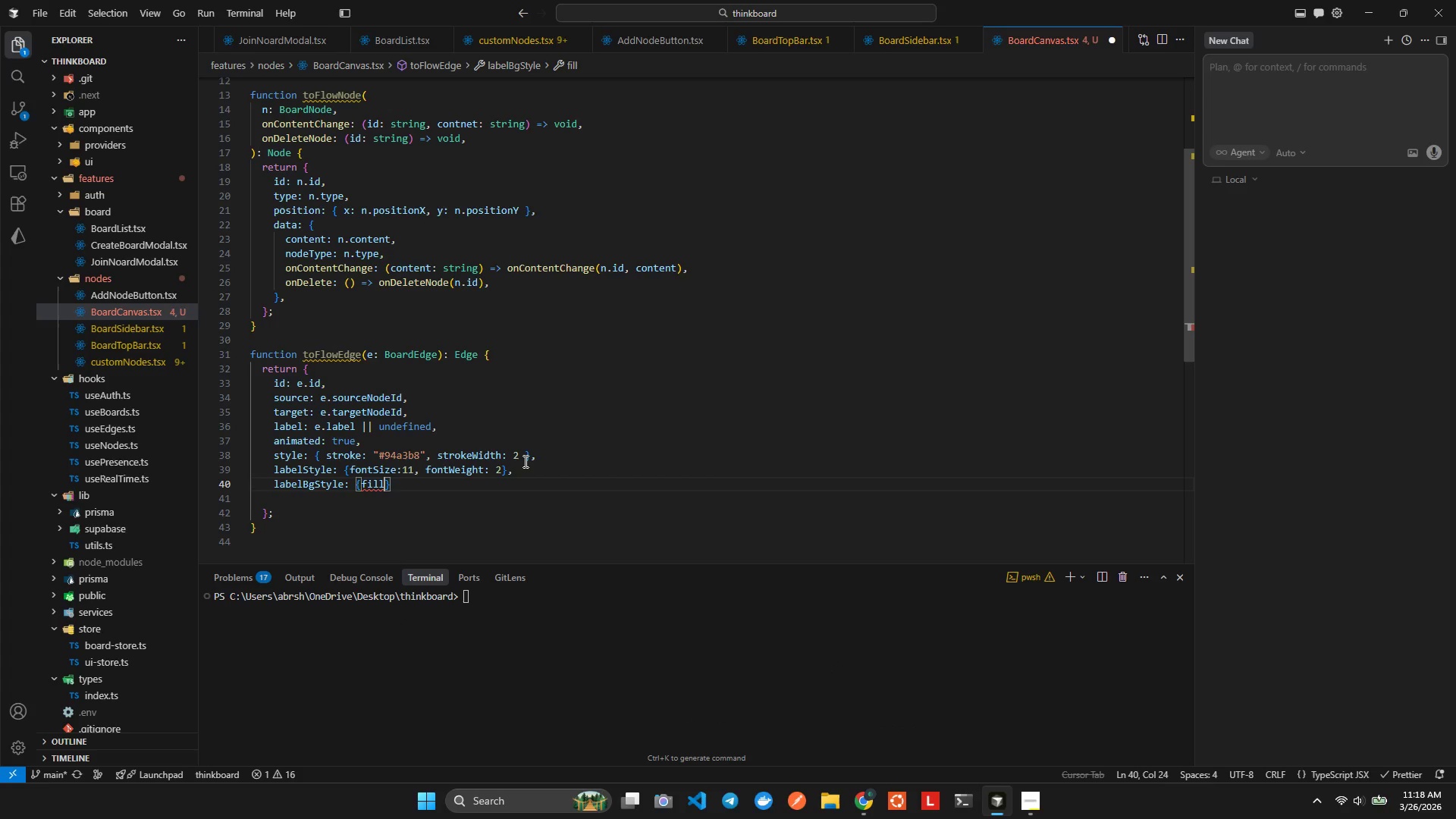 
type(:'#fff)
 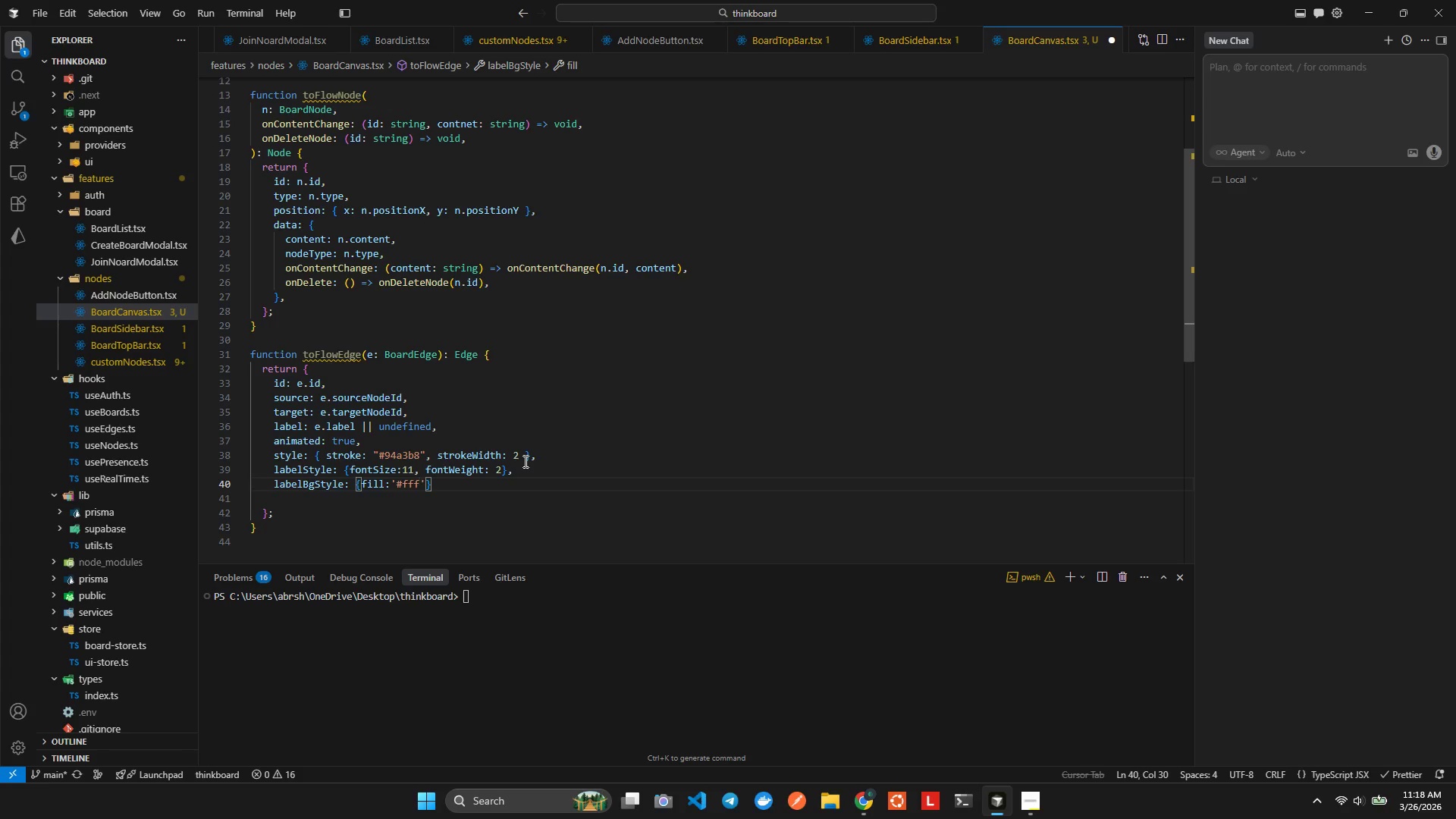 
key(ArrowRight)
 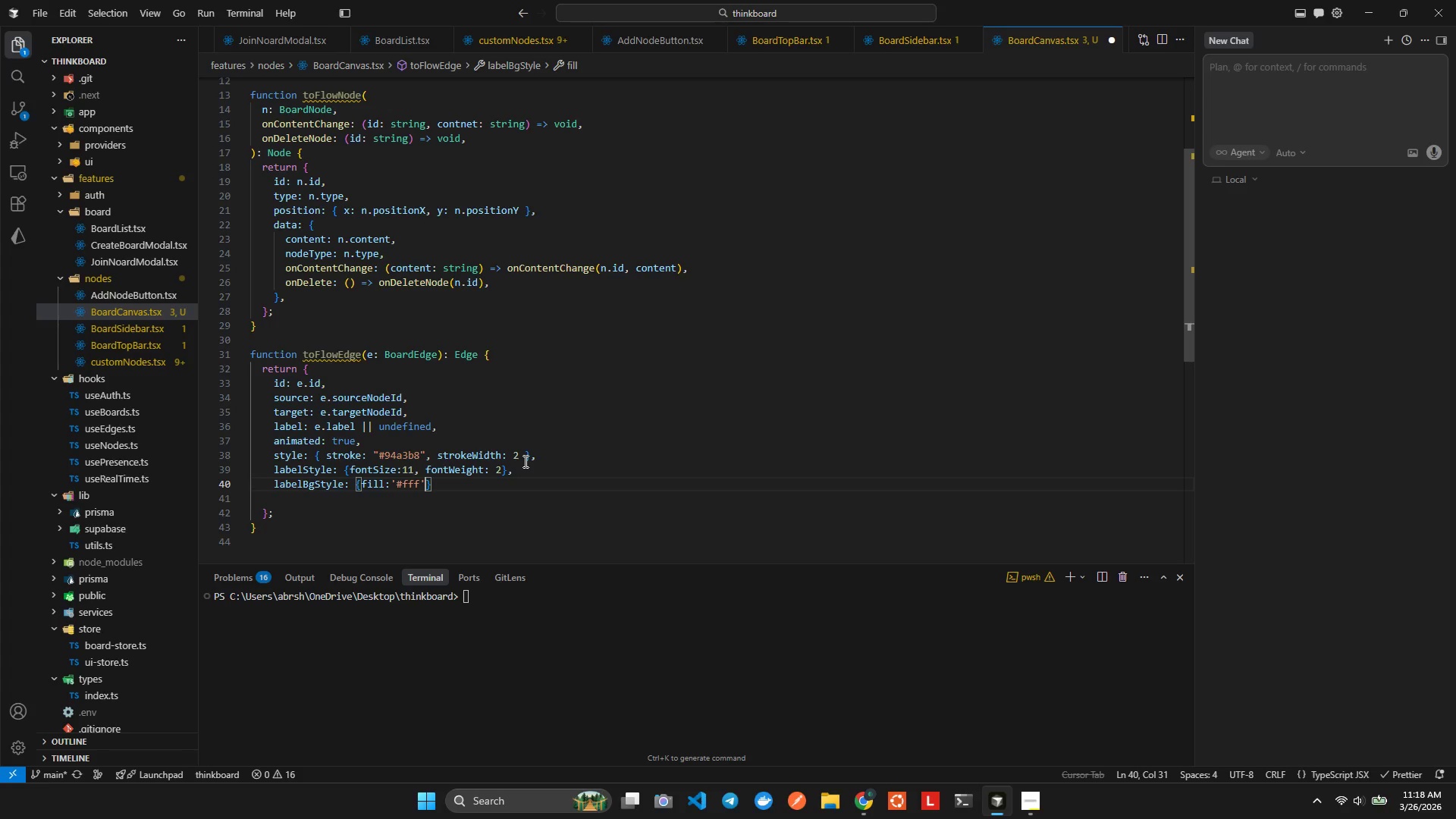 
type(, fillS)
key(Backspace)
type(opa)
 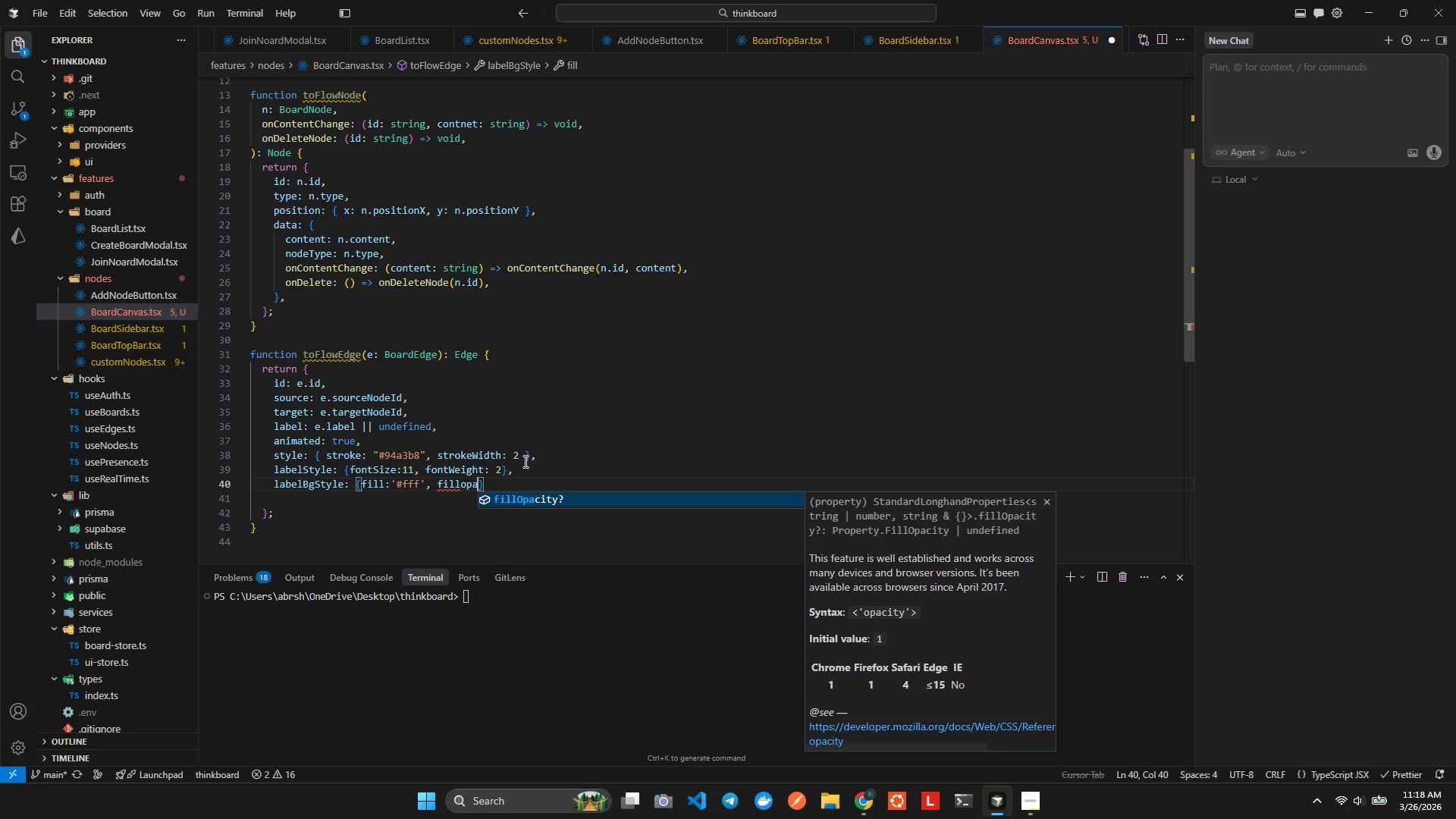 
key(Enter)
 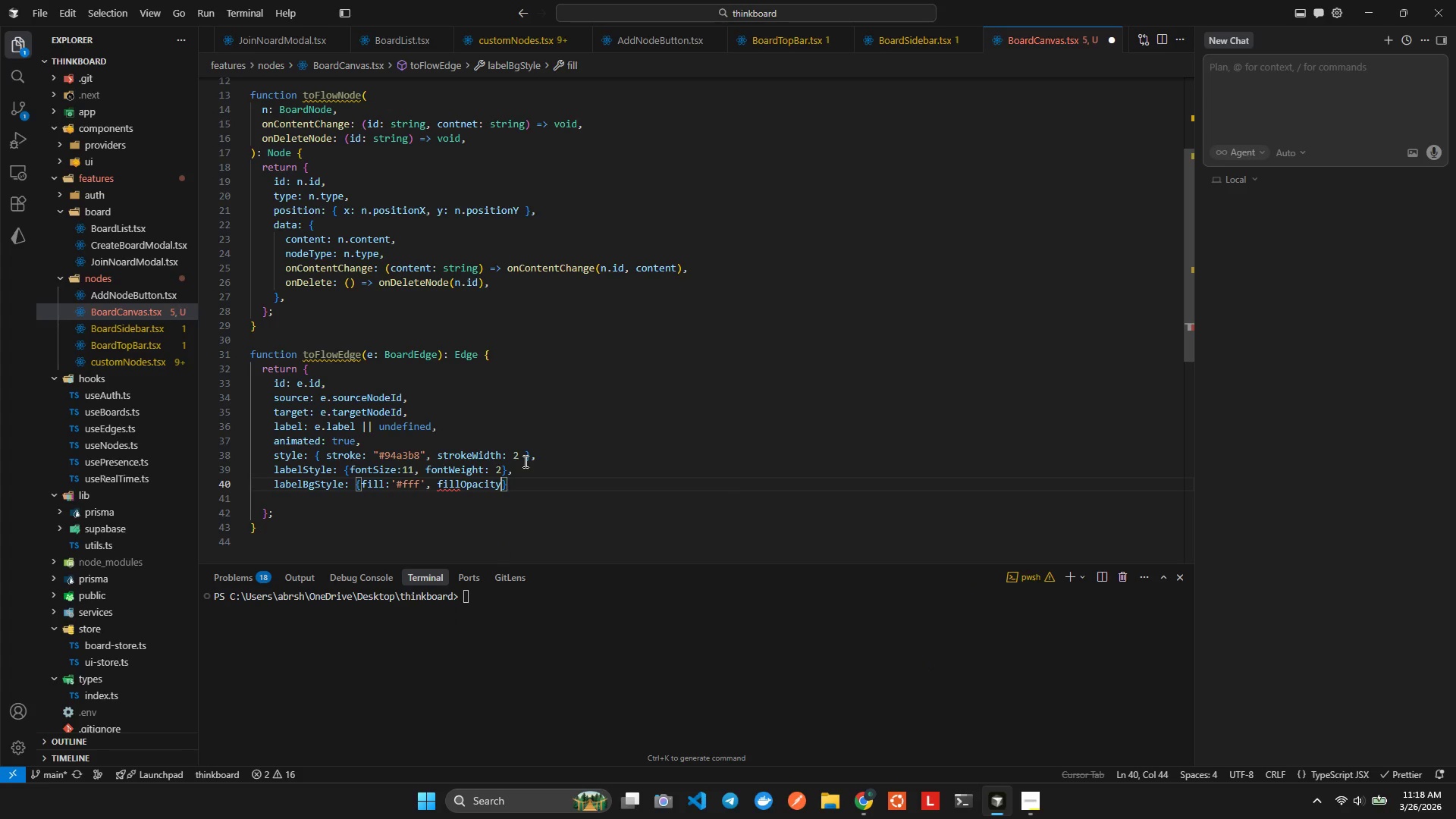 
key(Shift+Semicolon)
 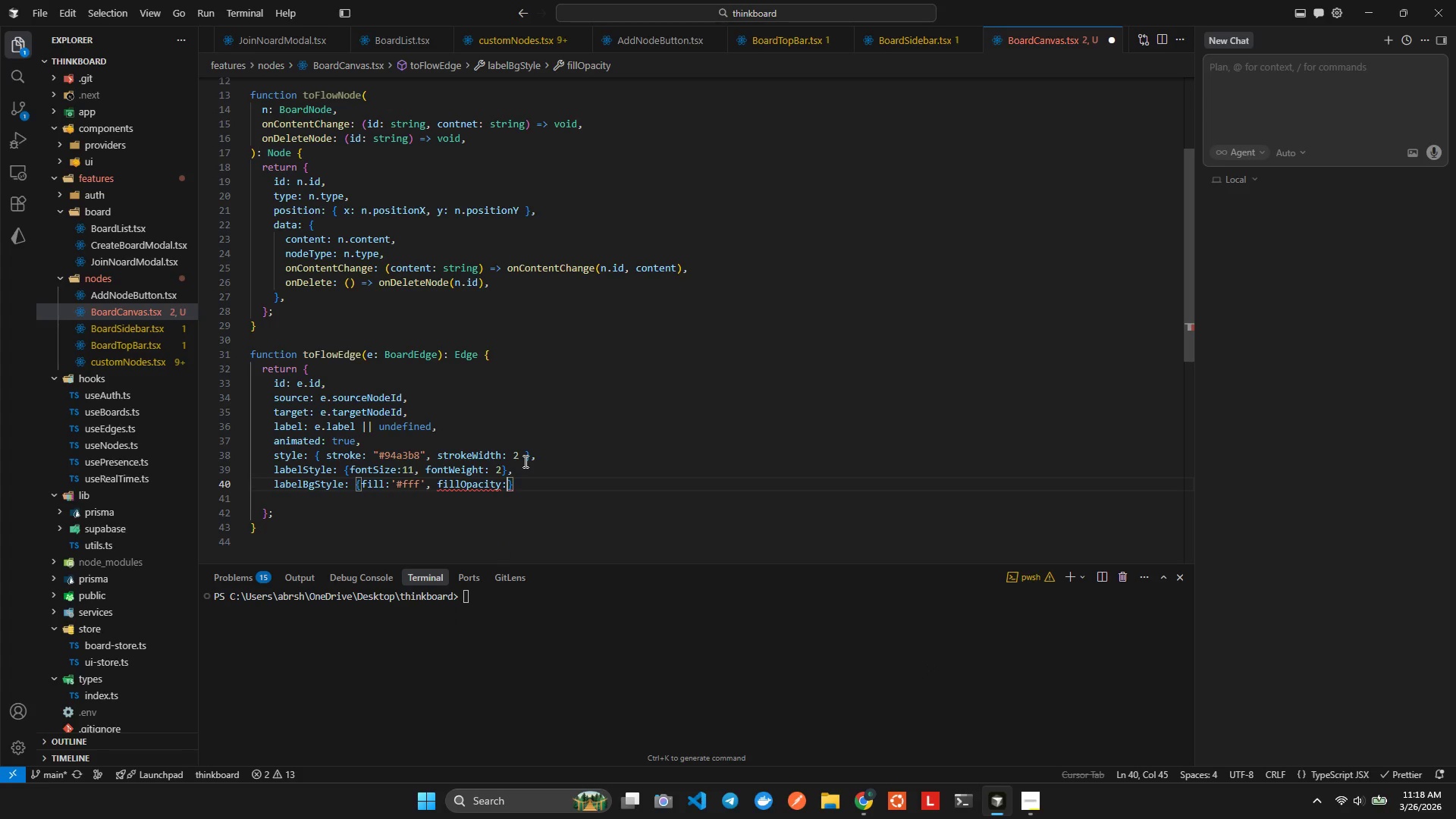 
key(Space)
 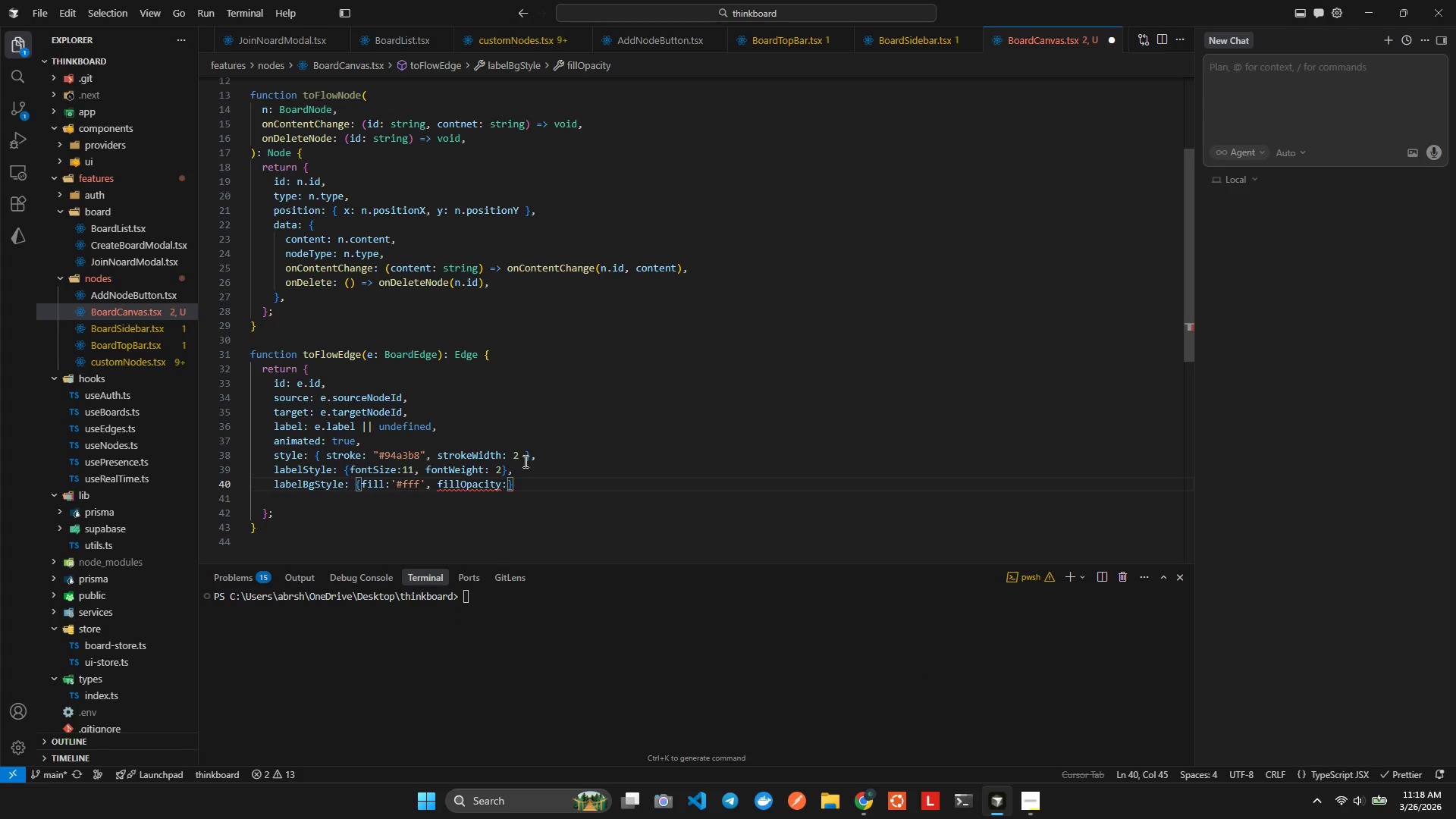 
key(Quote)
 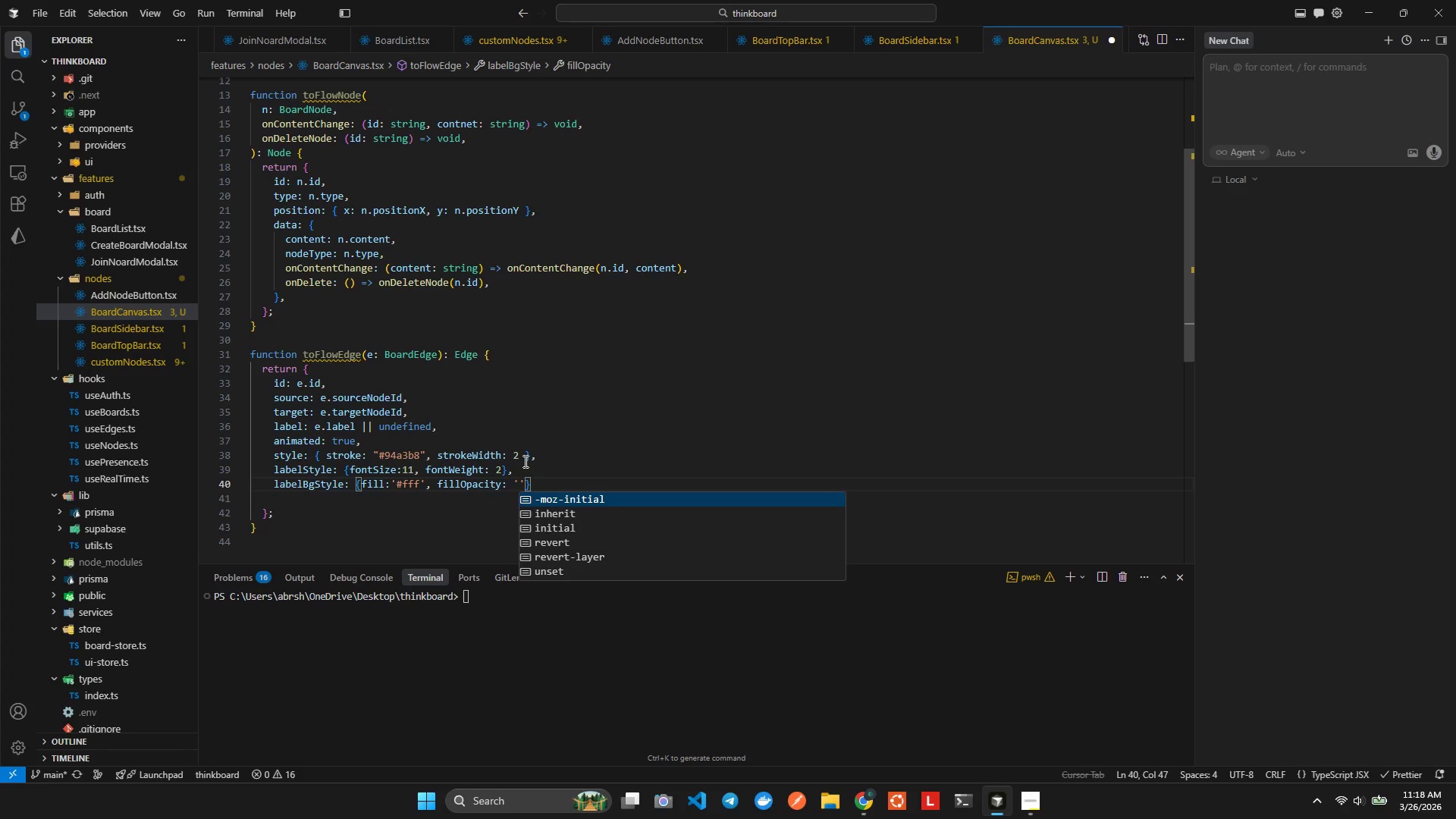 
wait(5.01)
 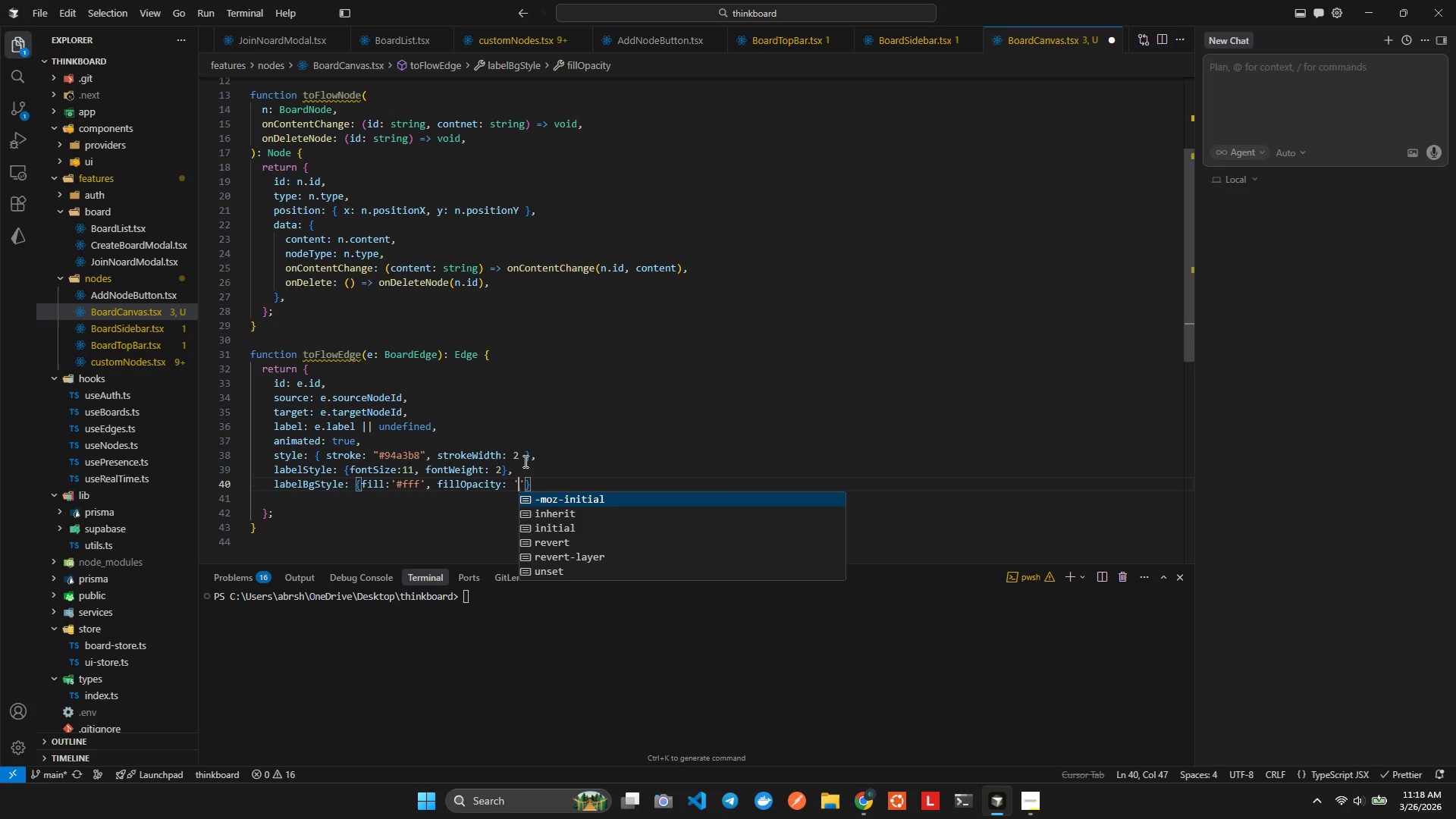 
key(Backspace)
type(45)
key(Backspace)
key(Backspace)
type(500)
 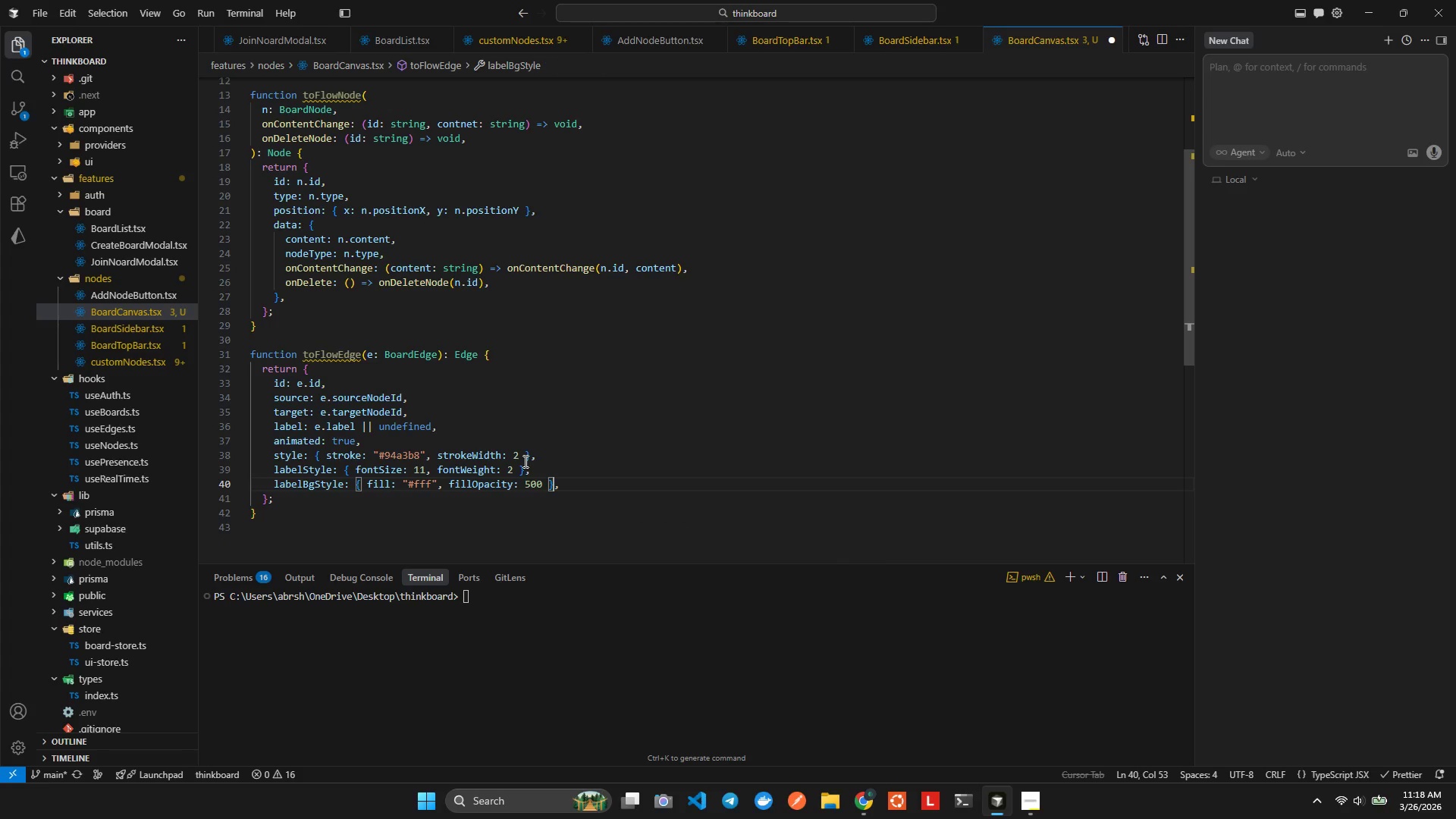 
key(Alt+Shift+AltLeft)
 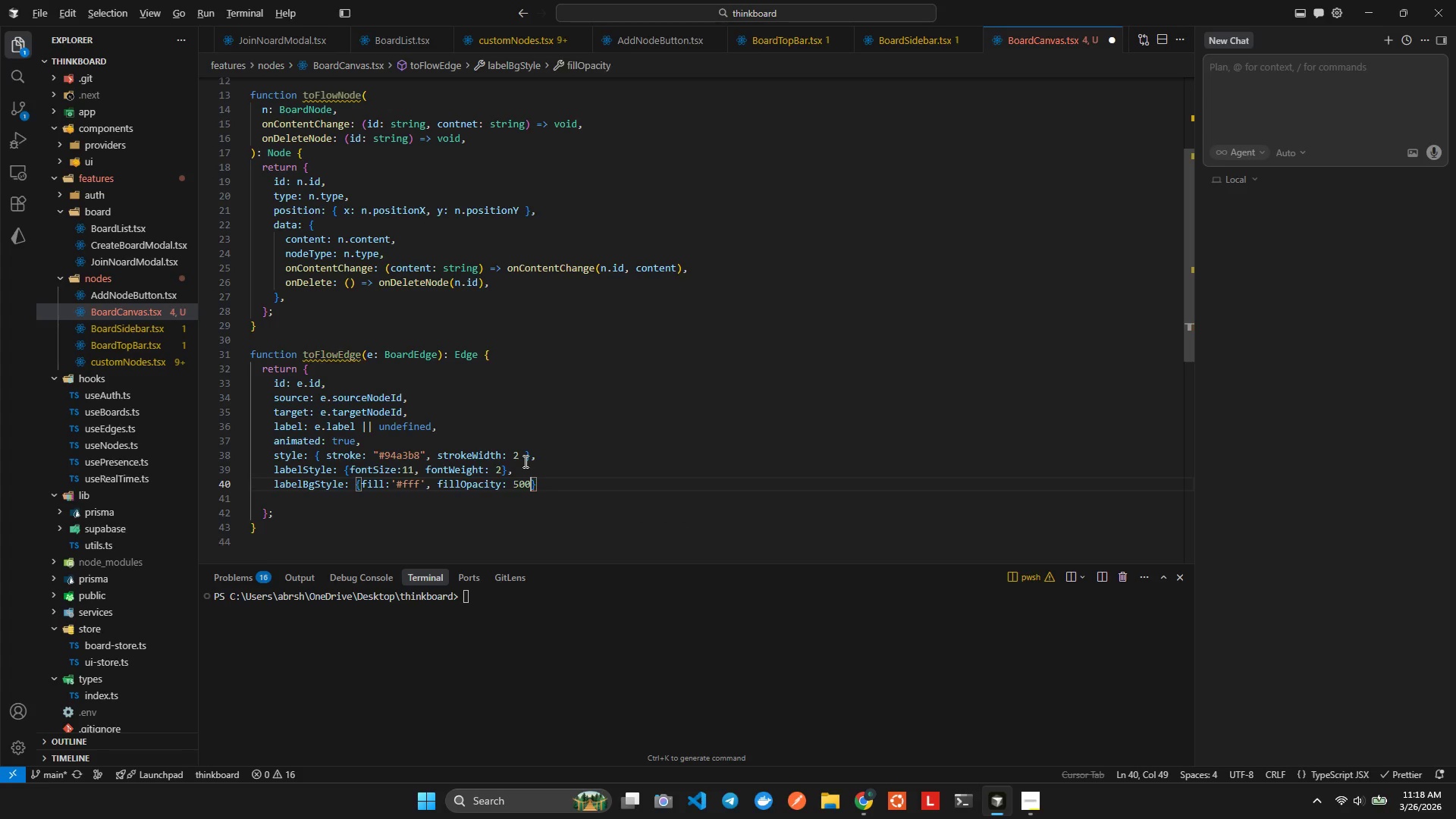 
key(Alt+Shift+F)
 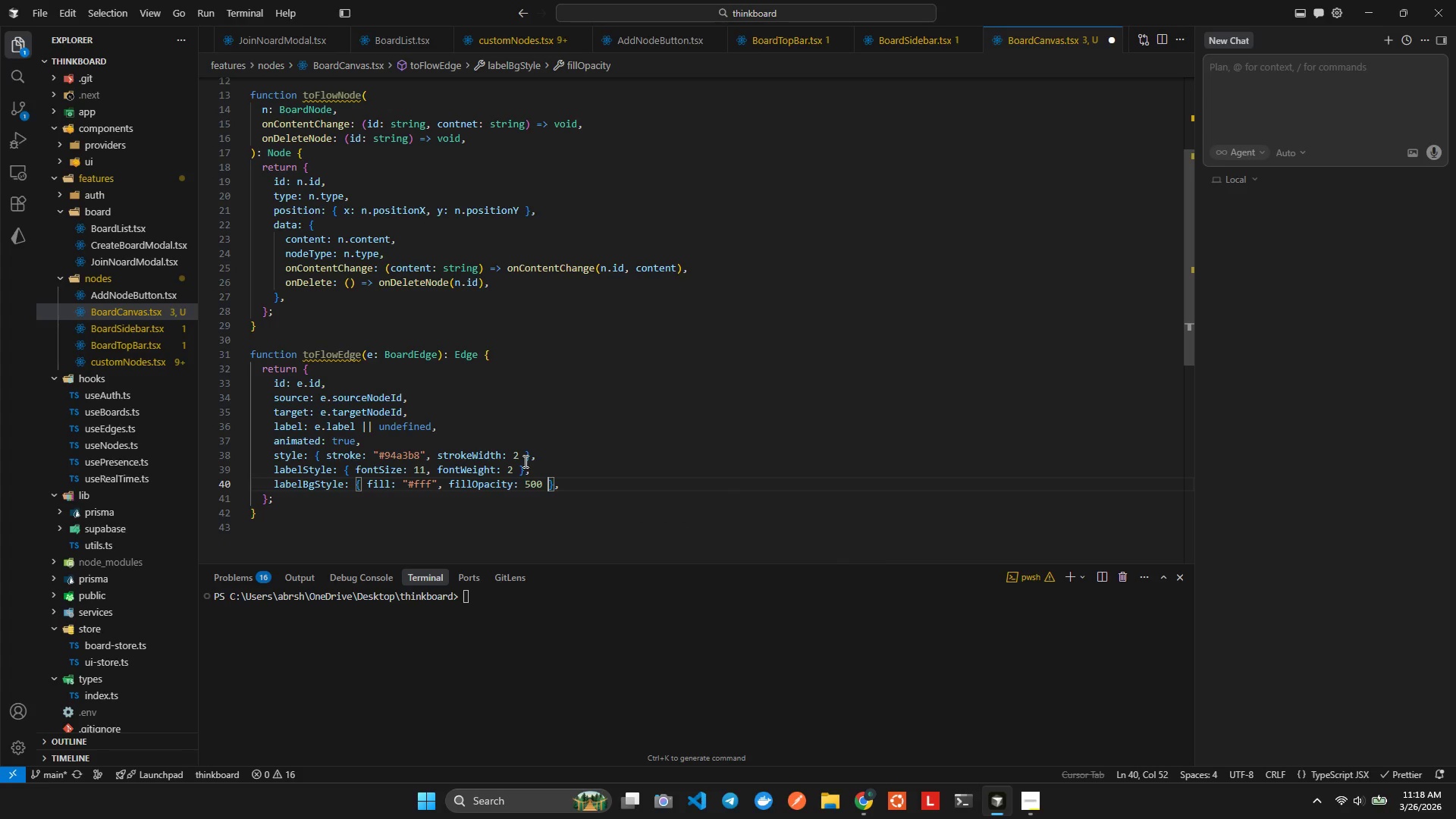 
key(ArrowRight)
 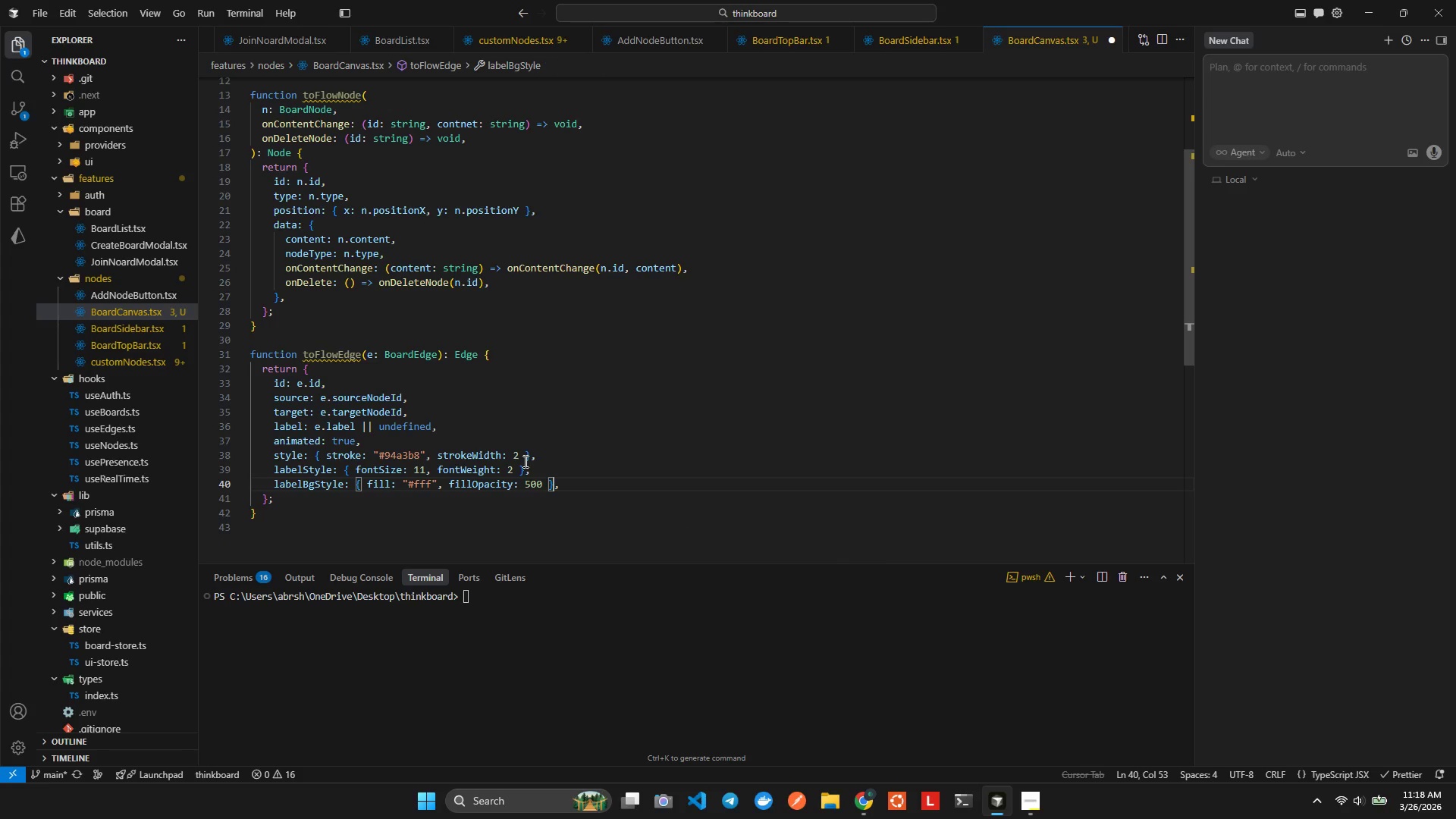 
key(ArrowRight)
 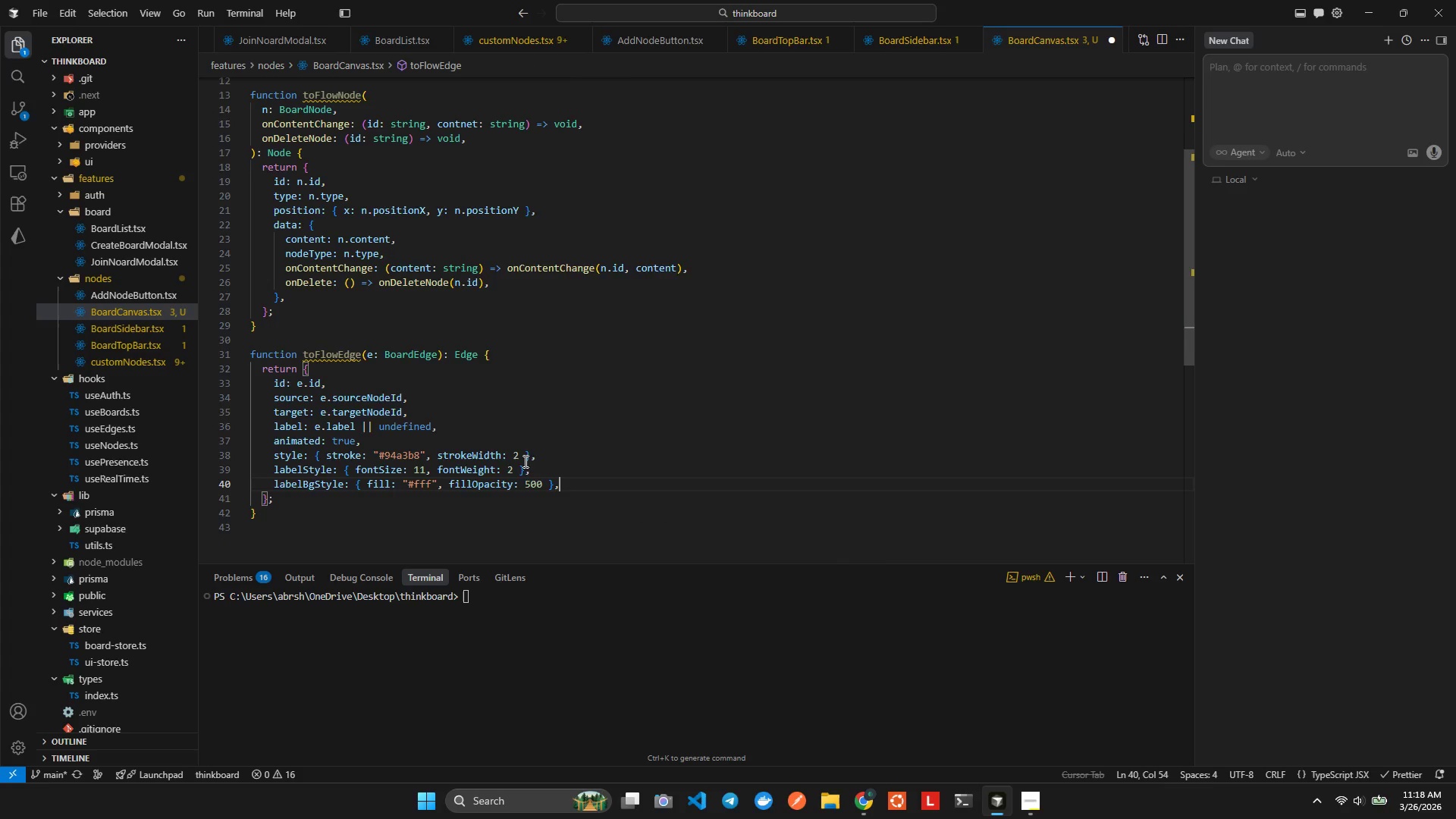 
key(Enter)
 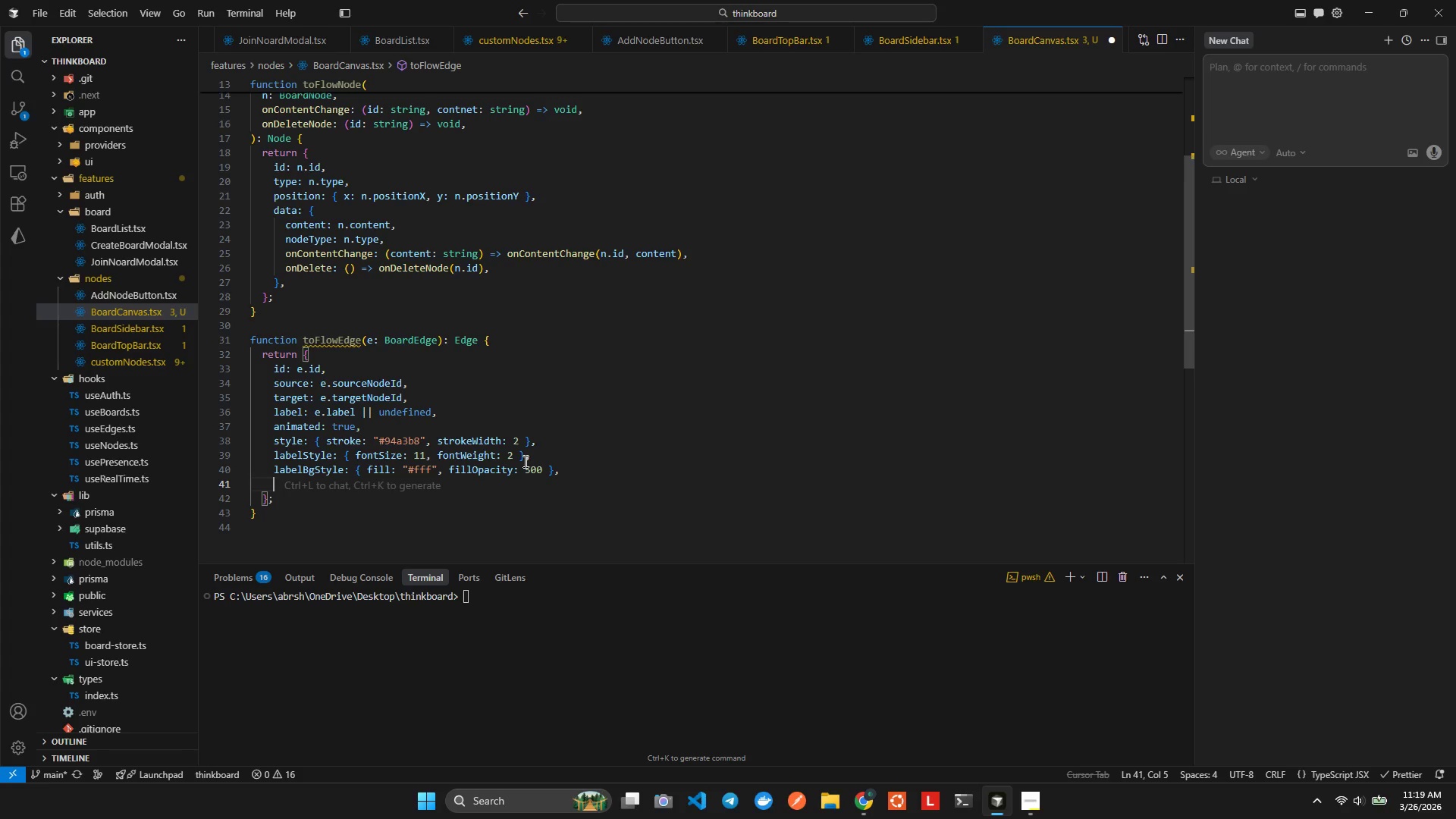 
wait(27.97)
 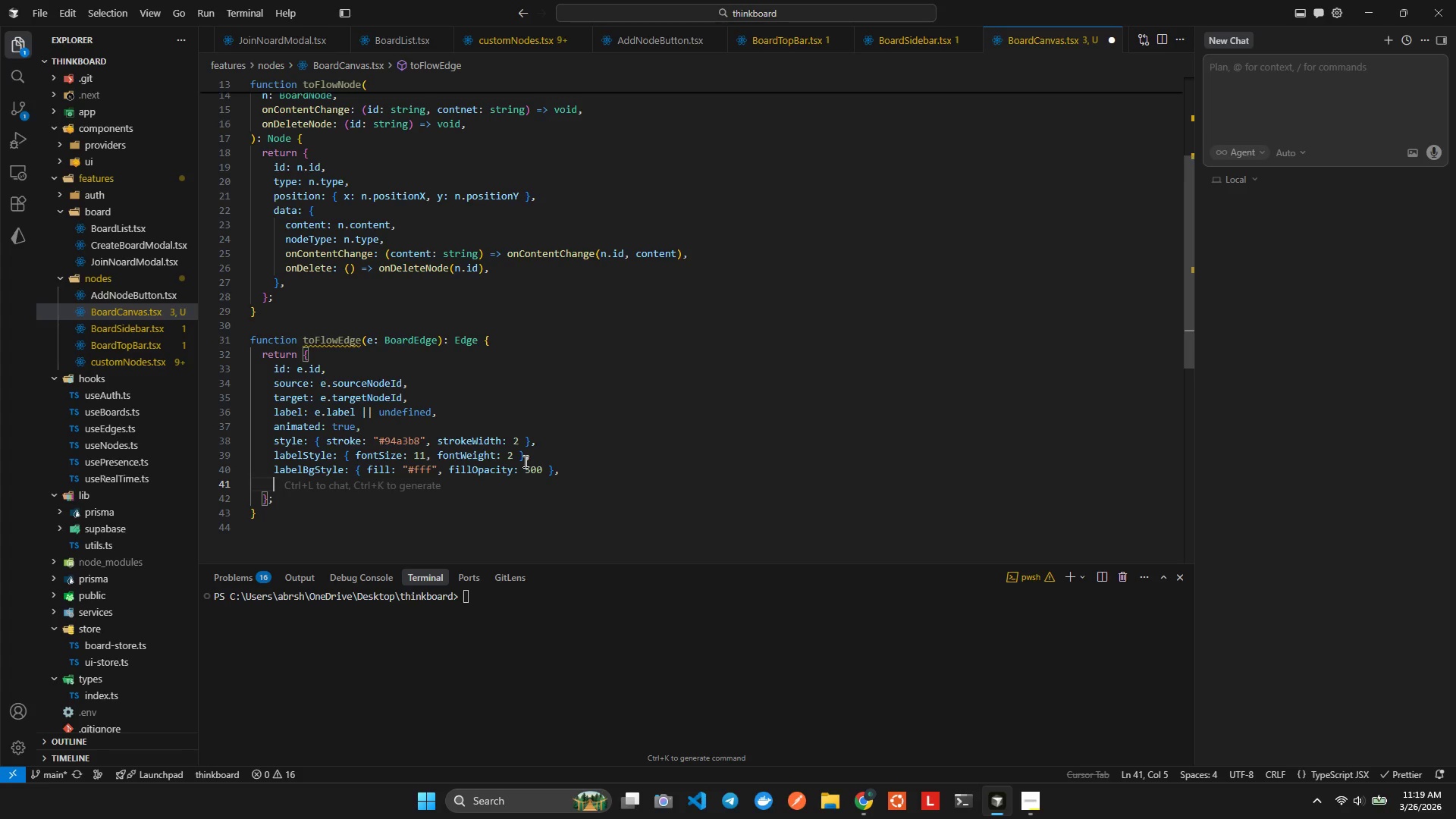 
hold_key(key=L, duration=0.31)
 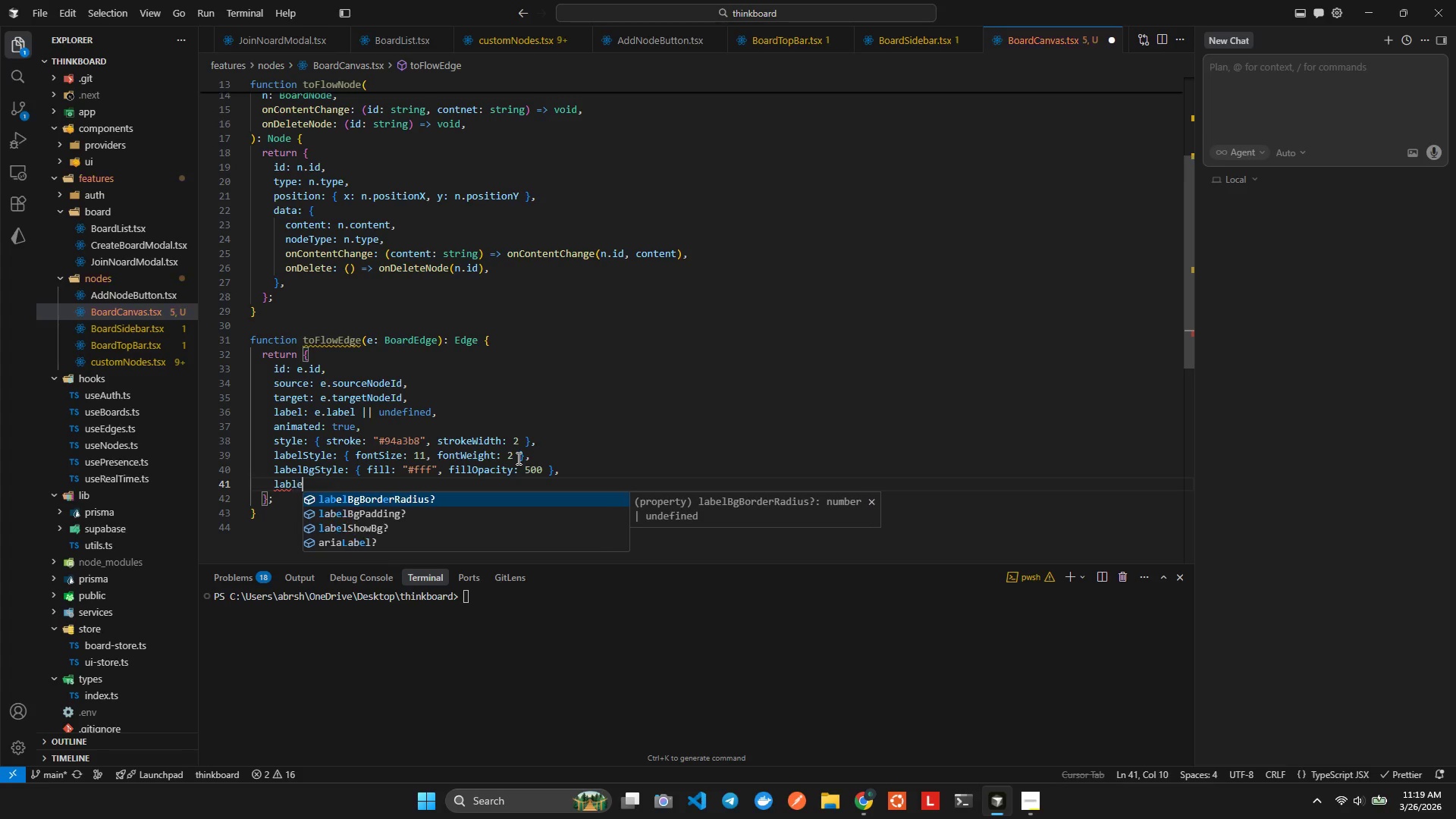 
type(ablev)
key(Backspace)
type(bgpa')
key(Backspace)
type(')
key(Backspace)
 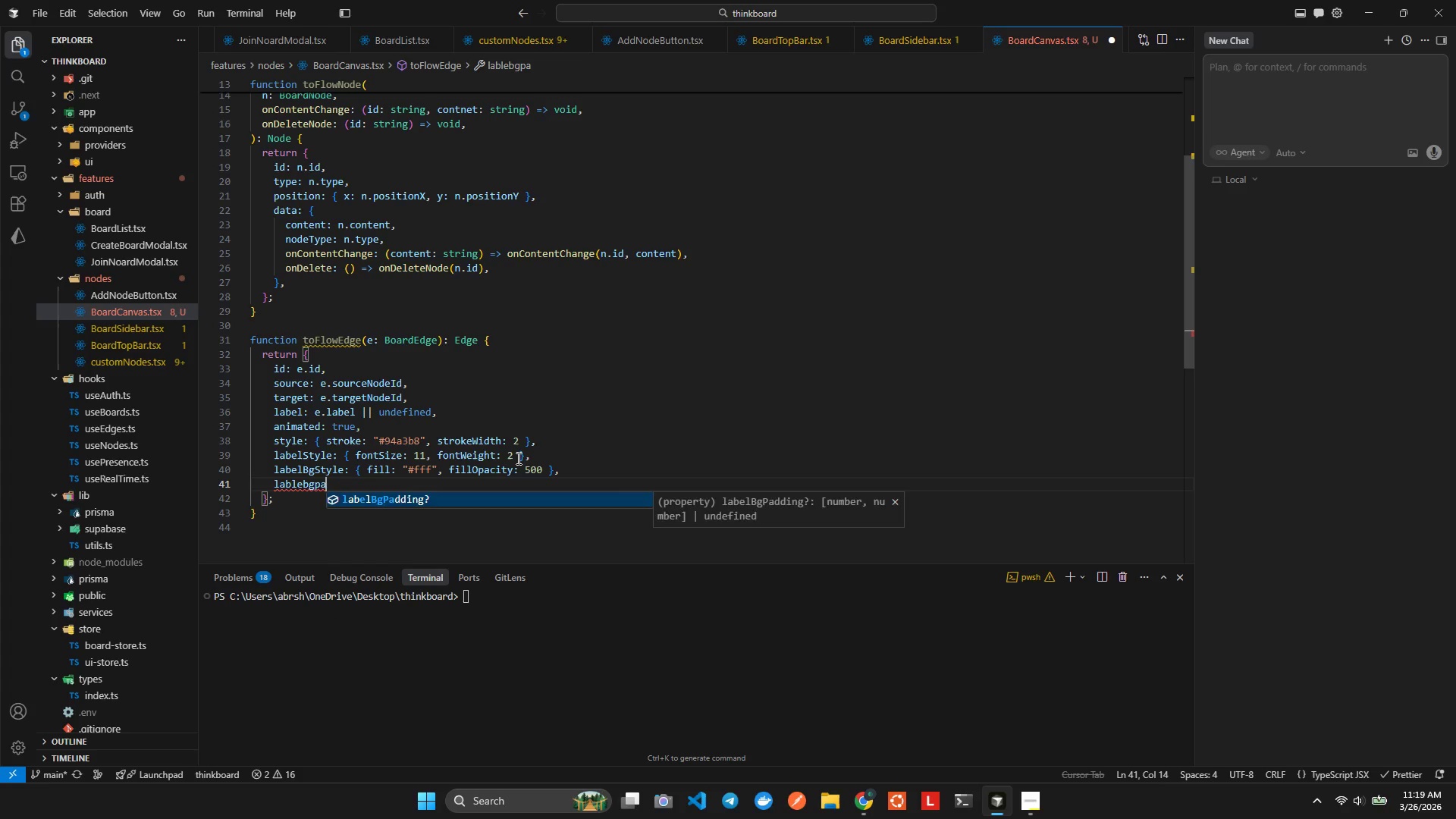 
 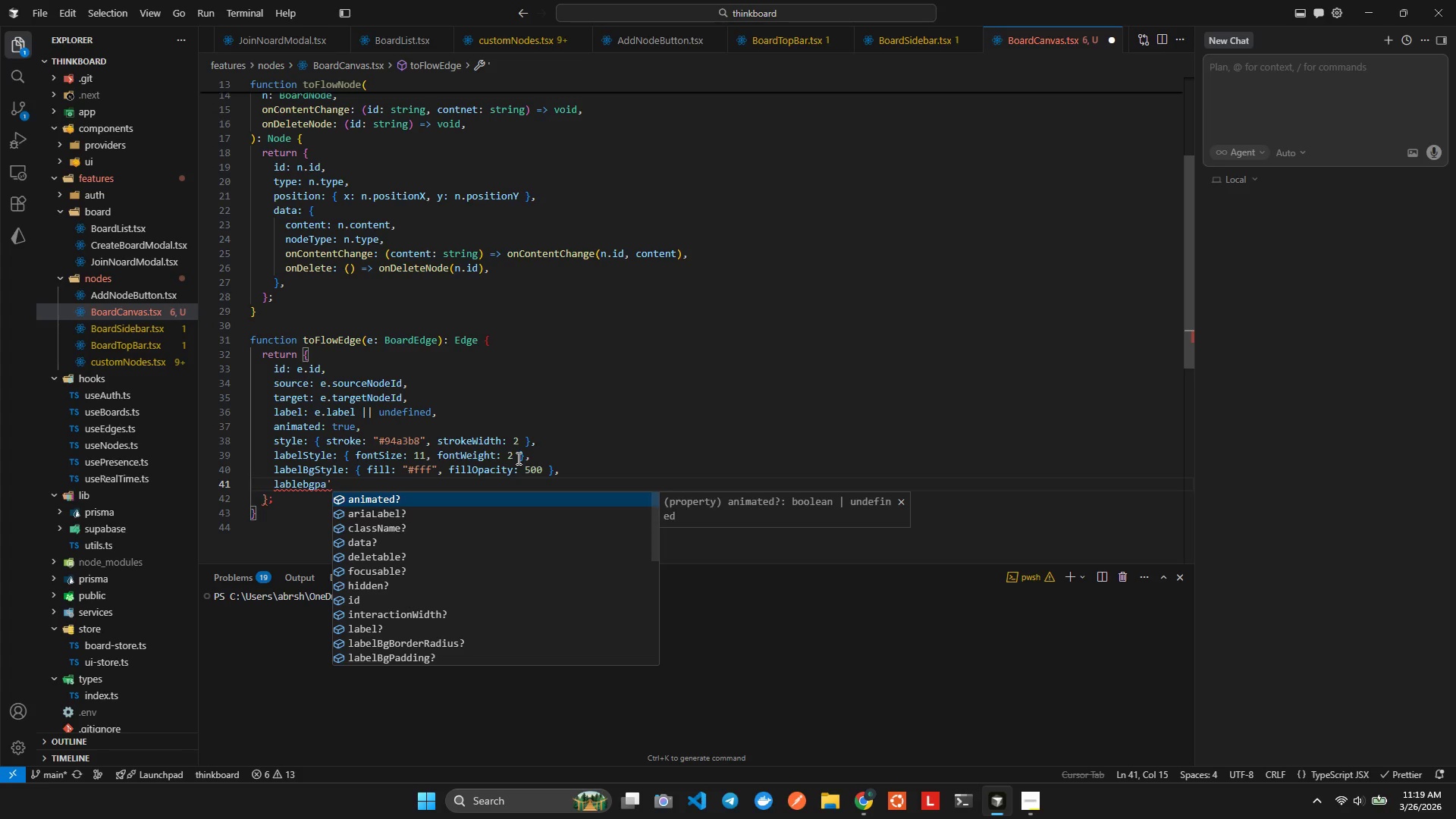 
key(Enter)
 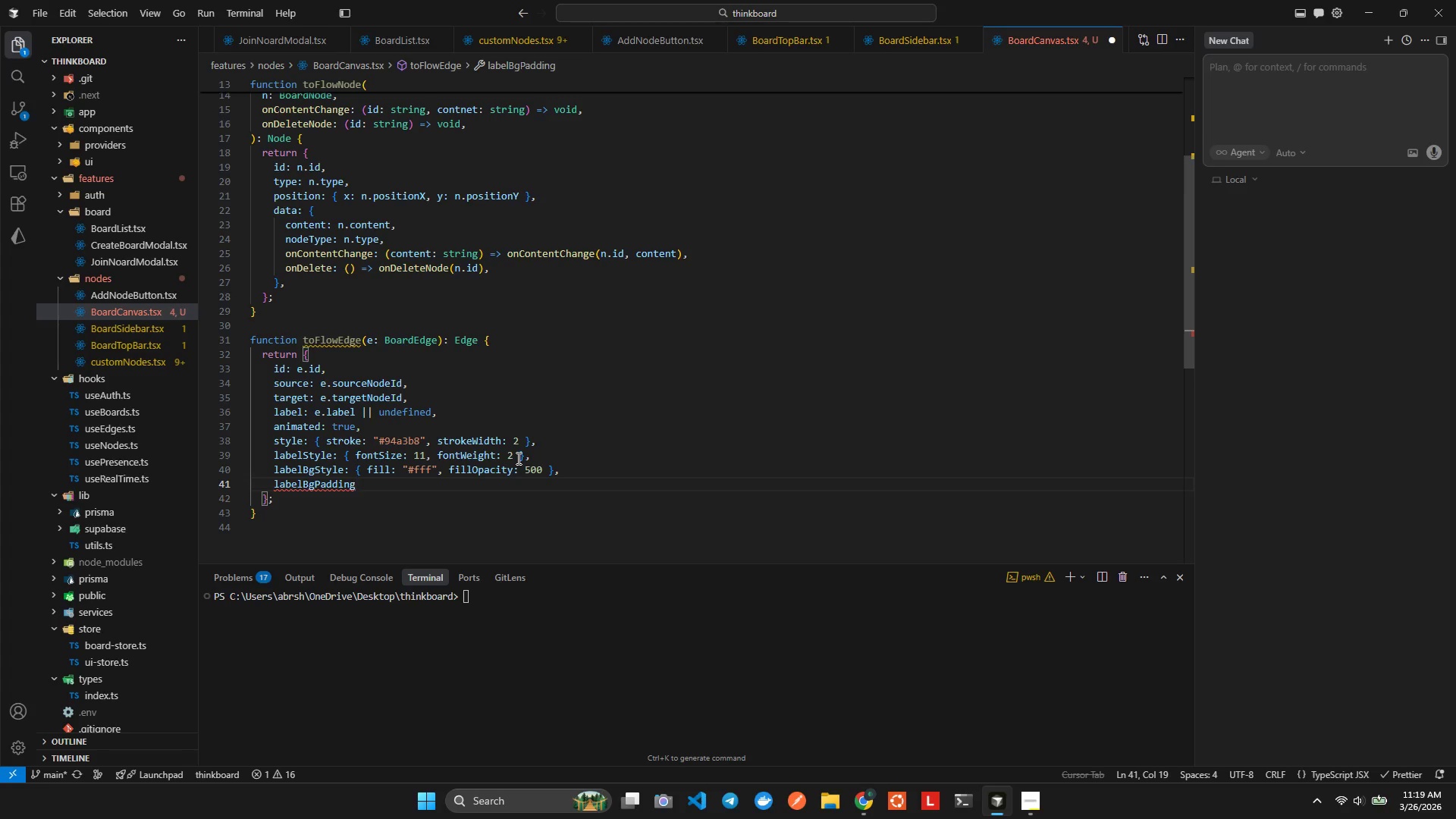 
type(: {fill)
key(Backspace)
key(Backspace)
key(Backspace)
key(Backspace)
 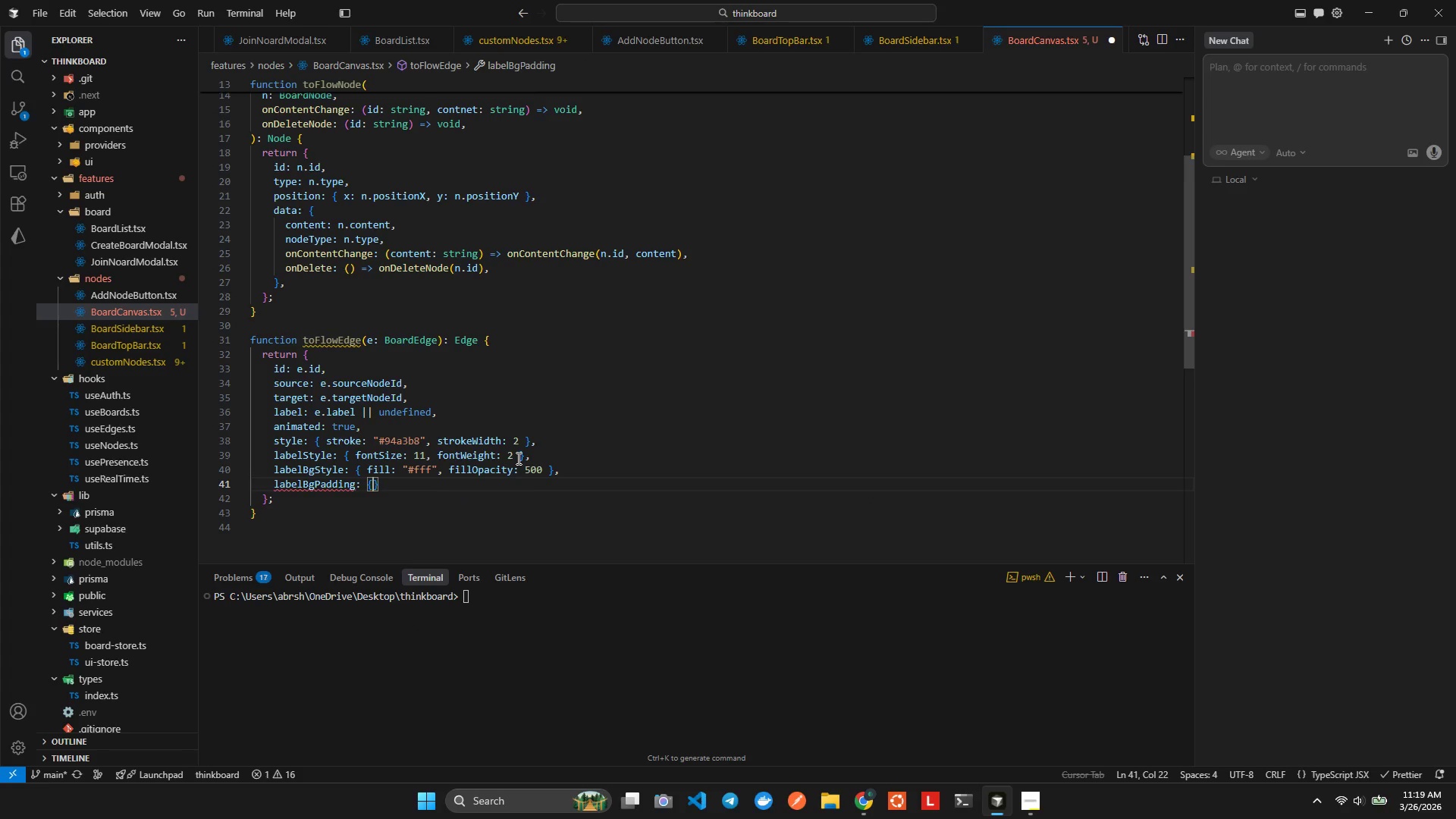 
wait(5.61)
 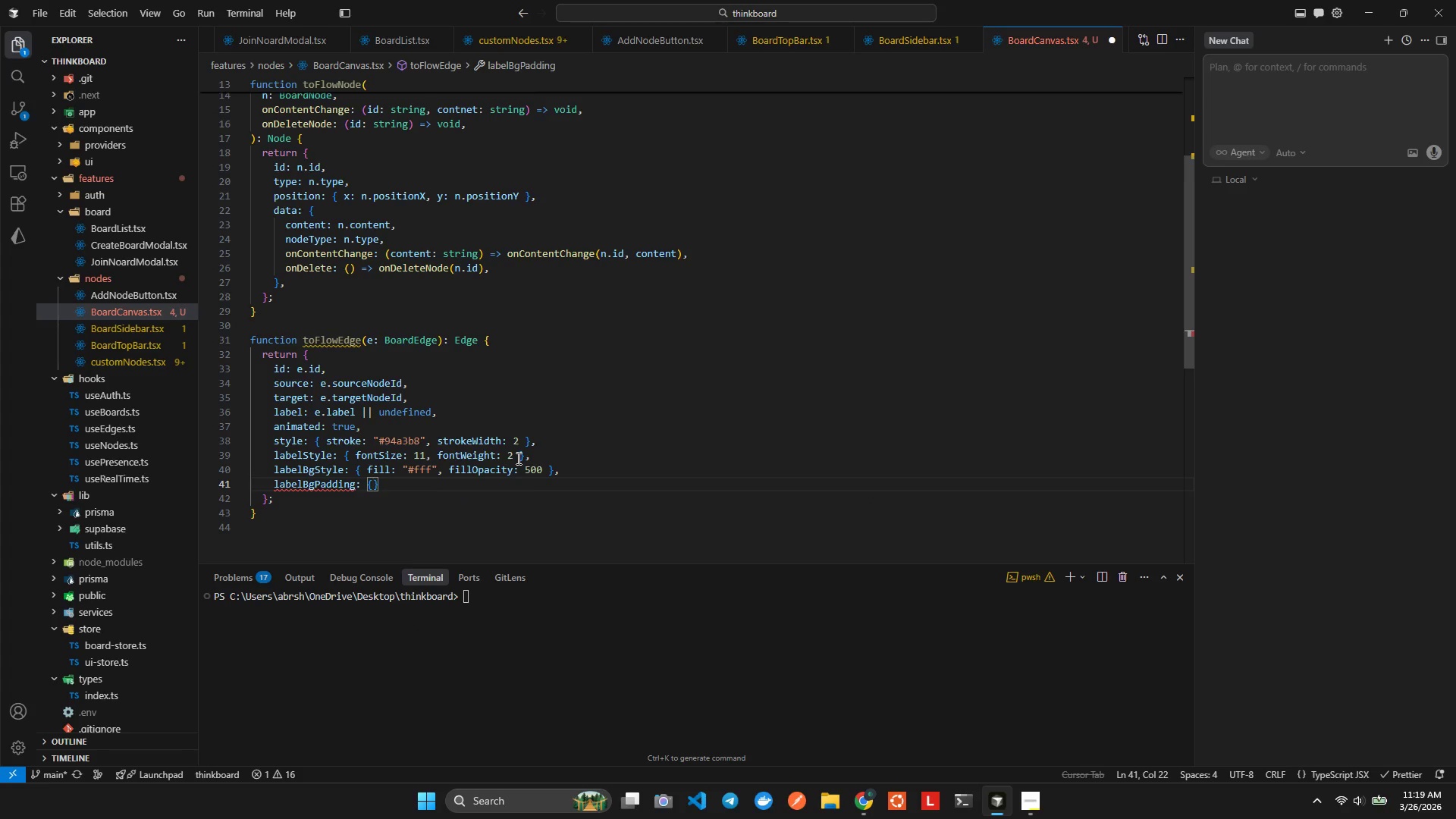 
key(6)
 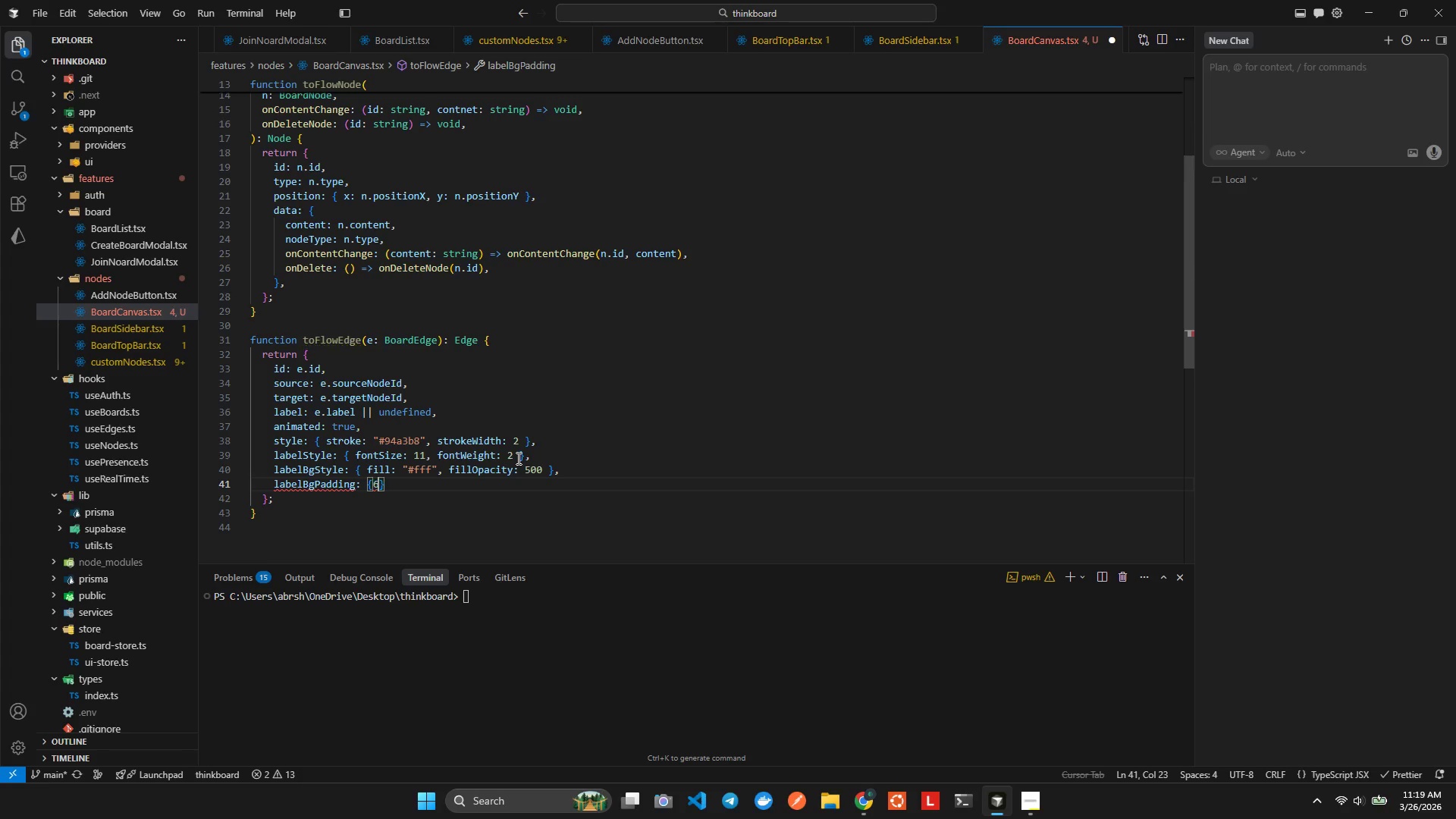 
key(Comma)
 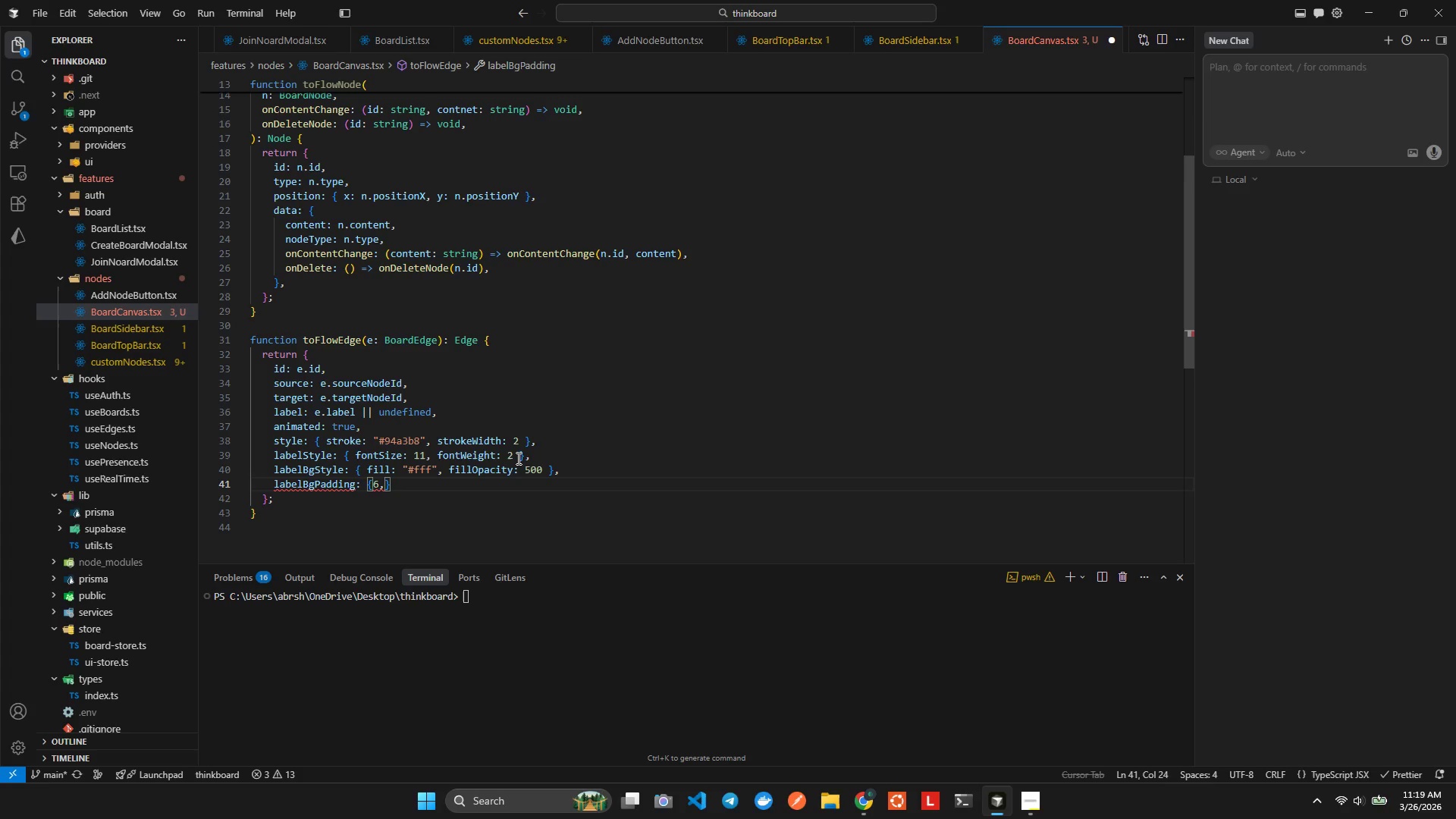 
key(3)
 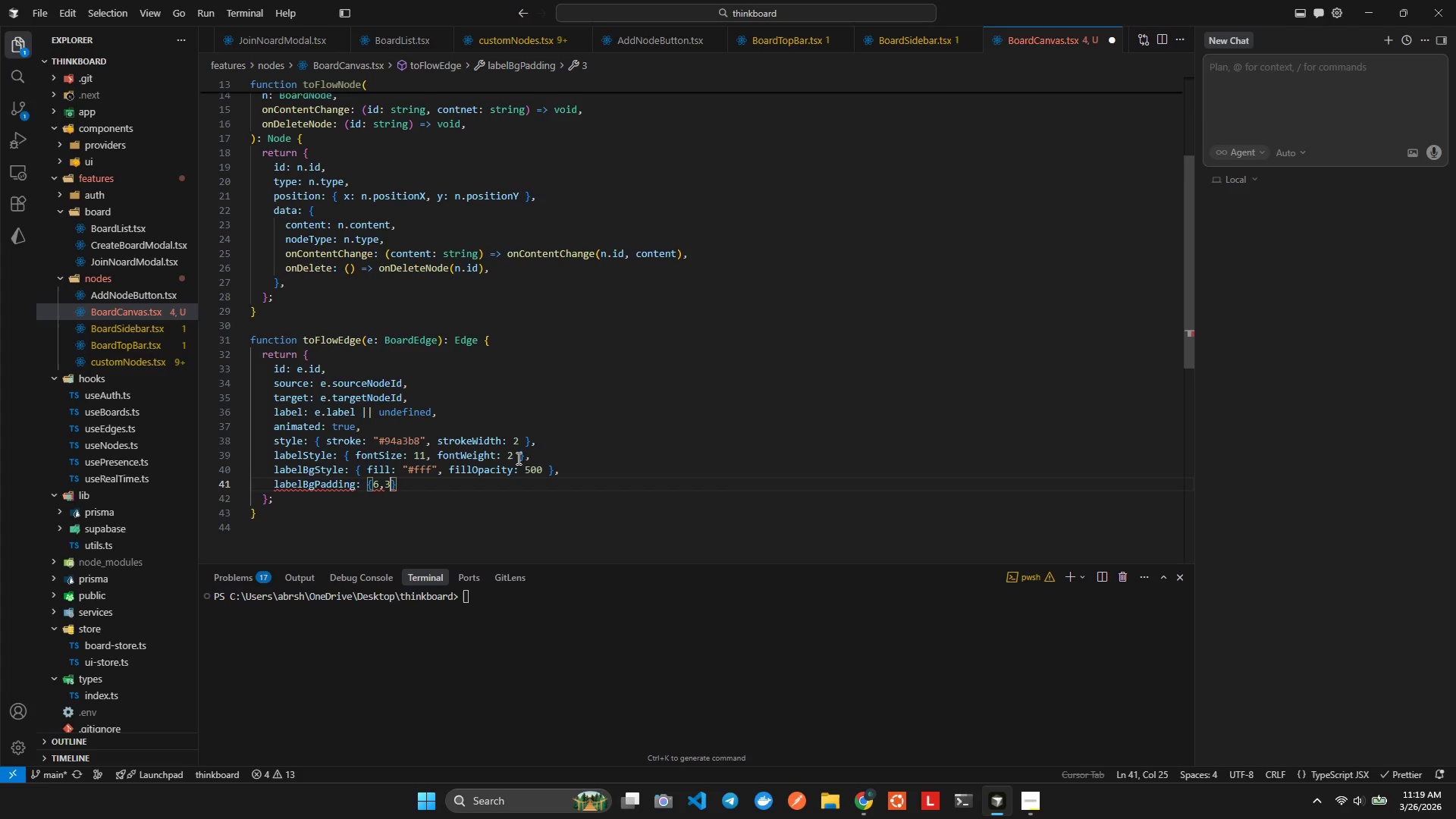 
key(ArrowRight)
 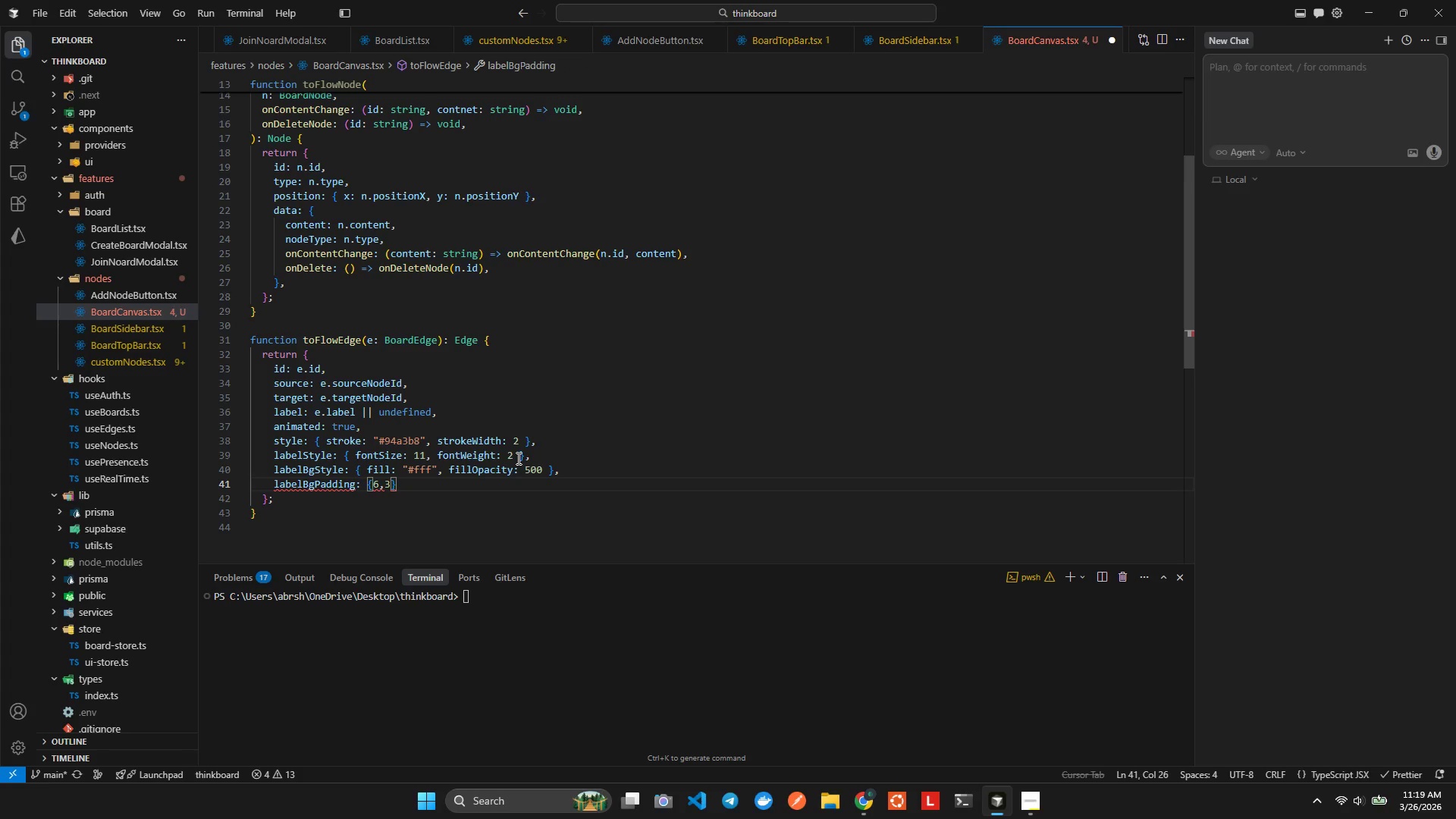 
type( as [number, nuber)
 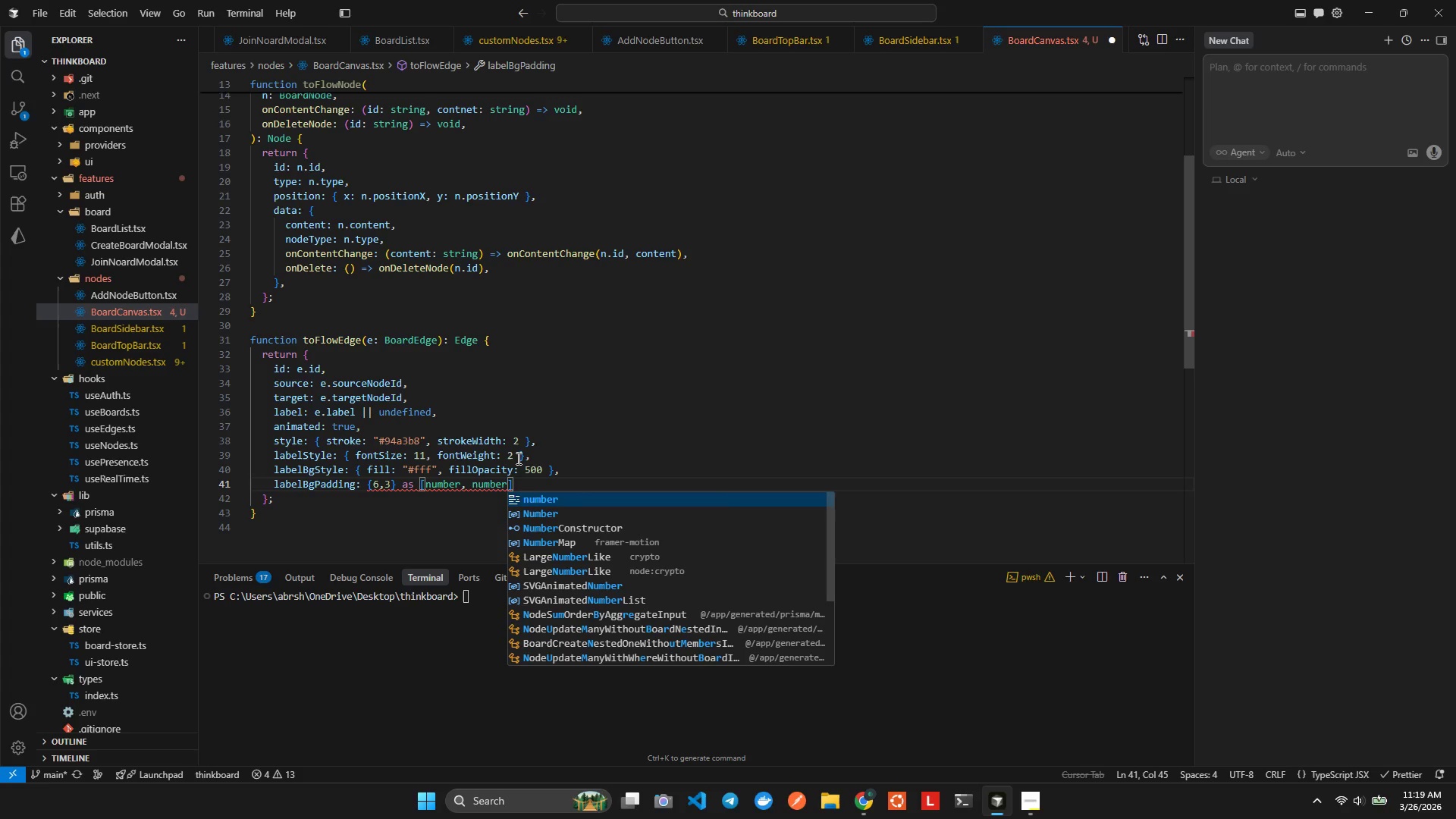 
key(Alt+AltLeft)
 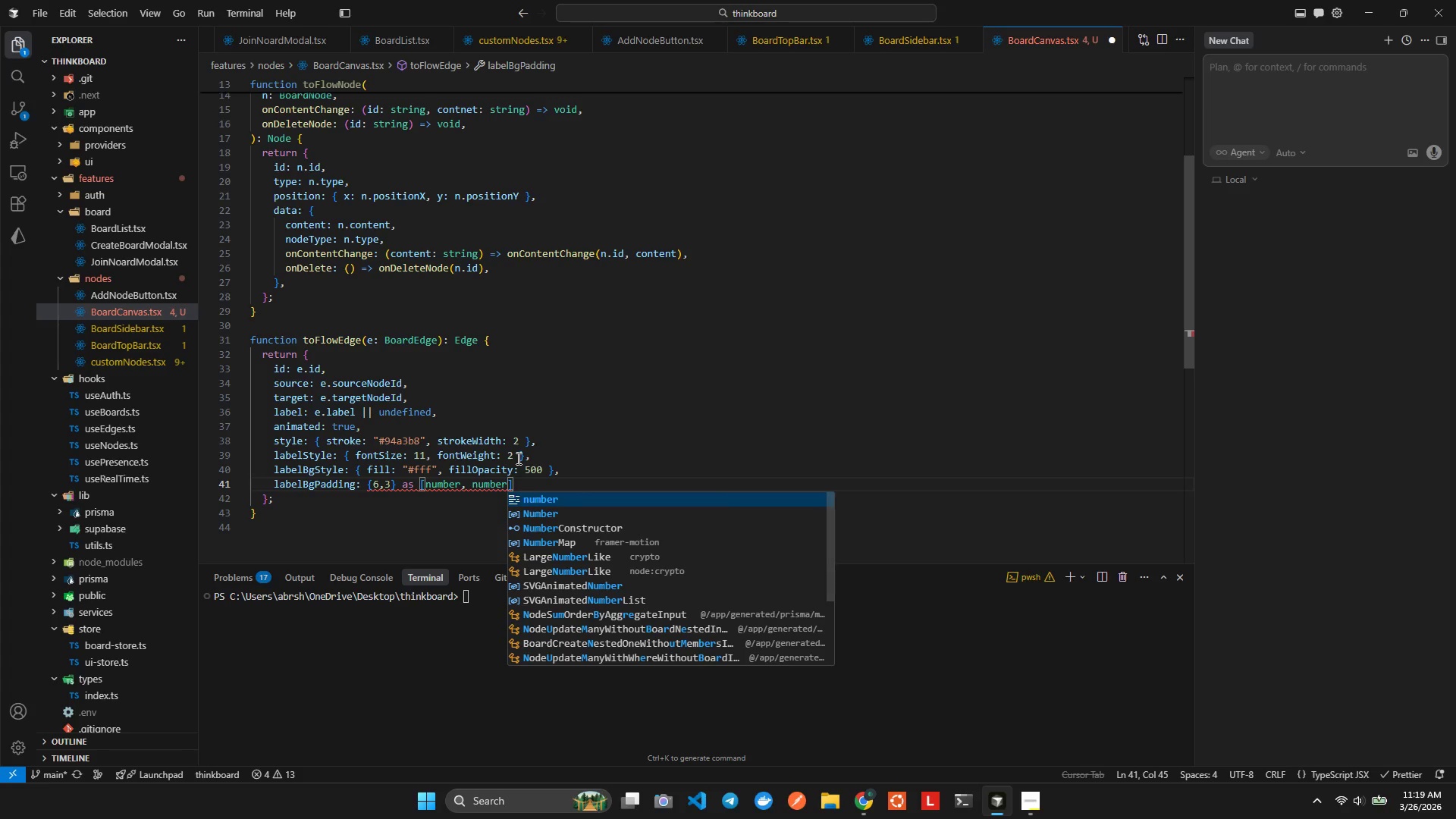 
key(Alt+Shift+ShiftLeft)
 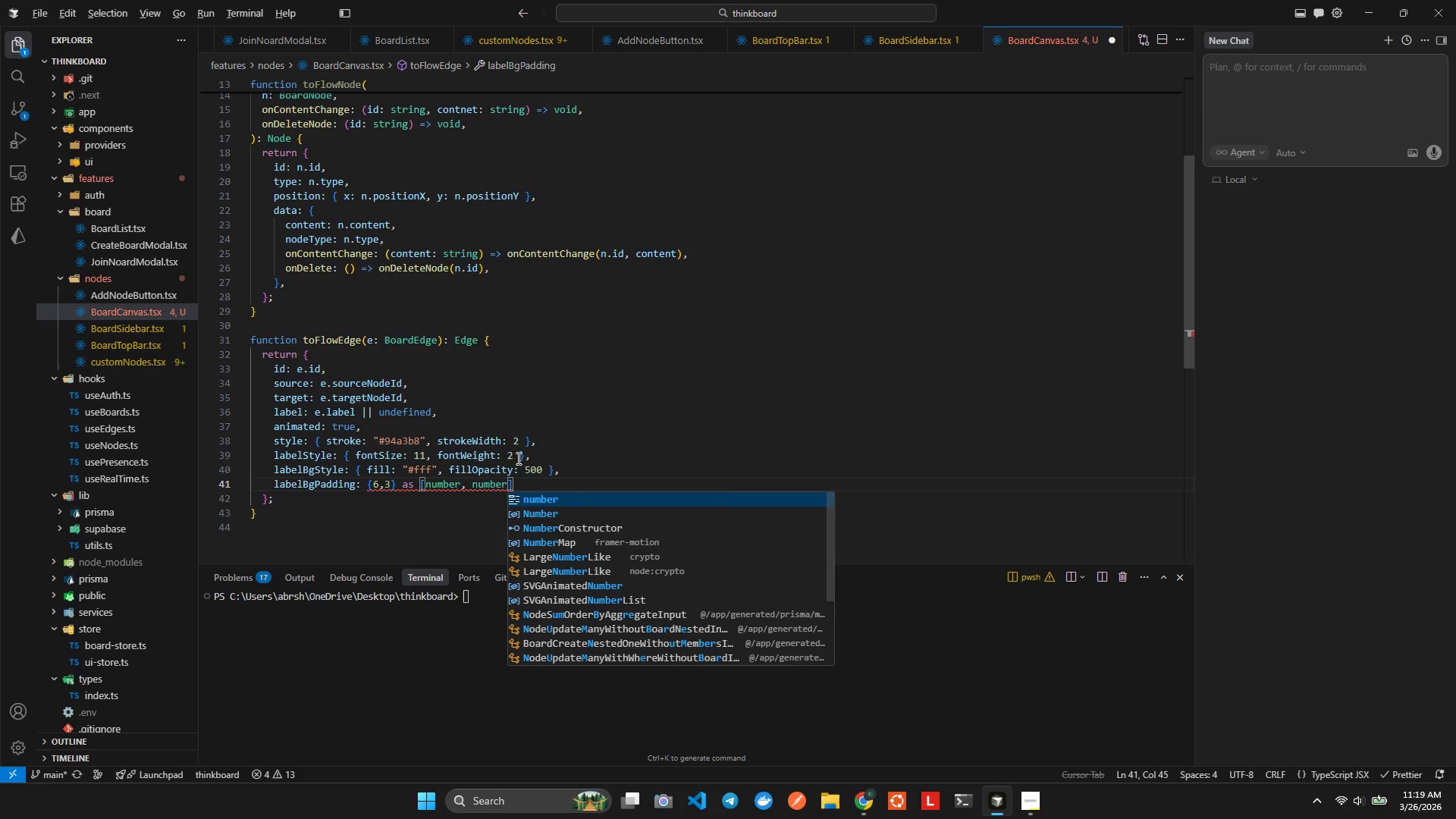 
key(Alt+Shift+F)
 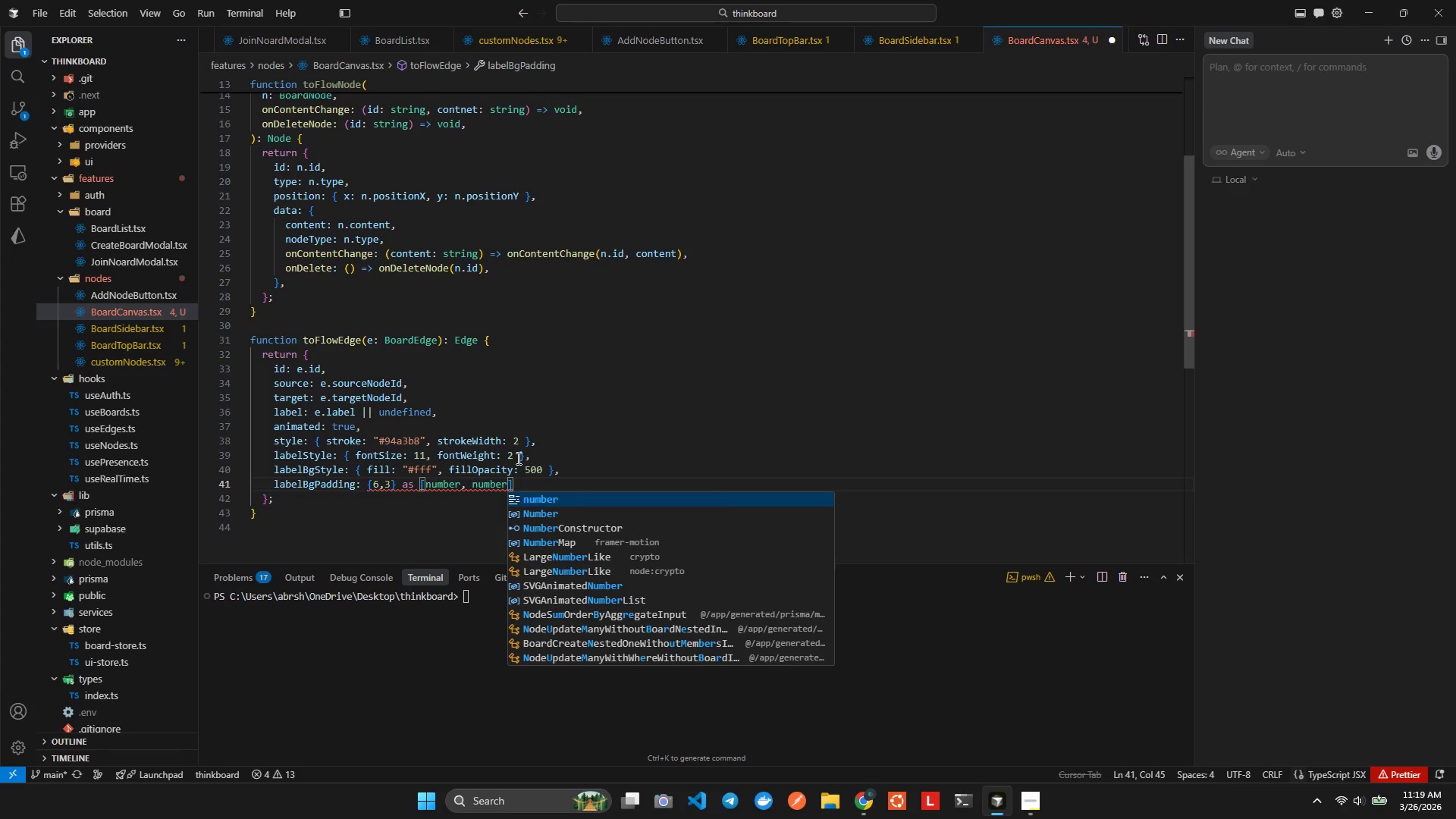 
key(ArrowRight)
 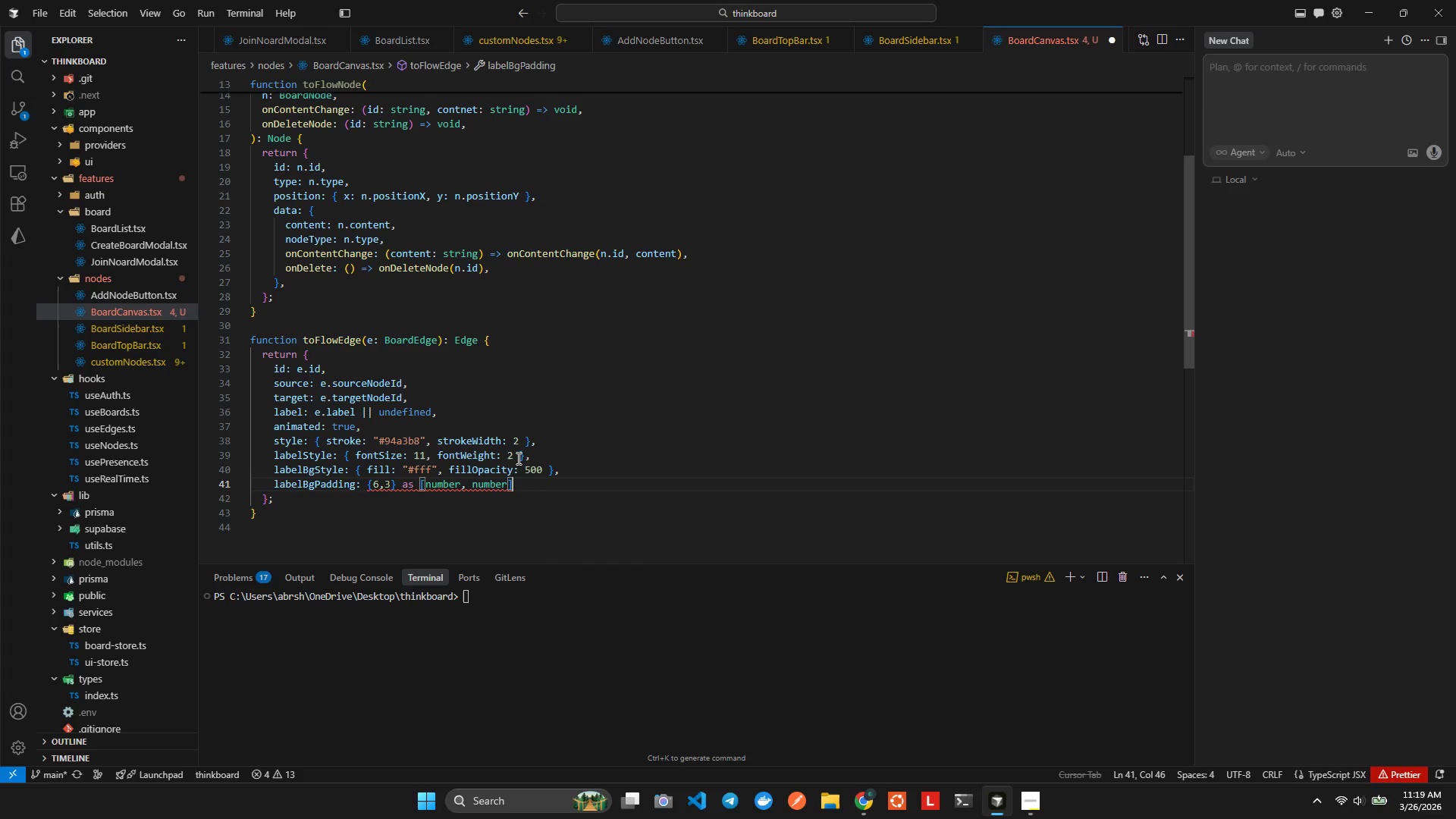 
hold_key(key=ArrowLeft, duration=1.08)
 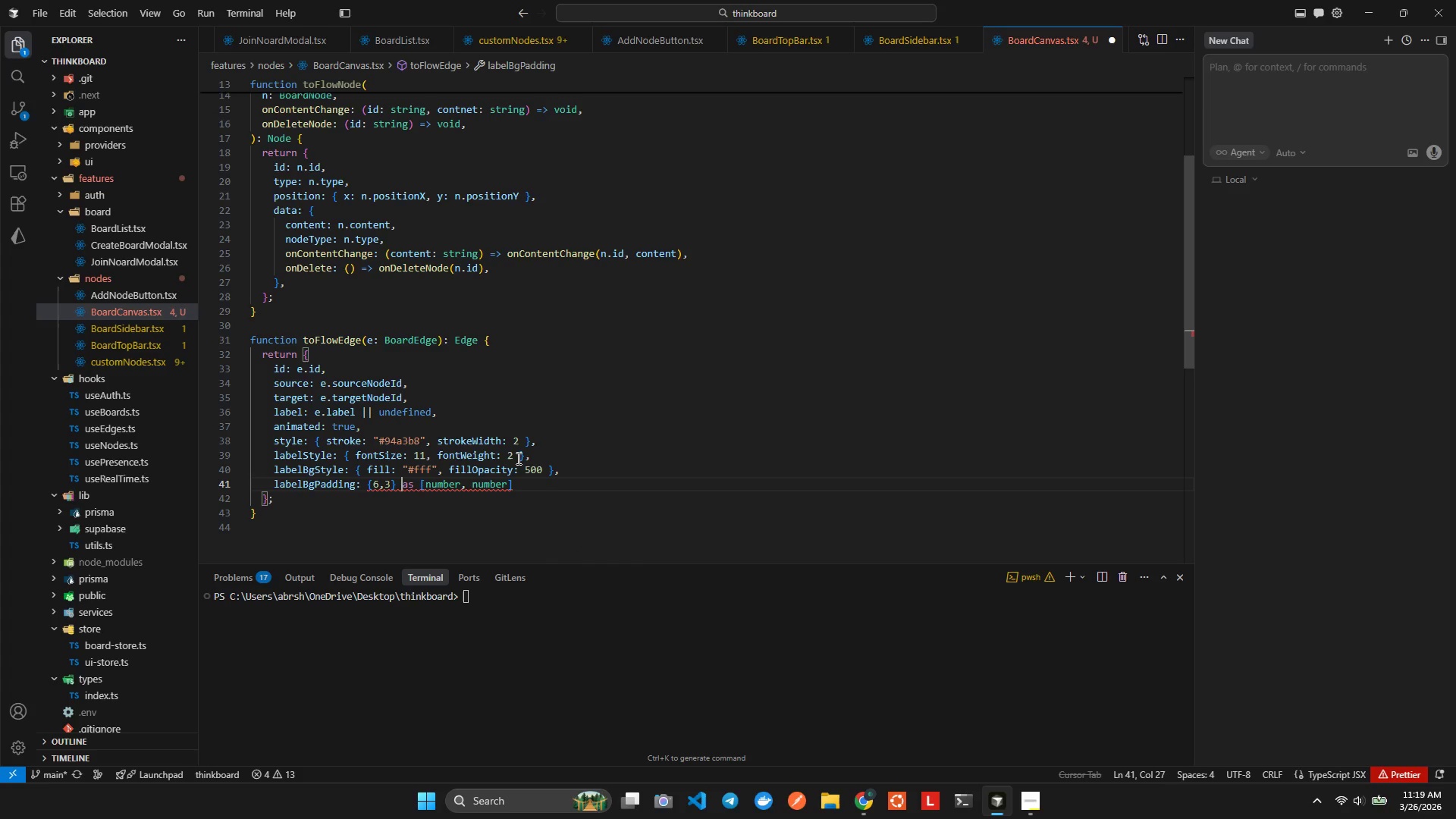 
key(ArrowLeft)
 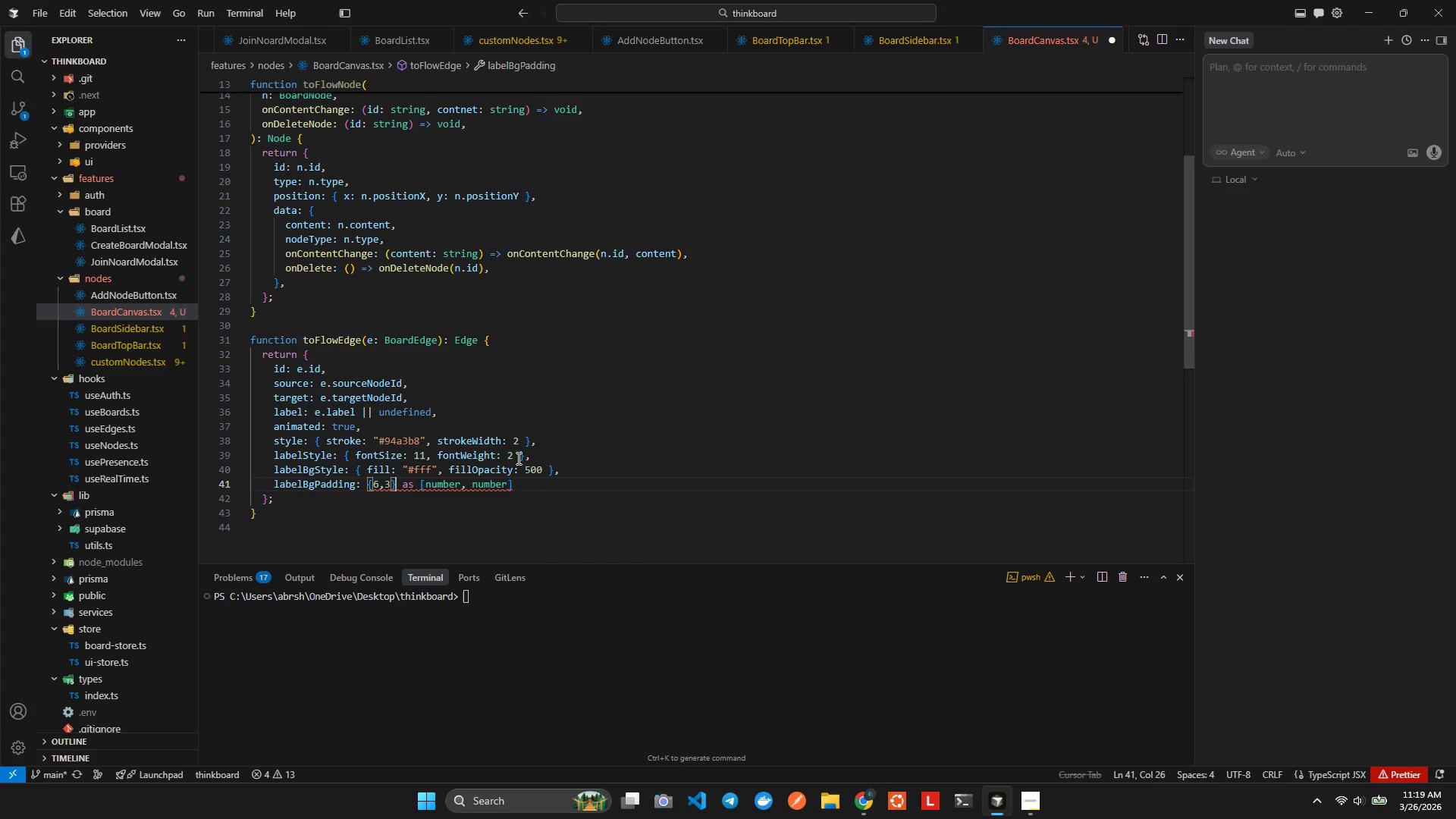 
key(Backspace)
 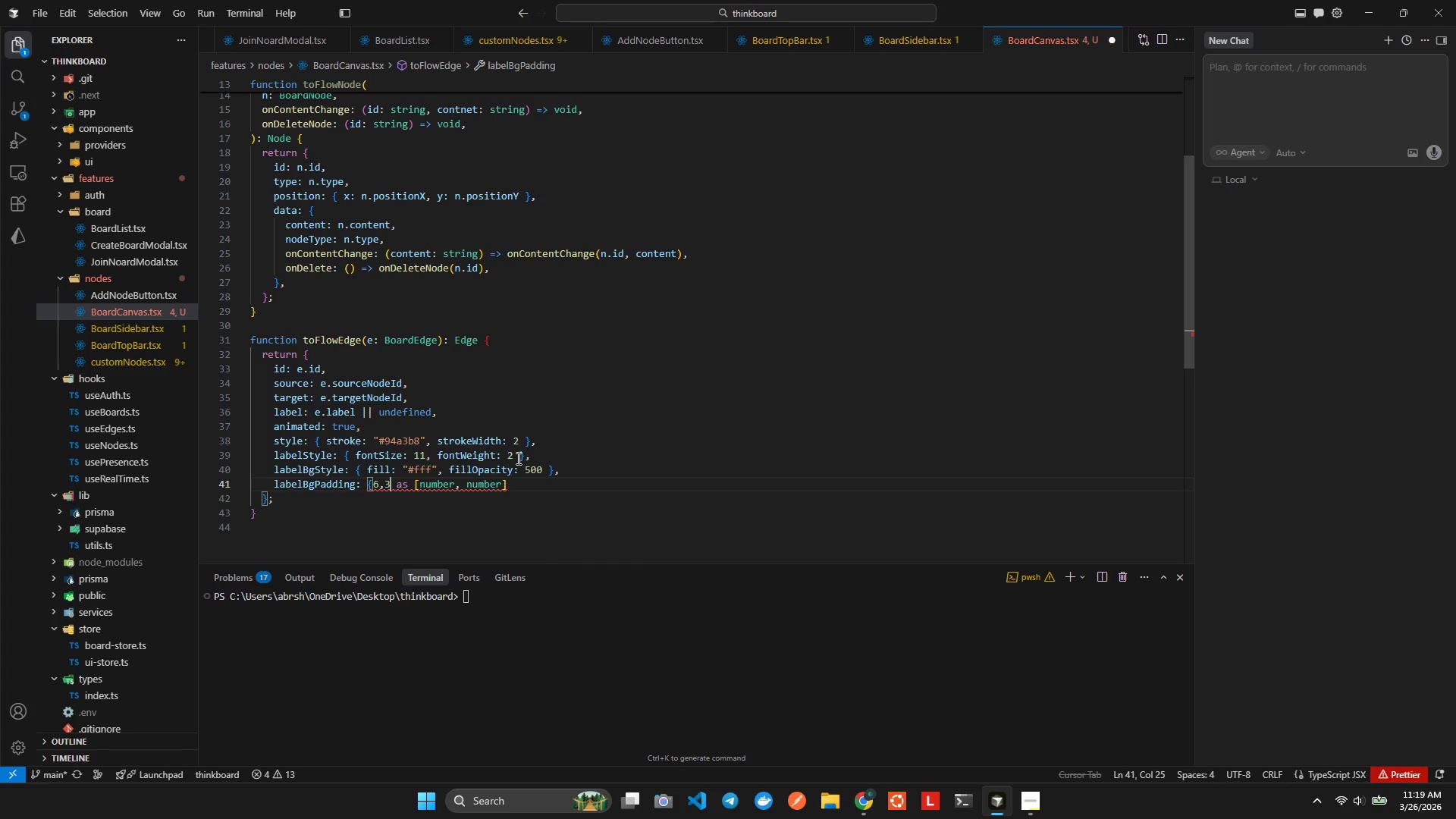 
key(BracketRight)
 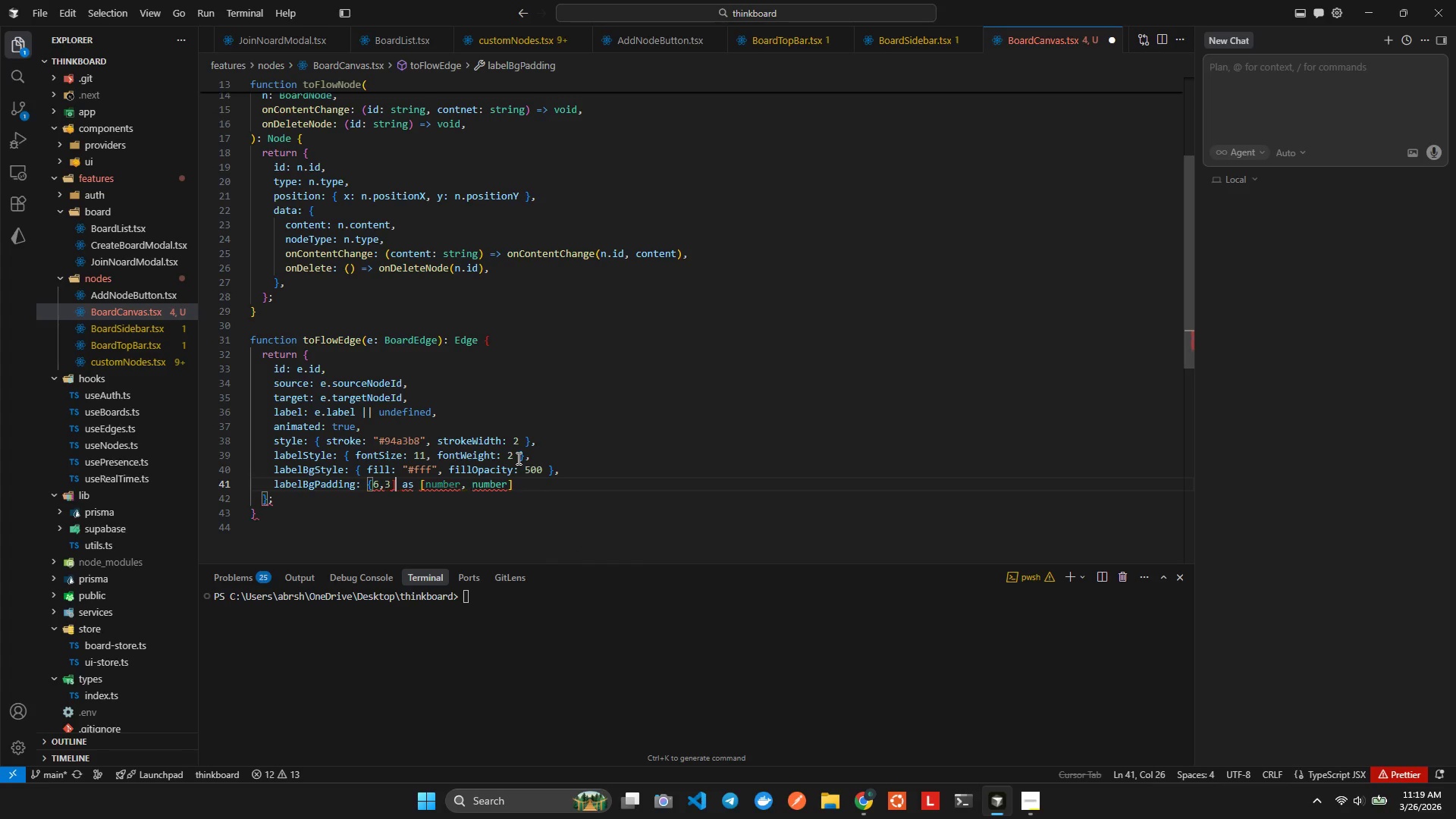 
hold_key(key=ArrowLeft, duration=0.58)
 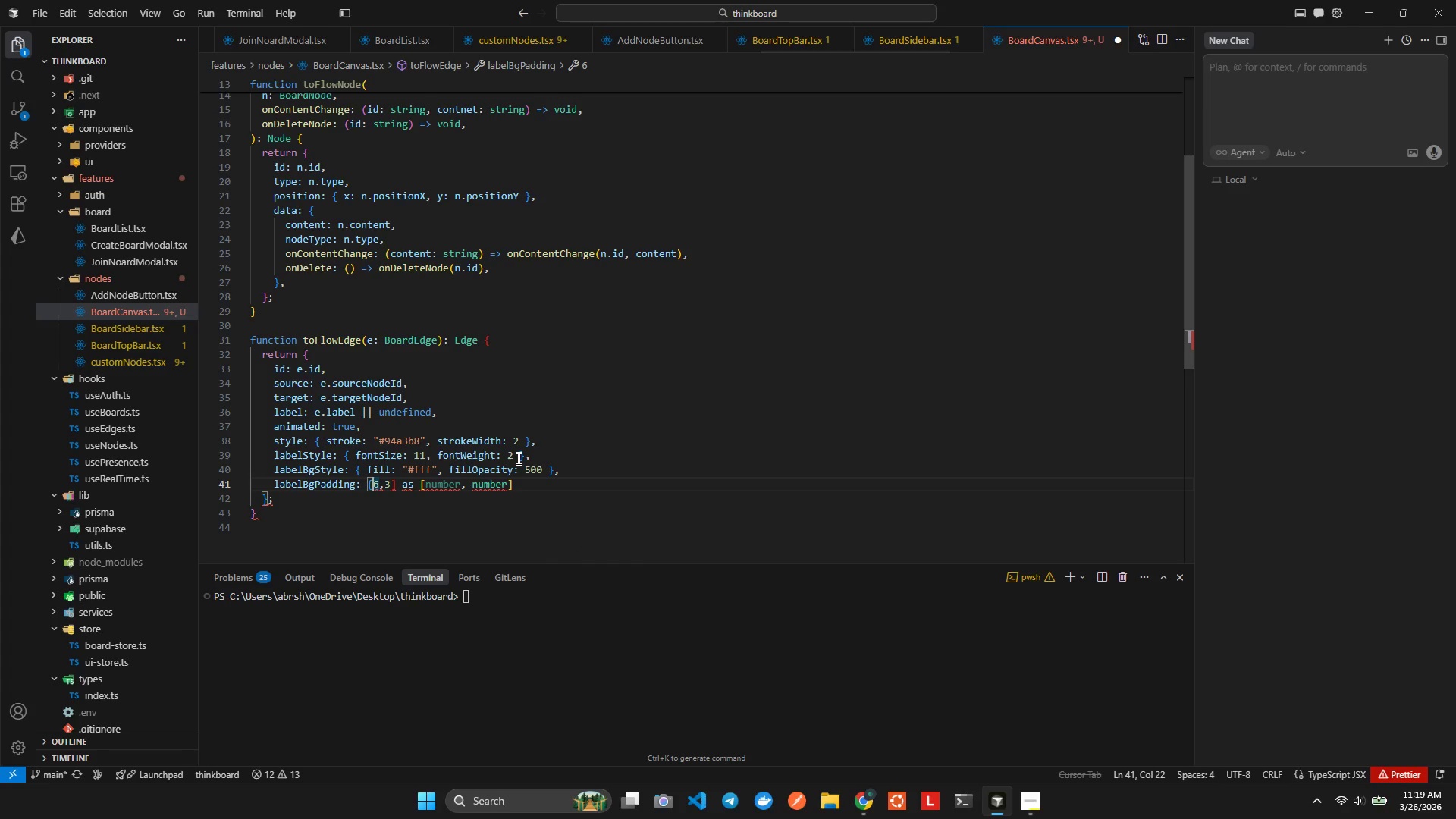 
key(Backspace)
 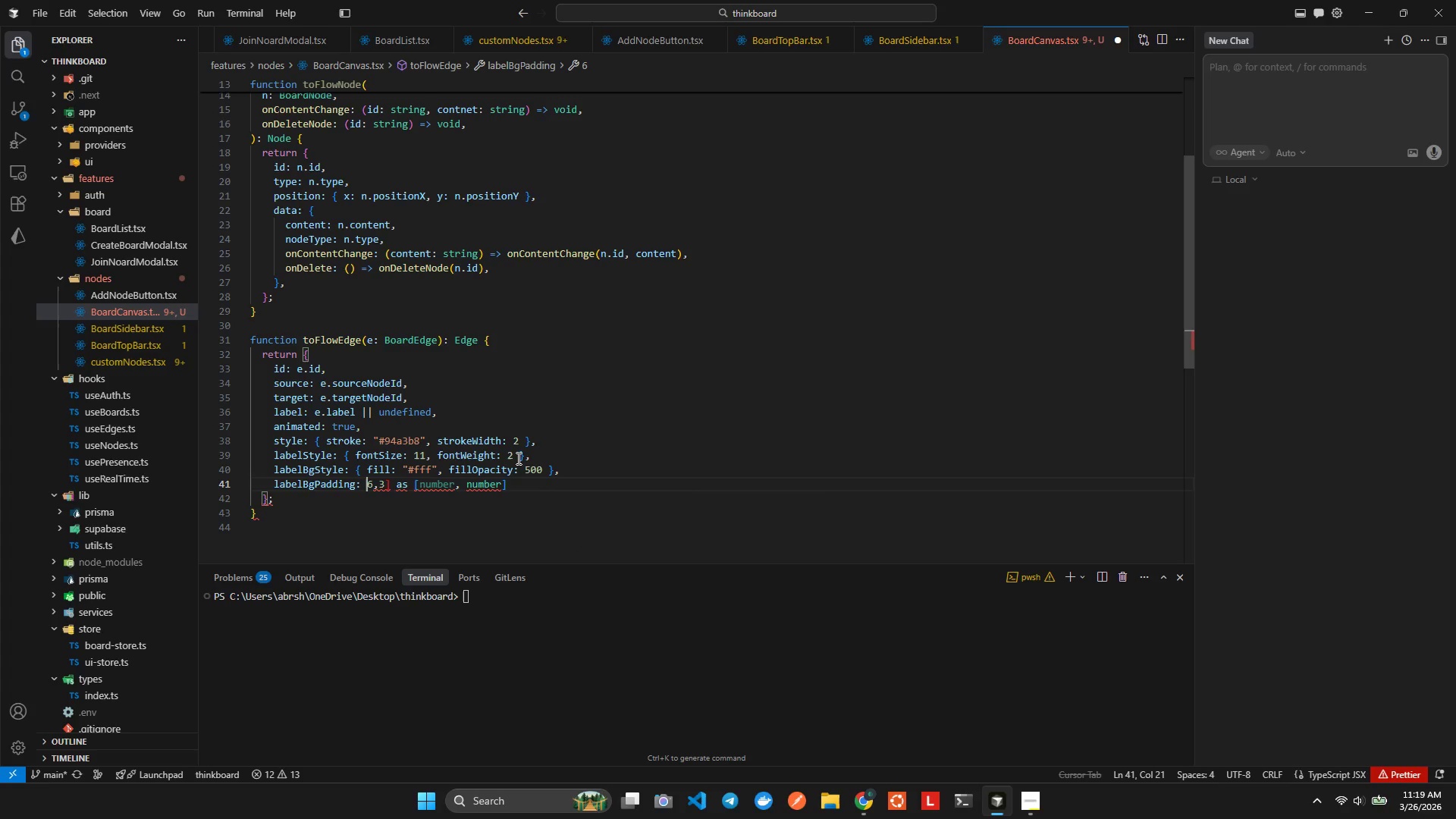 
key(BracketLeft)
 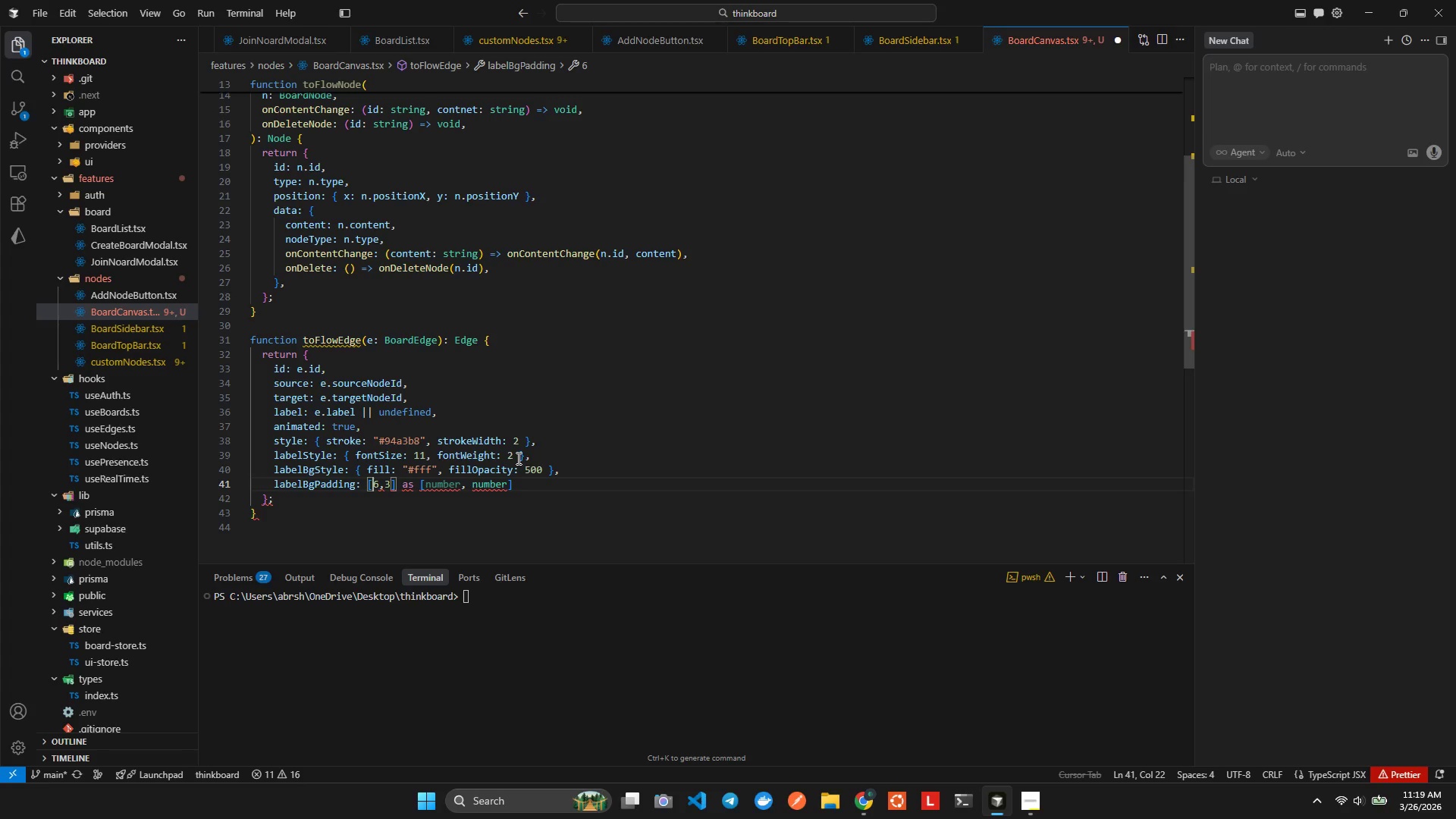 
key(Shift+ShiftLeft)
 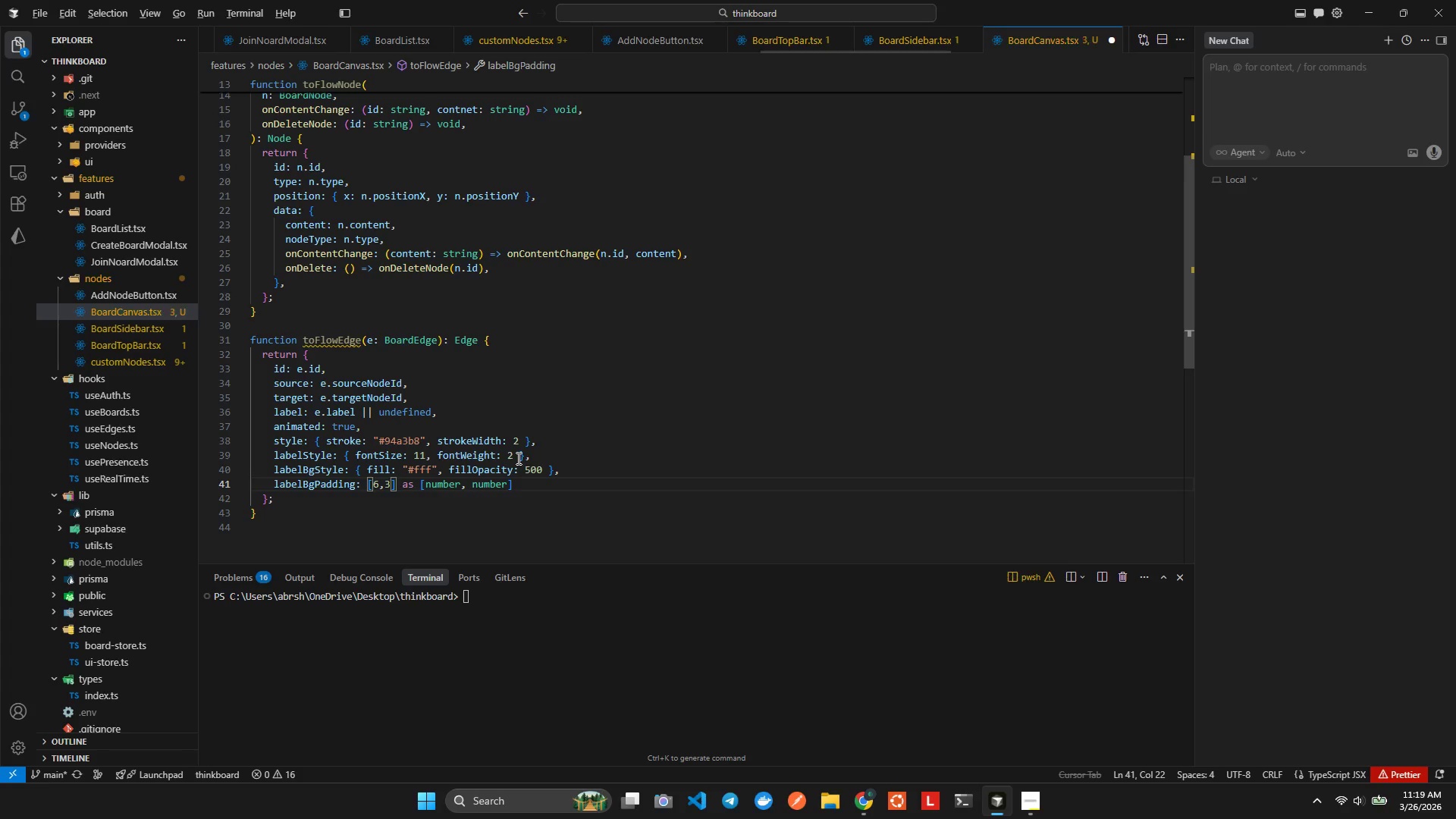 
key(Alt+Shift+AltLeft)
 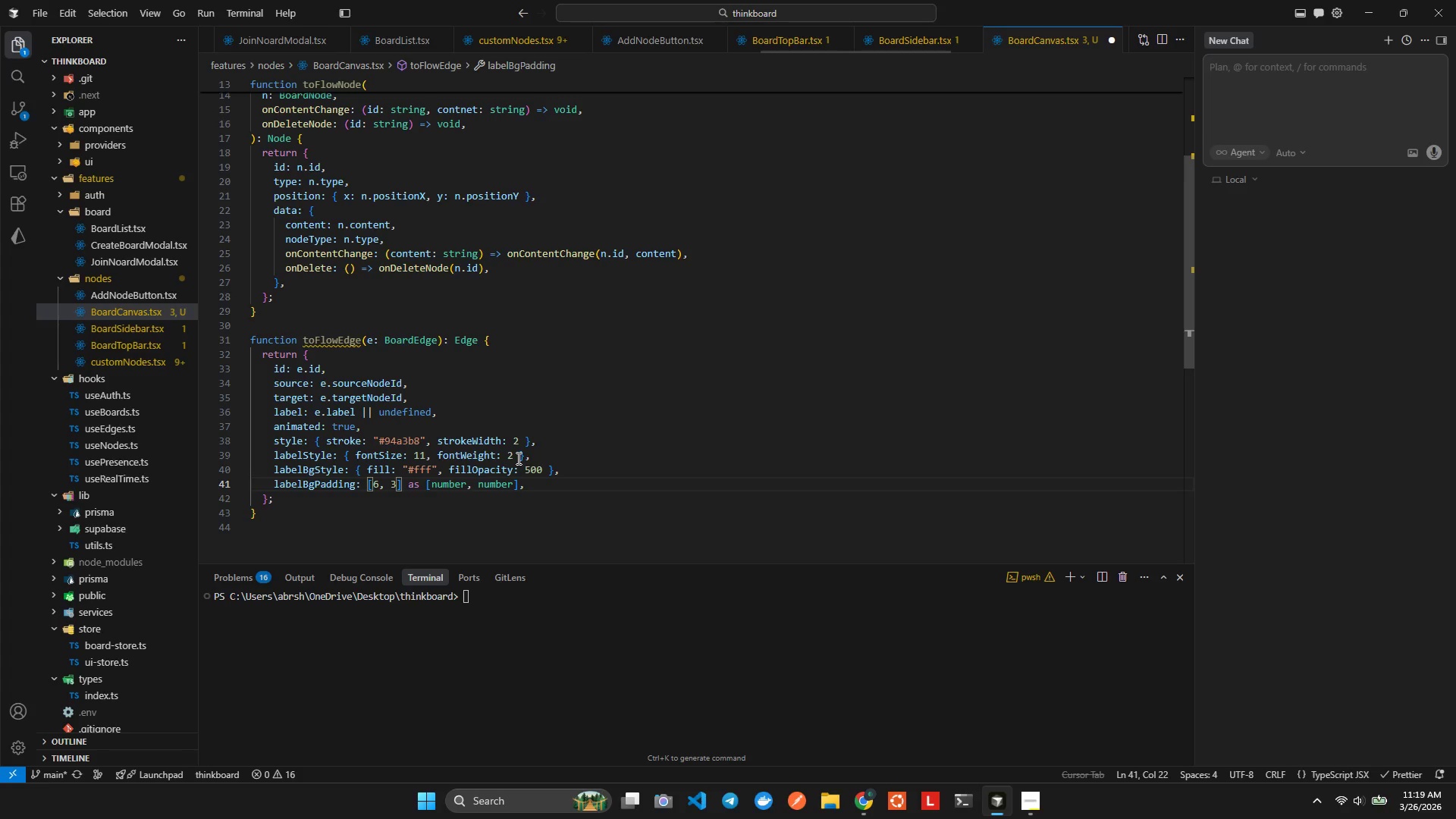 
key(Alt+Shift+F)
 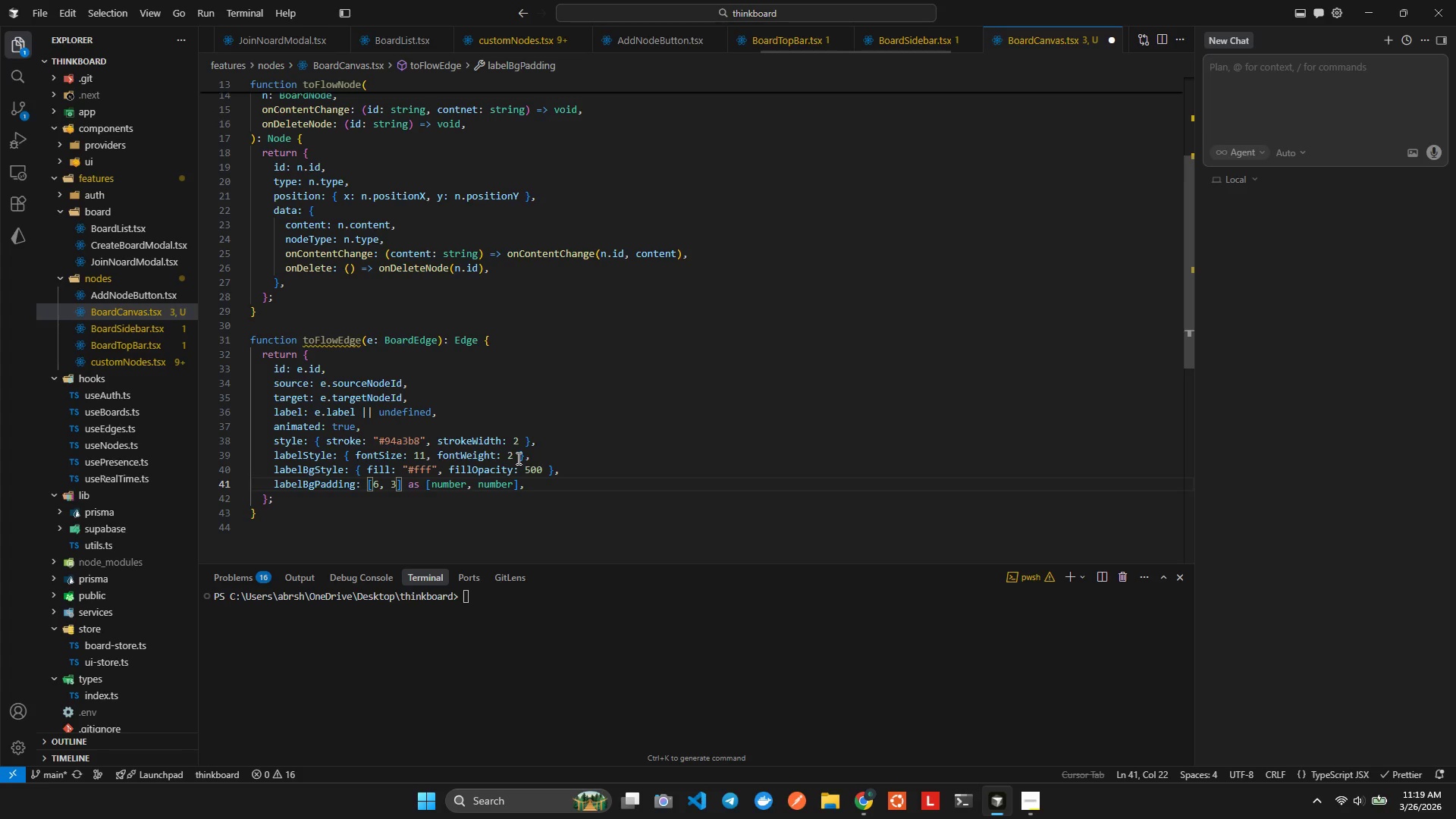 
hold_key(key=ArrowRight, duration=0.77)
 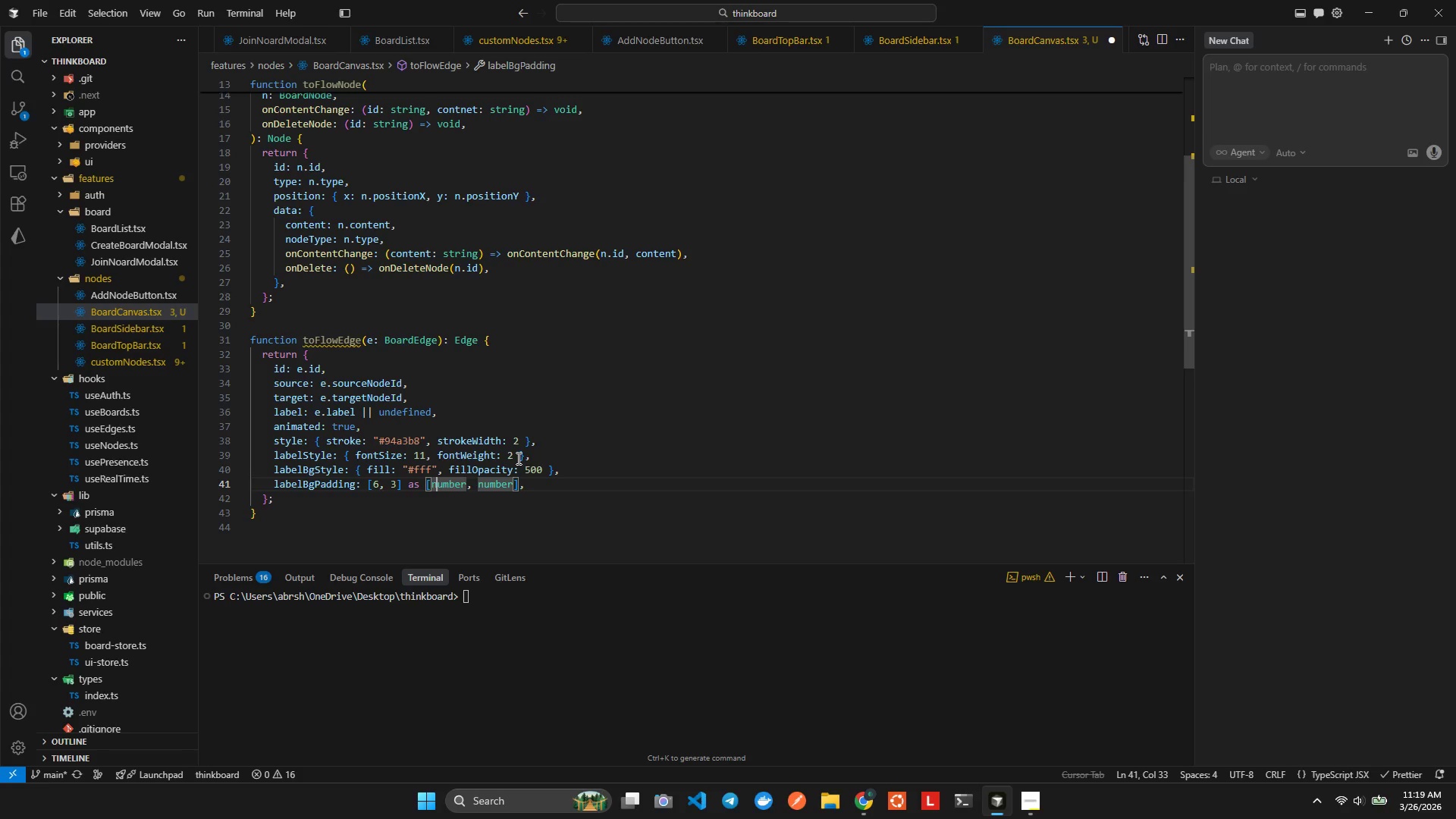 
hold_key(key=ArrowRight, duration=1.17)
 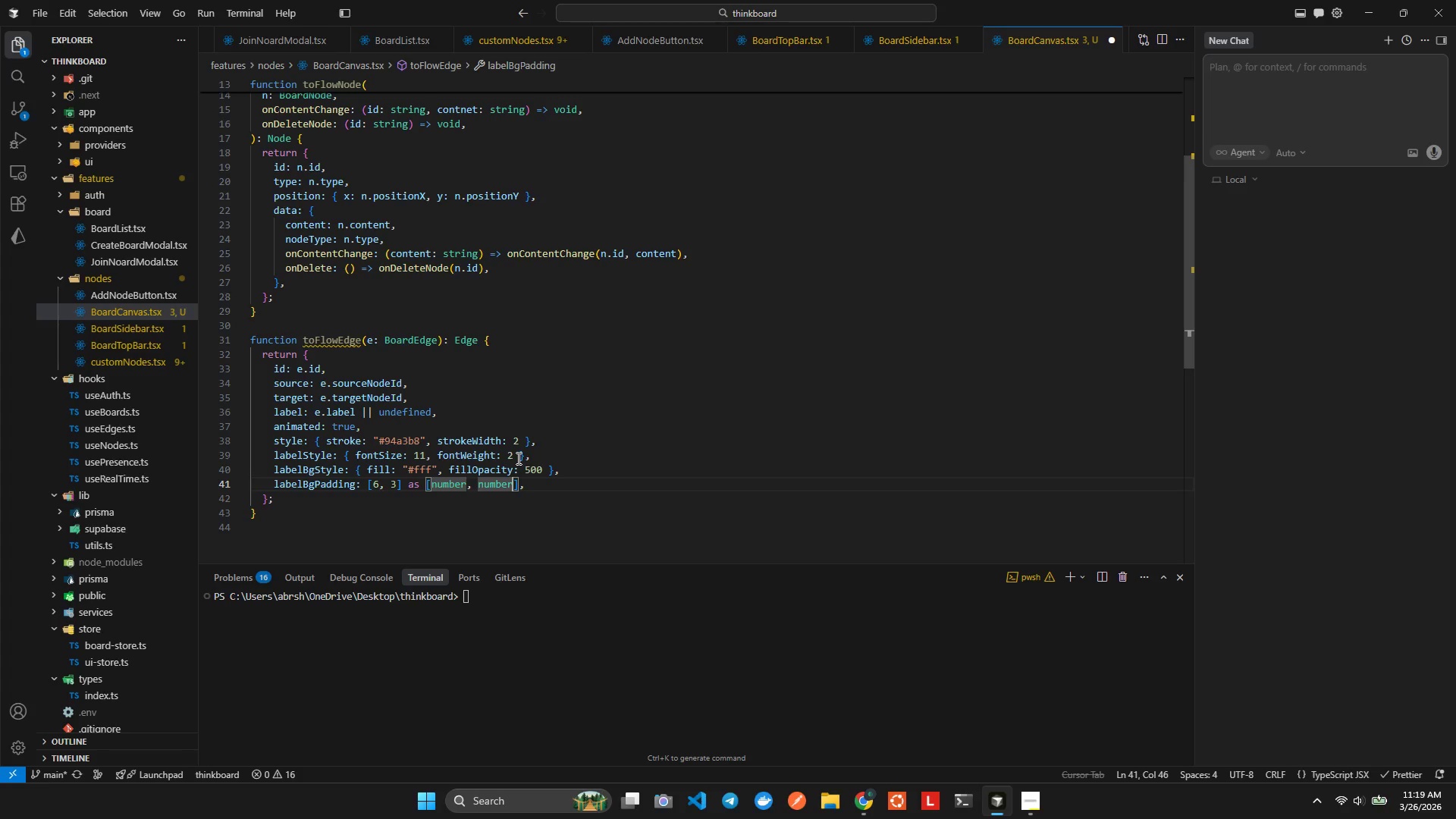 
key(ArrowRight)
 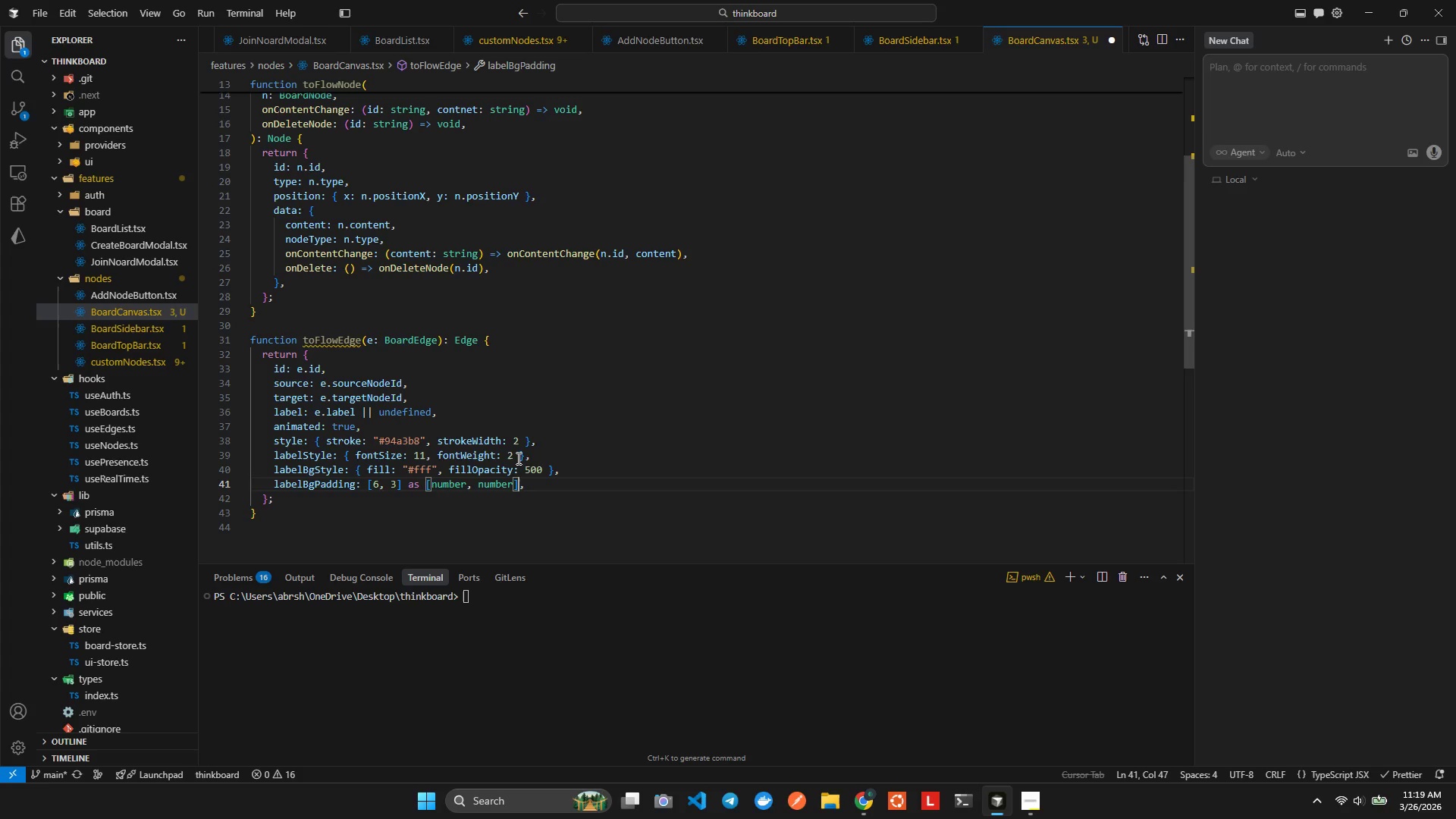 
key(ArrowRight)
 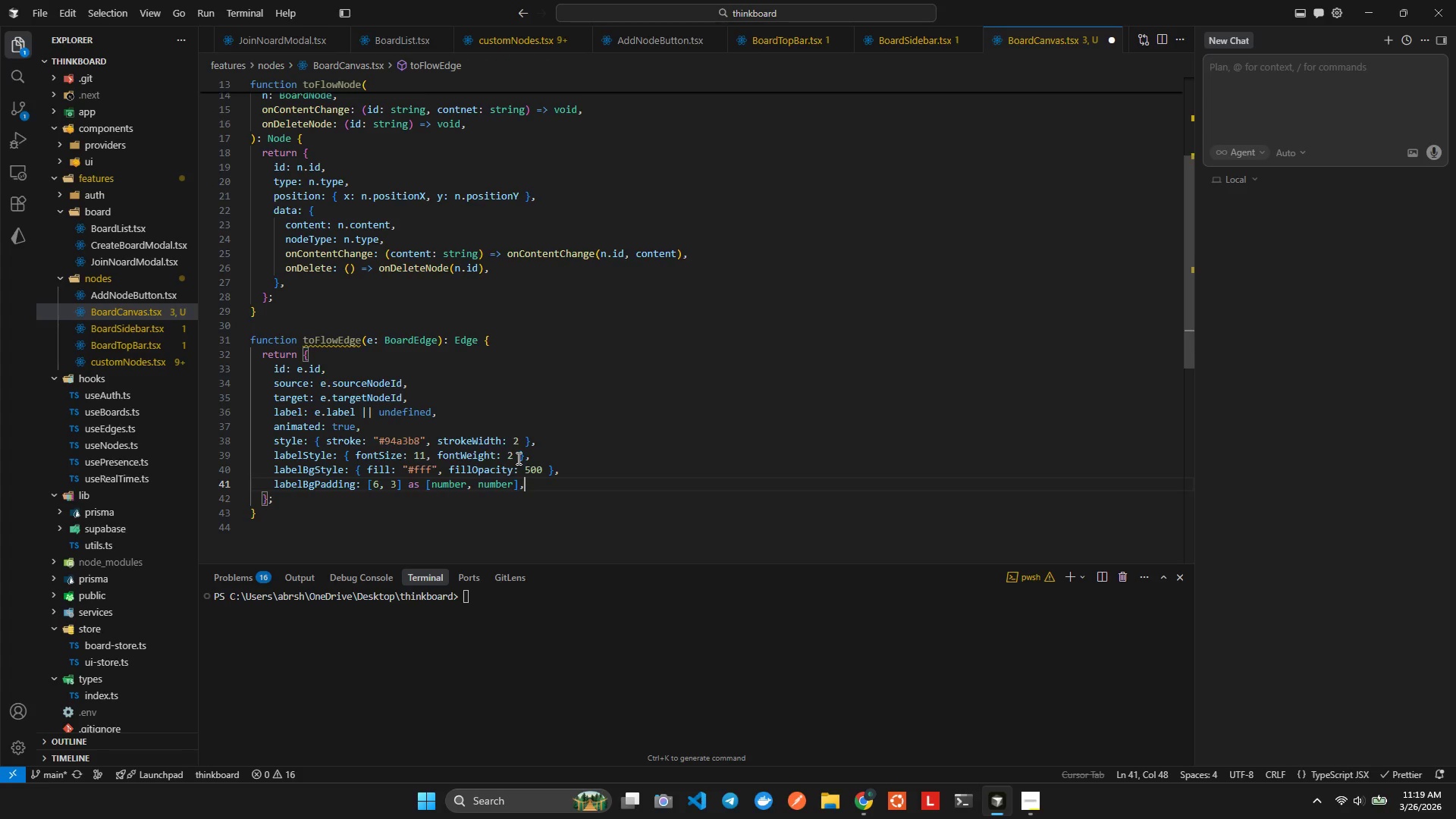 
key(Enter)
 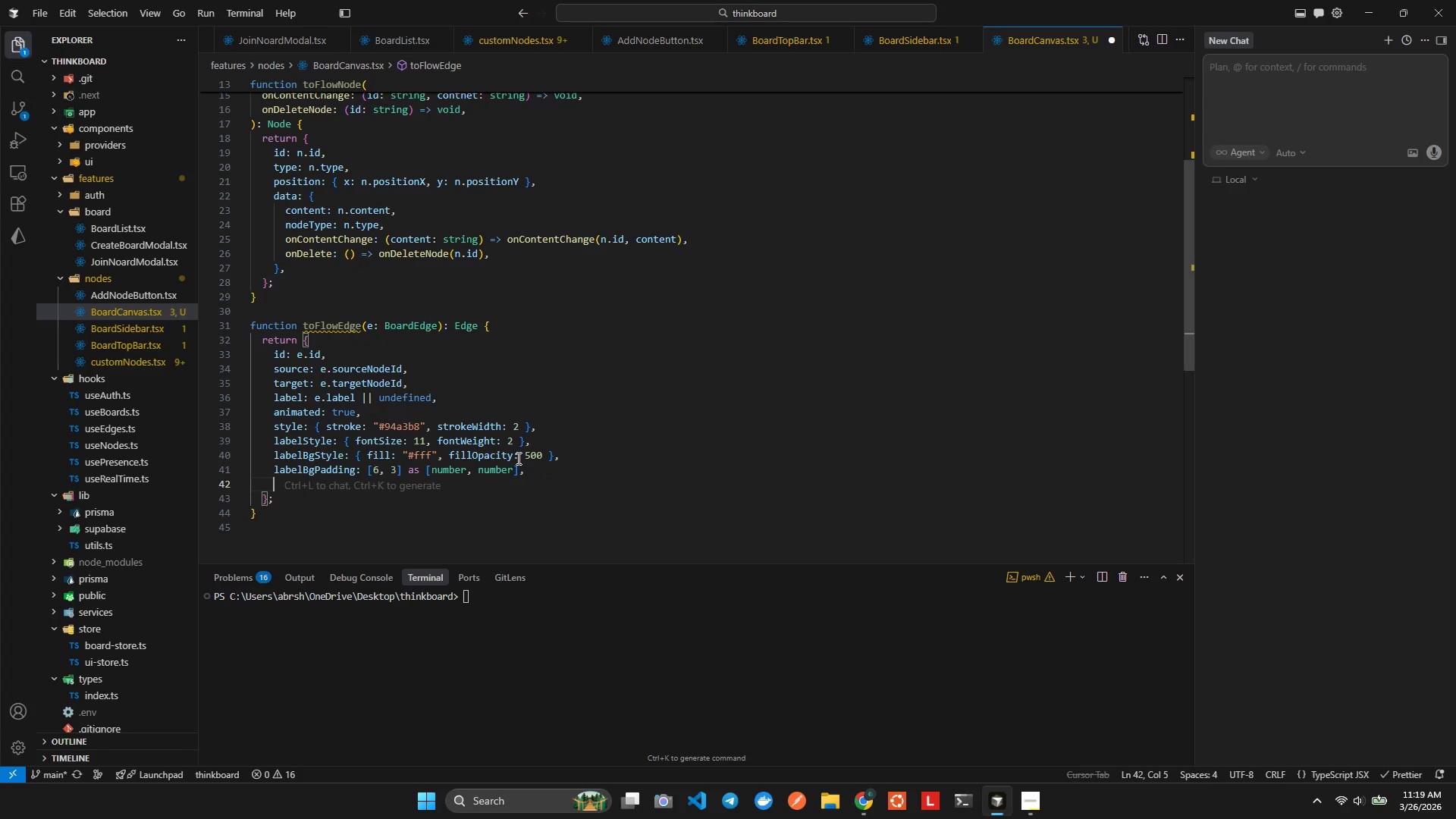 
type(laelbgbor)
 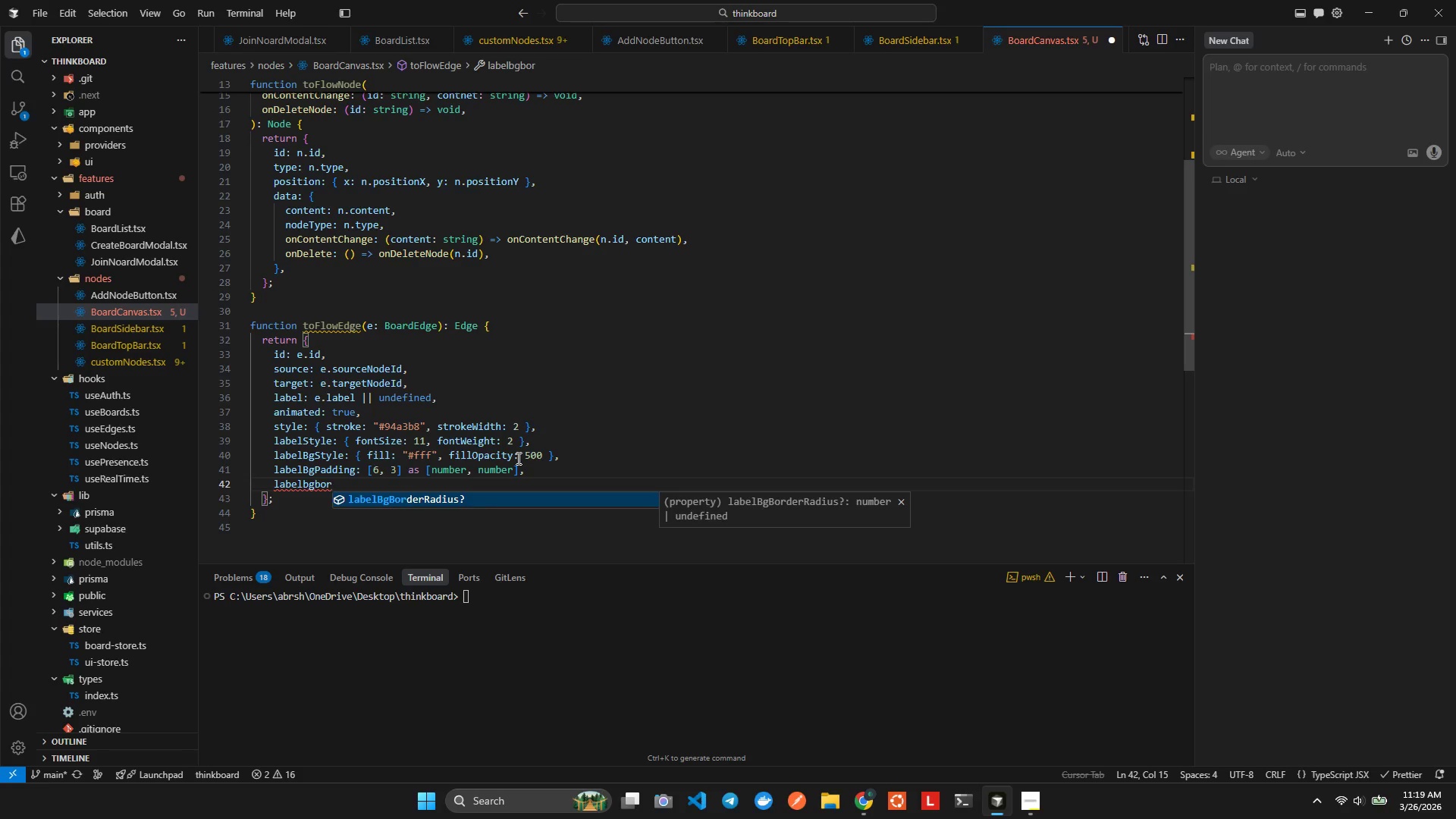 
key(Enter)
 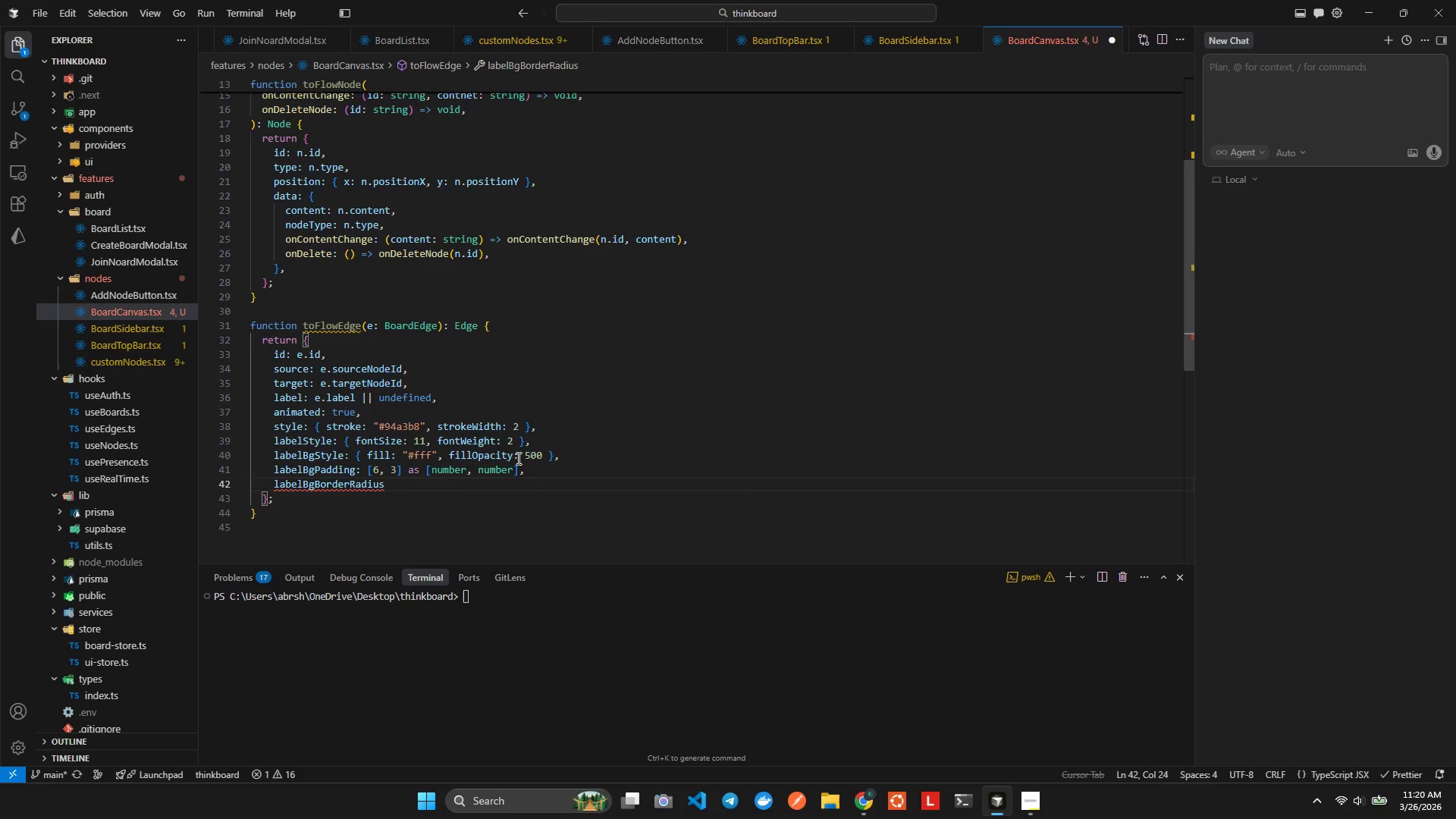 
key(Shift+ShiftLeft)
 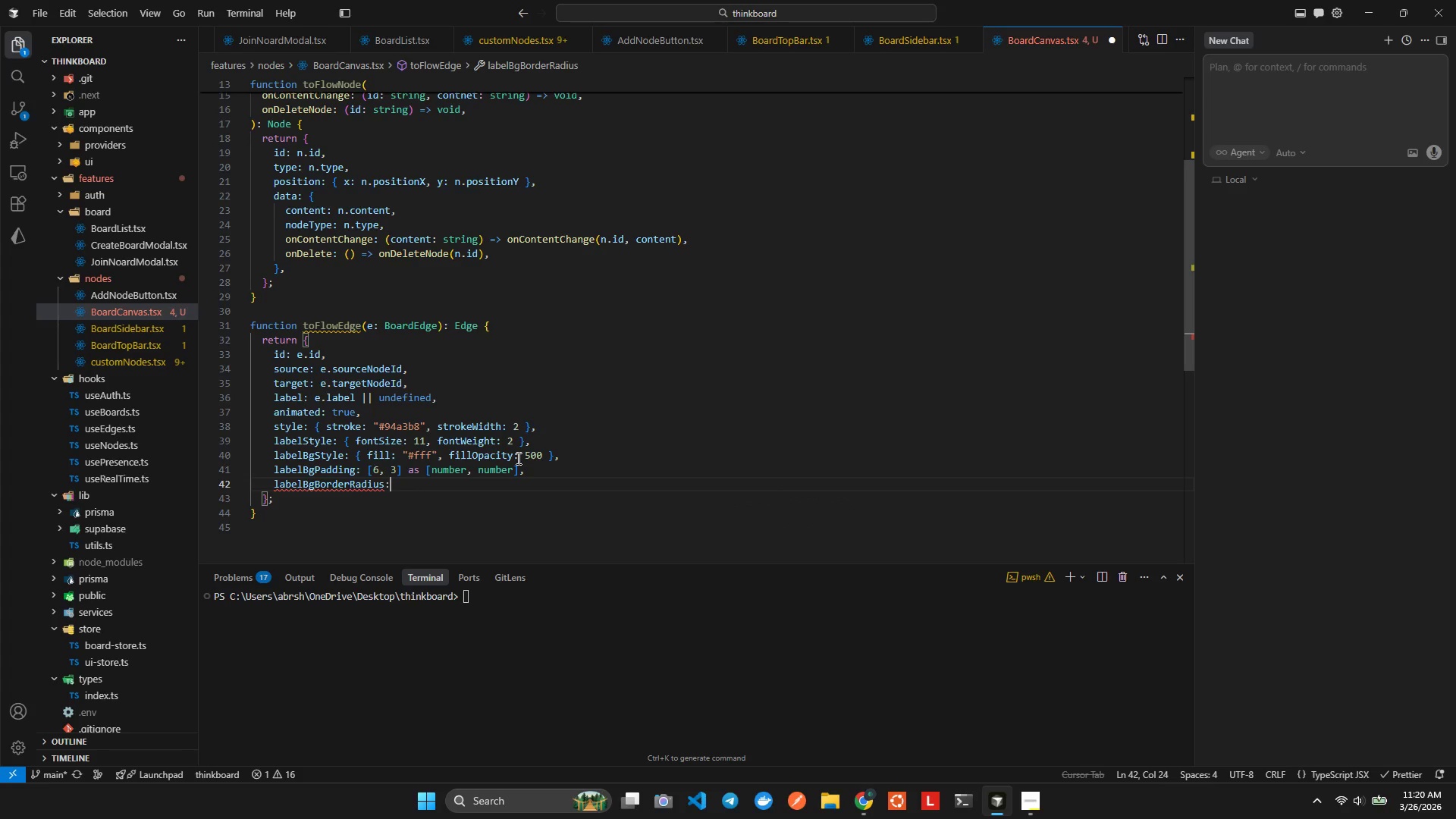 
key(Shift+Semicolon)
 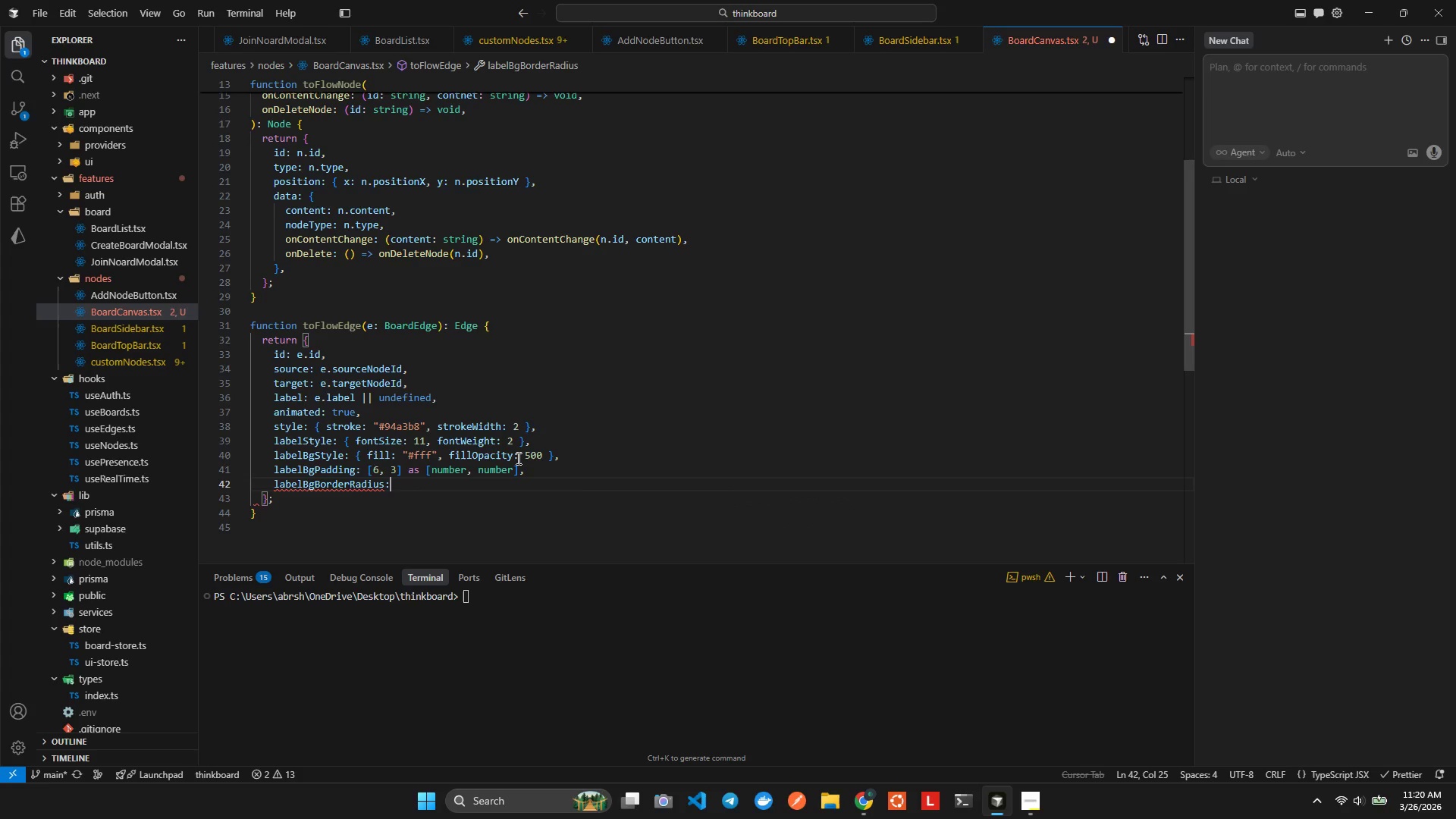 
key(Space)
 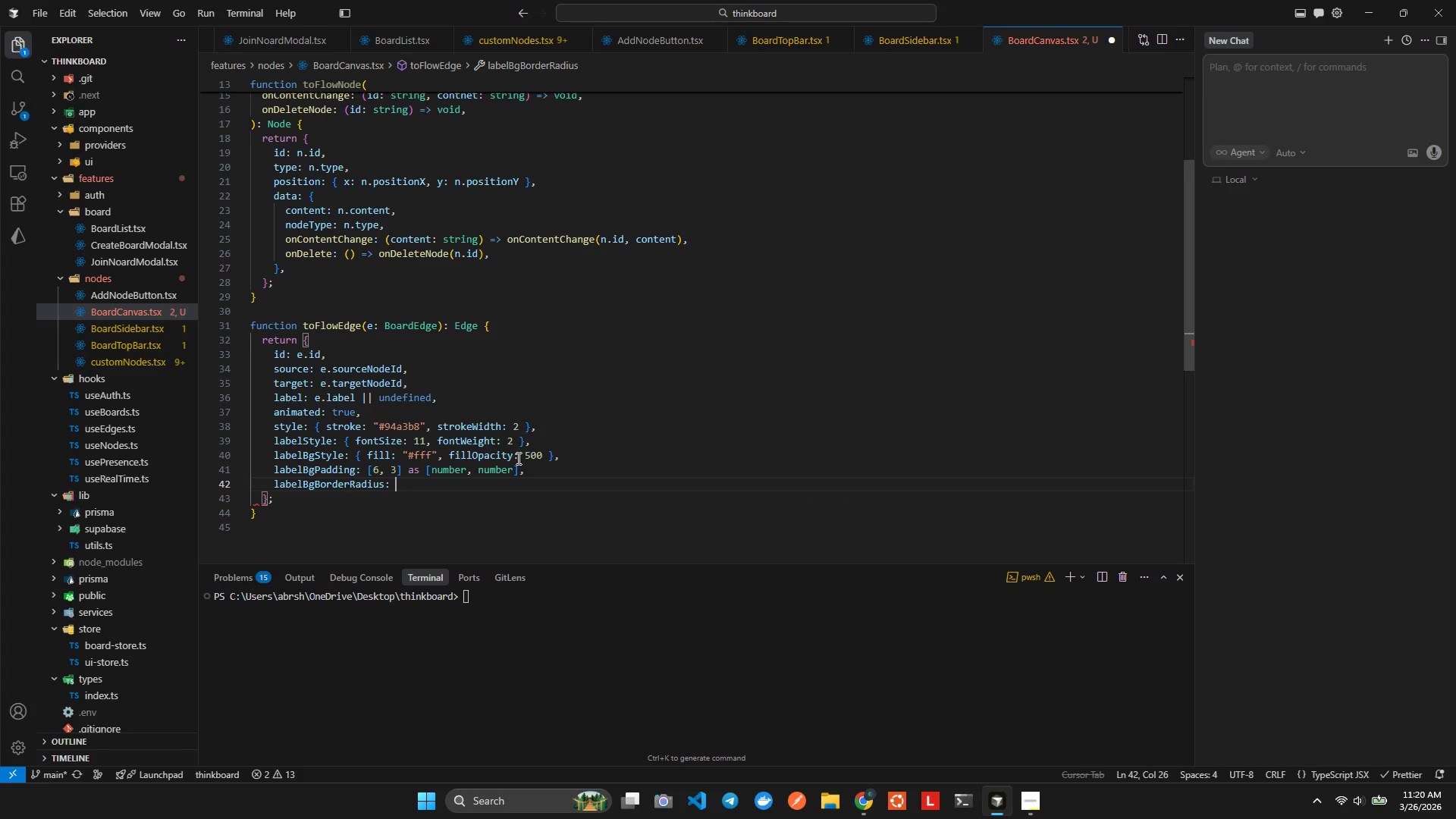 
key(6)
 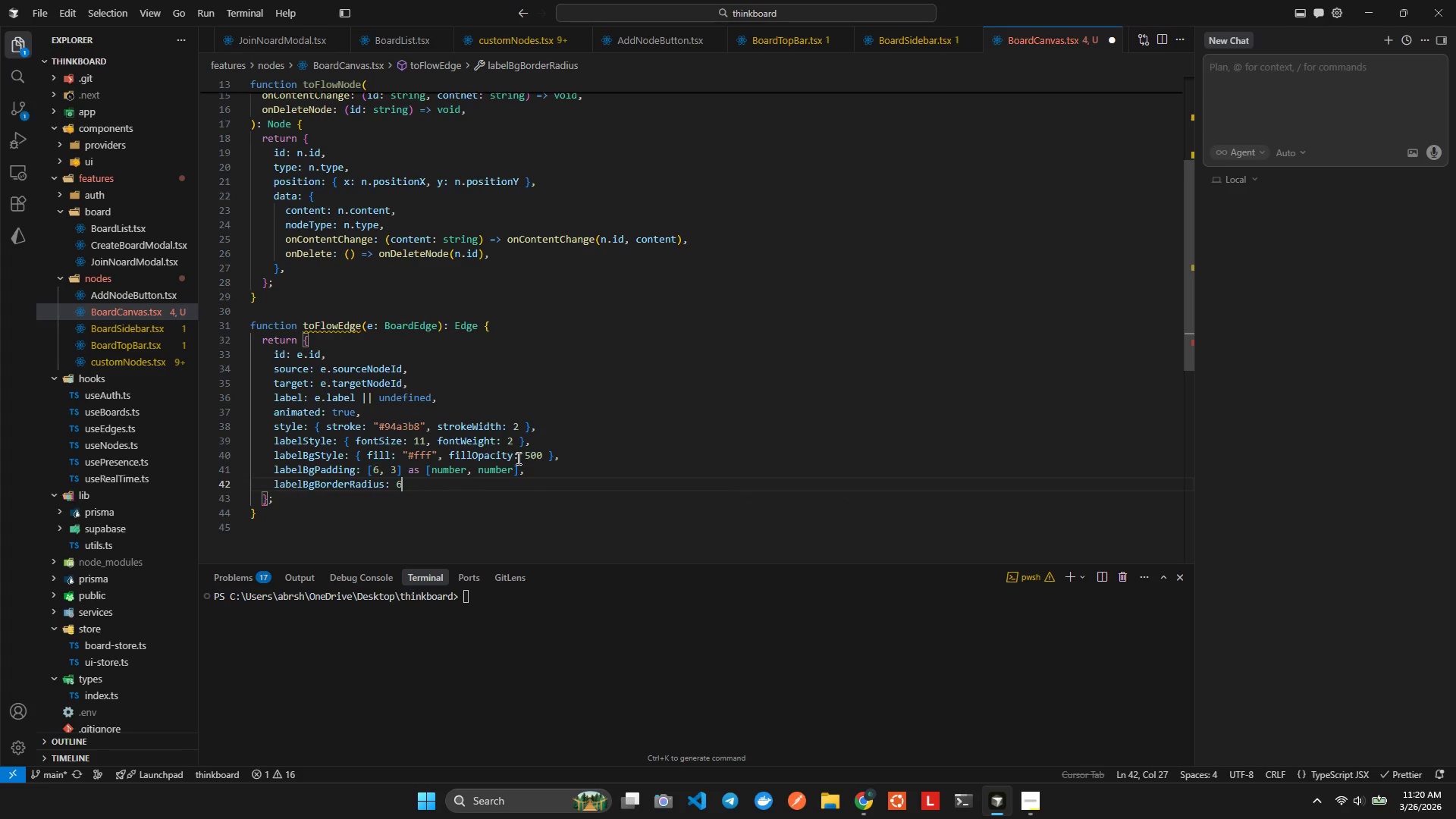 
key(Alt+Shift+AltLeft)
 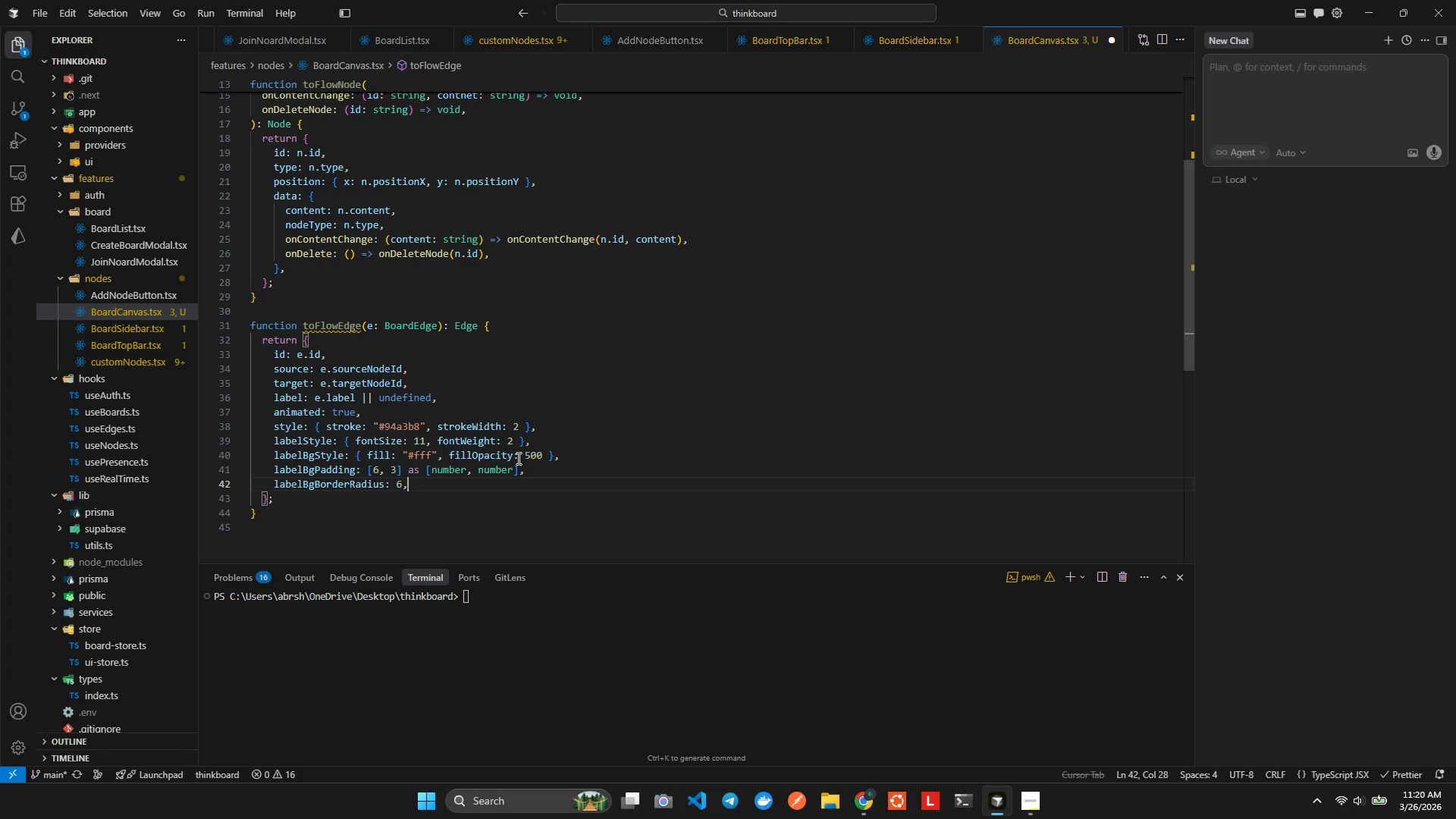 
key(Shift+ShiftLeft)
 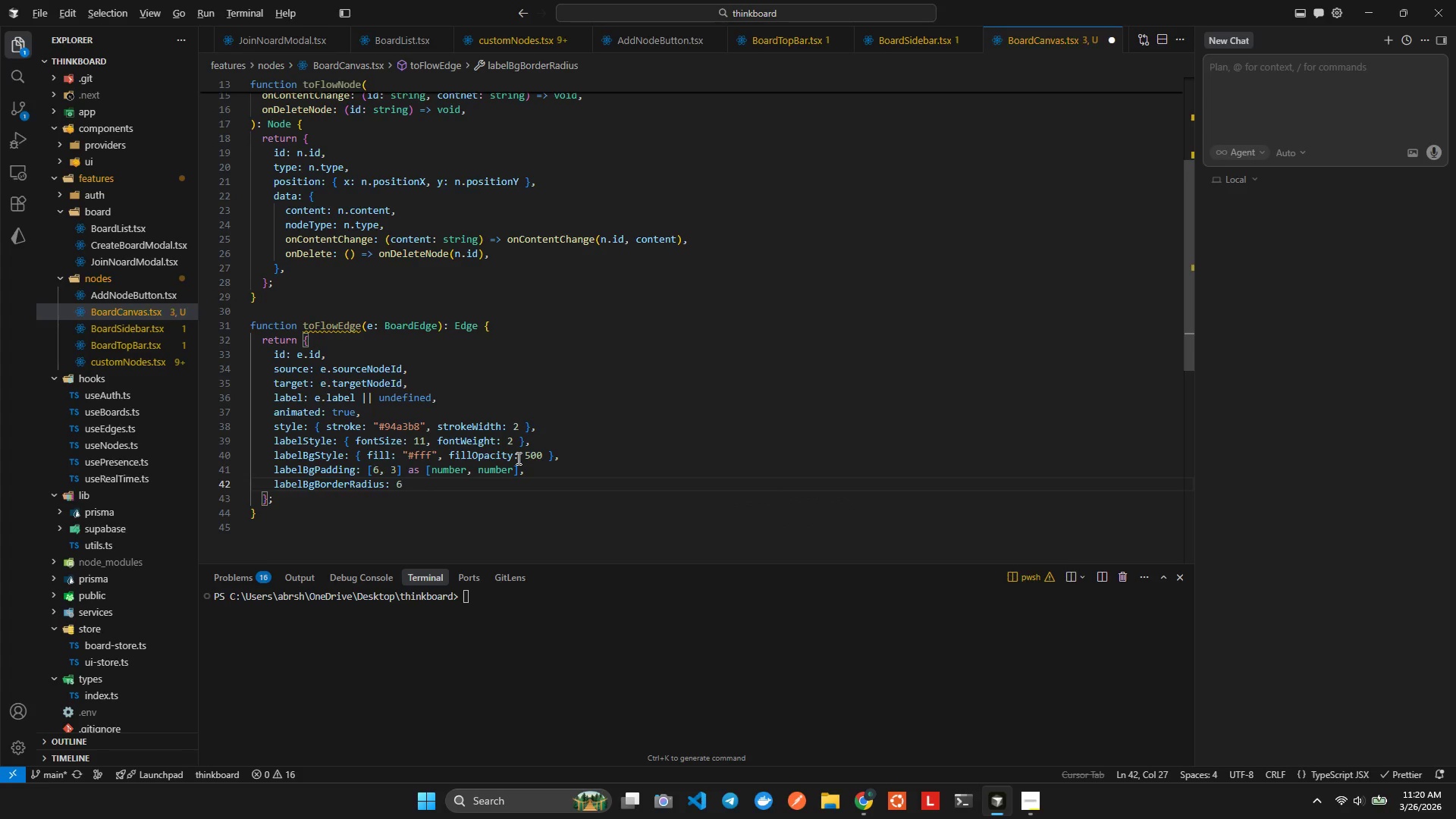 
key(Alt+Shift+F)
 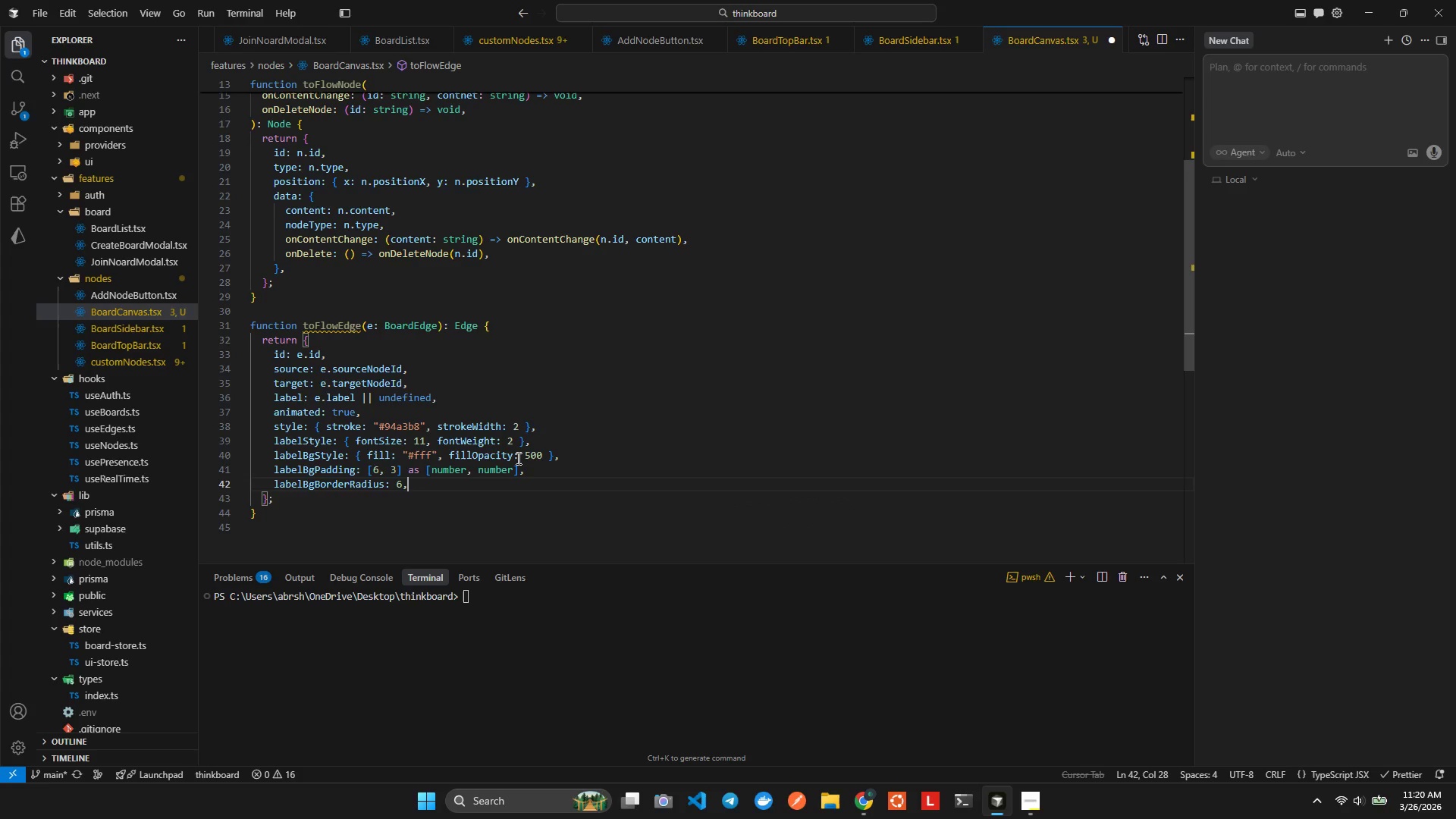 
key(ArrowDown)
 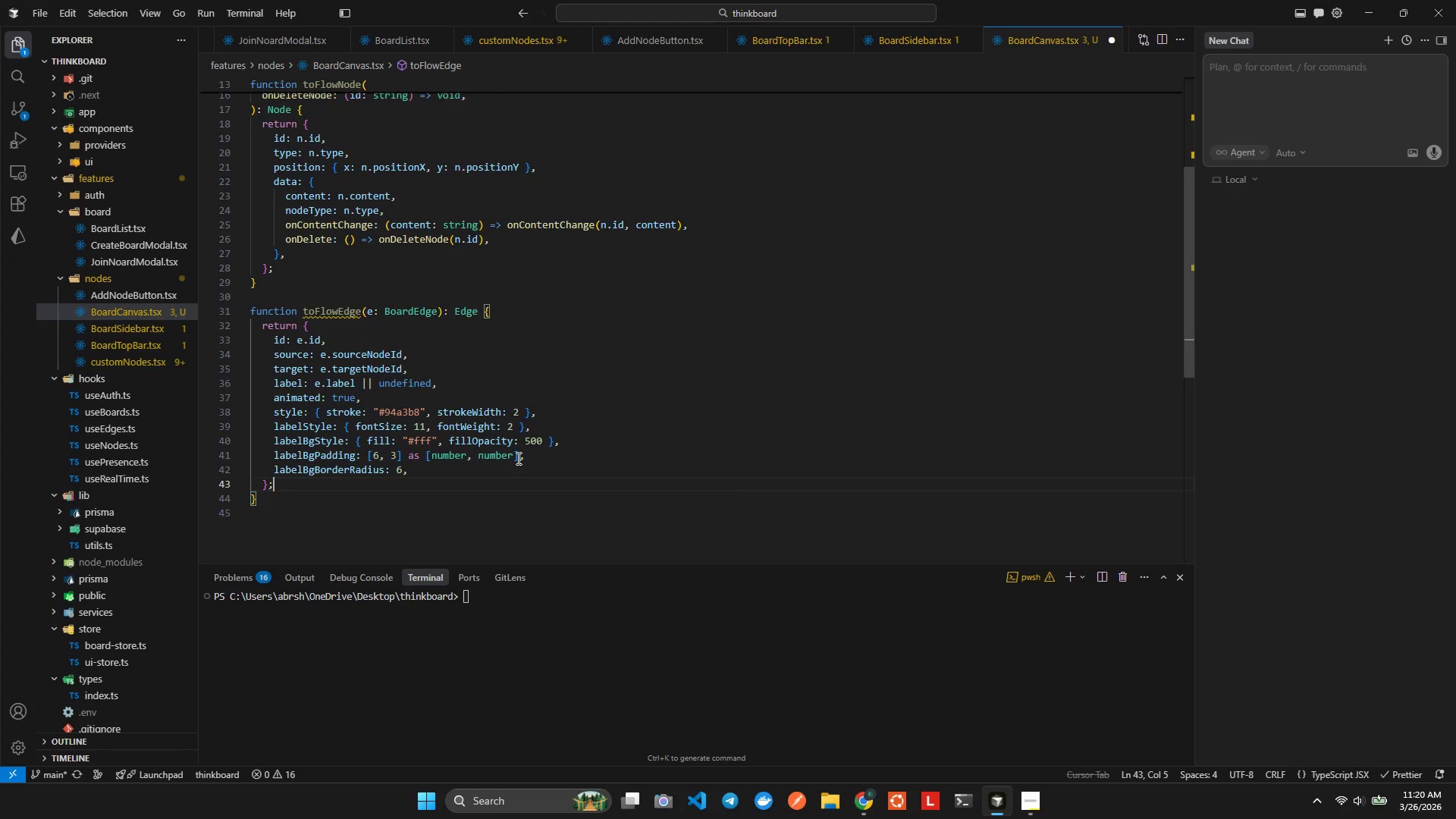 
key(ArrowDown)
 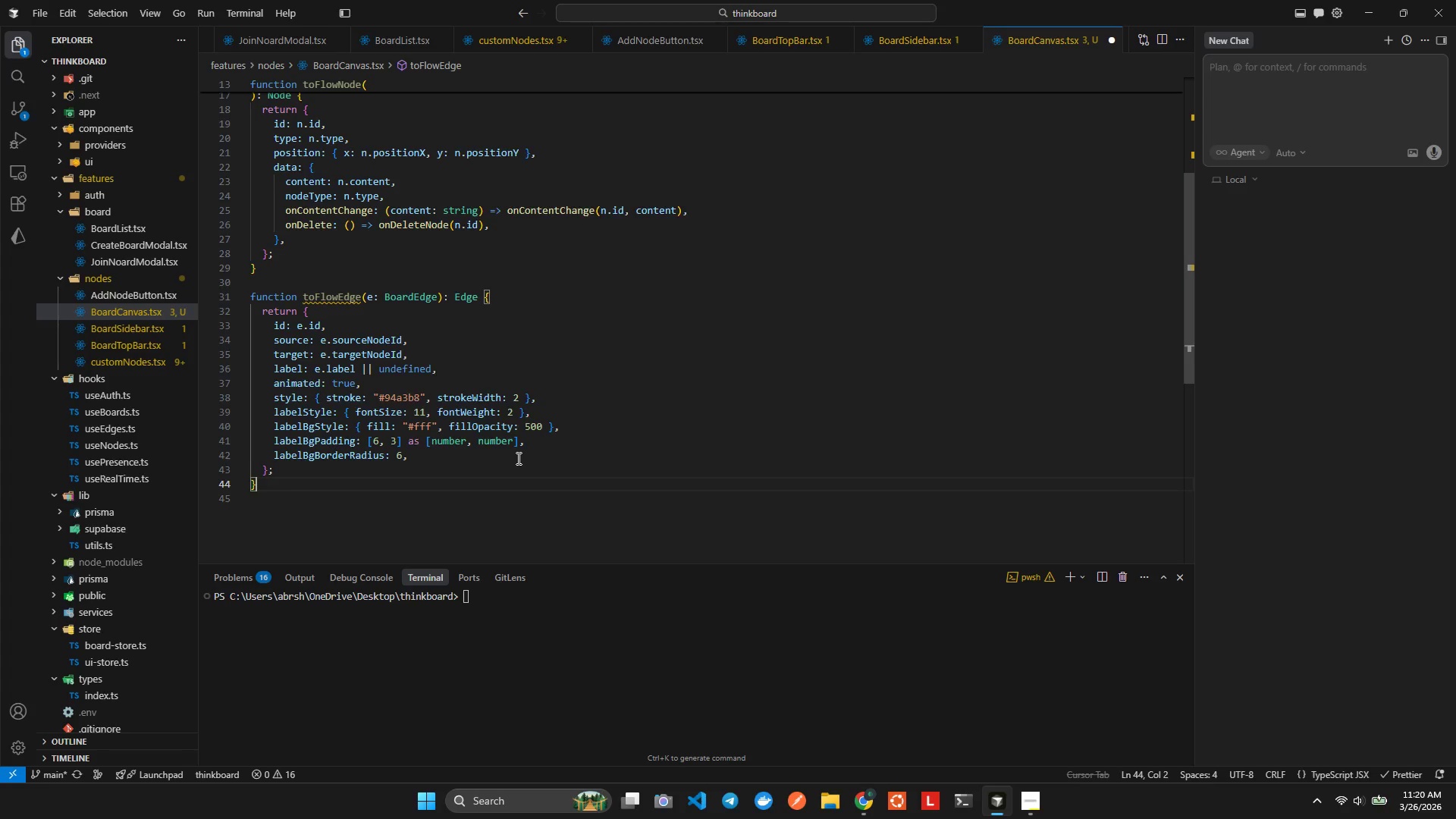 
key(Enter)
 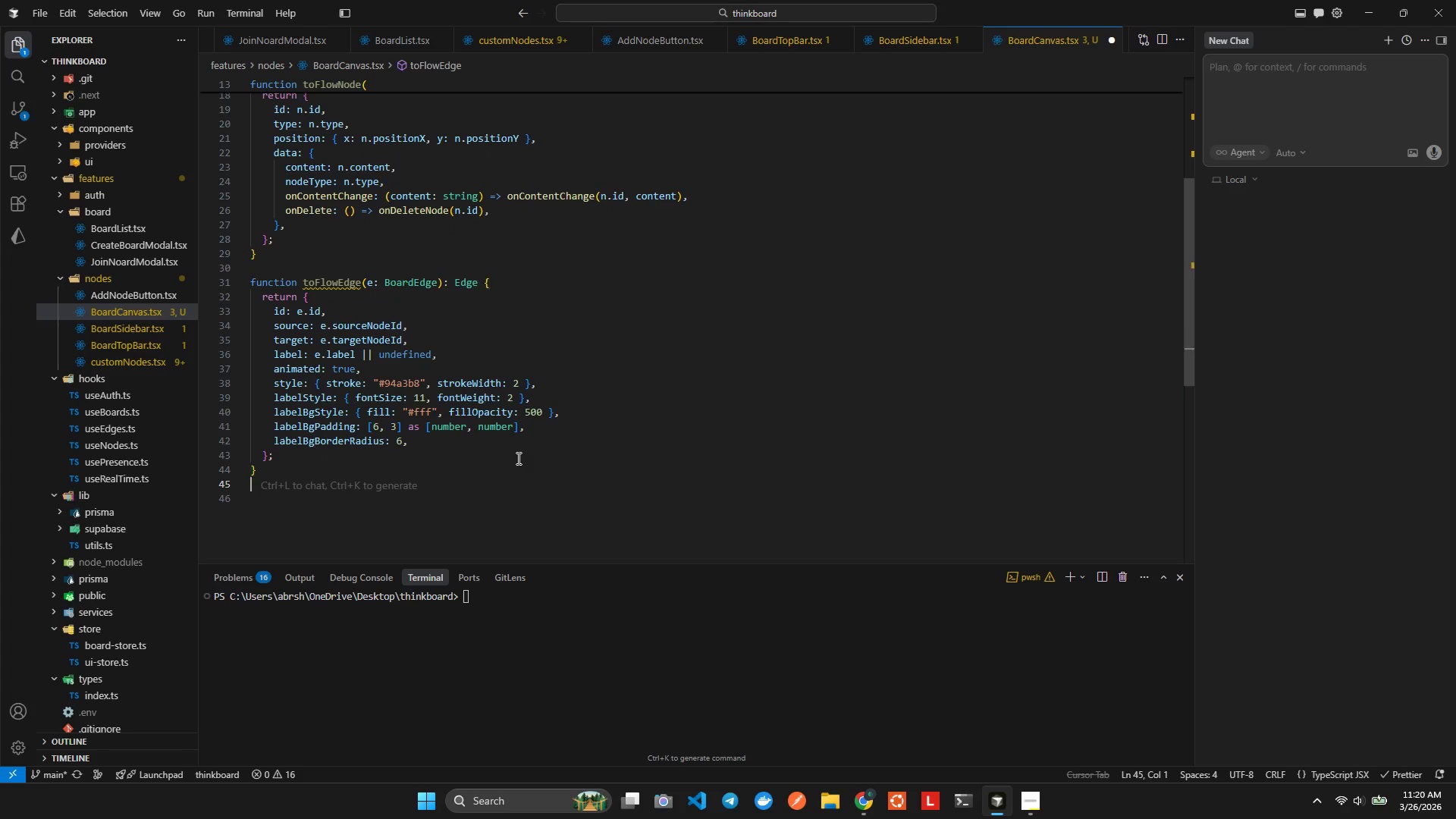 
key(Enter)
 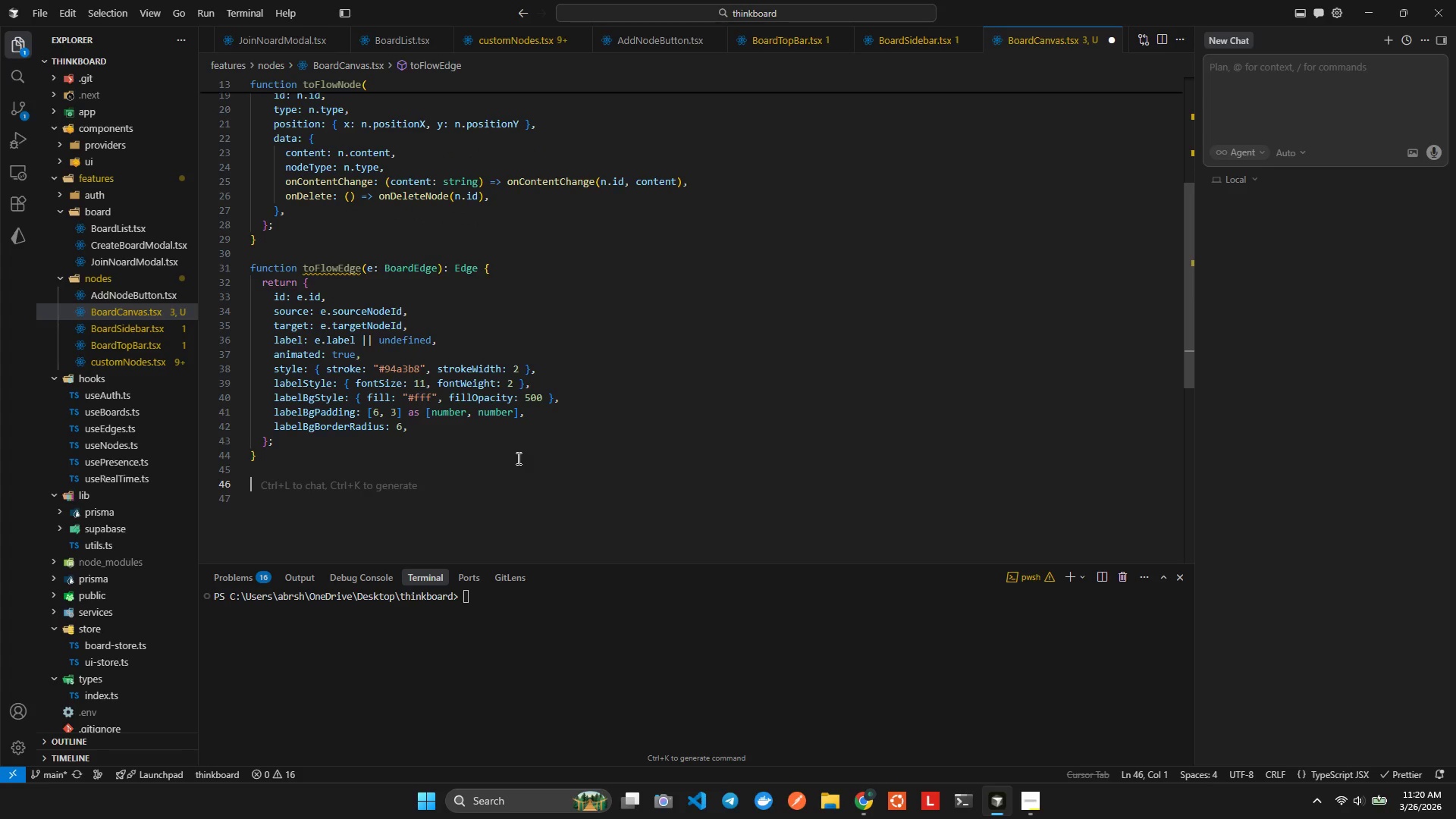 
type(function Canvar)
key(Backspace)
type(sInner({borderId)
 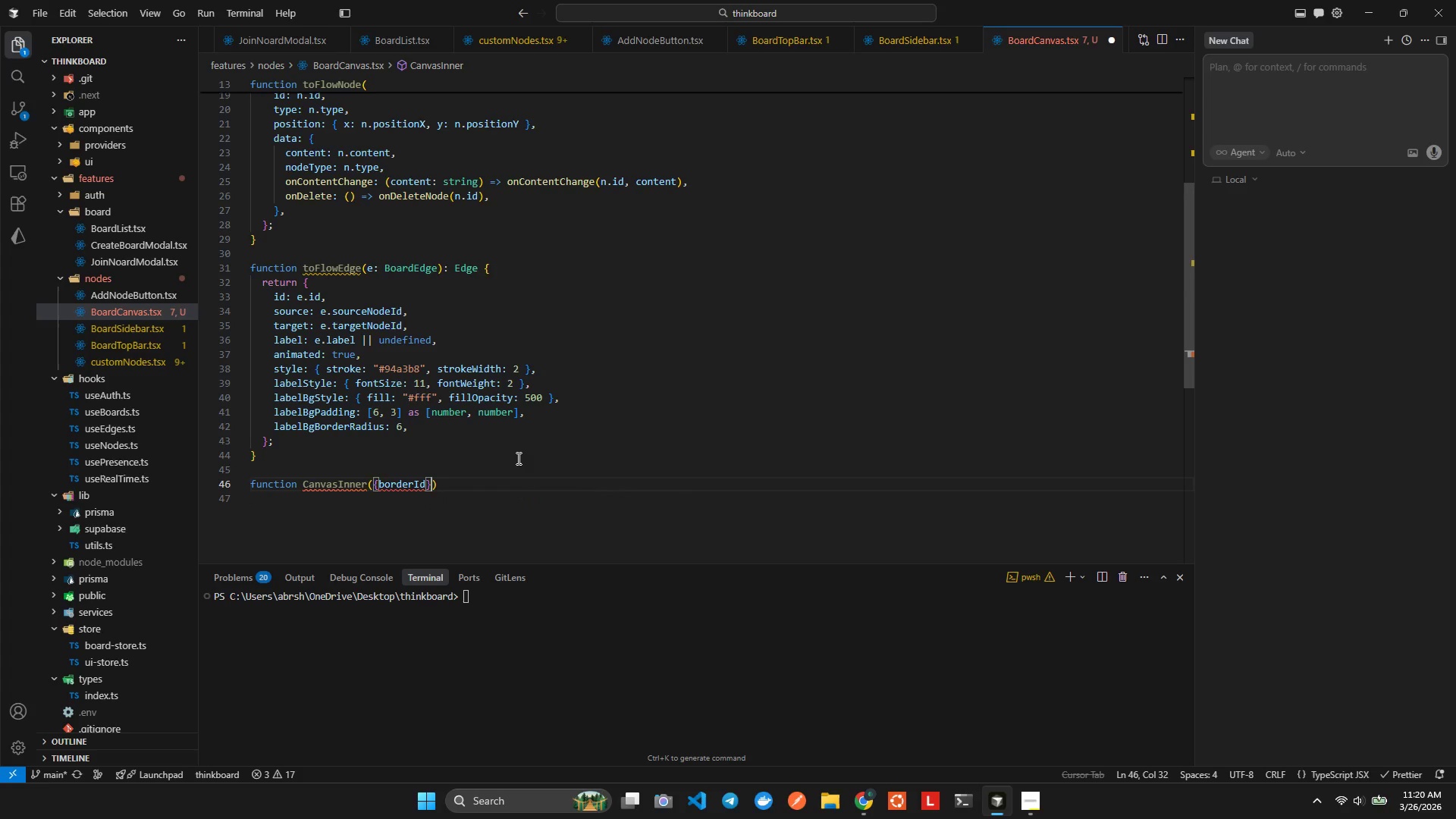 
 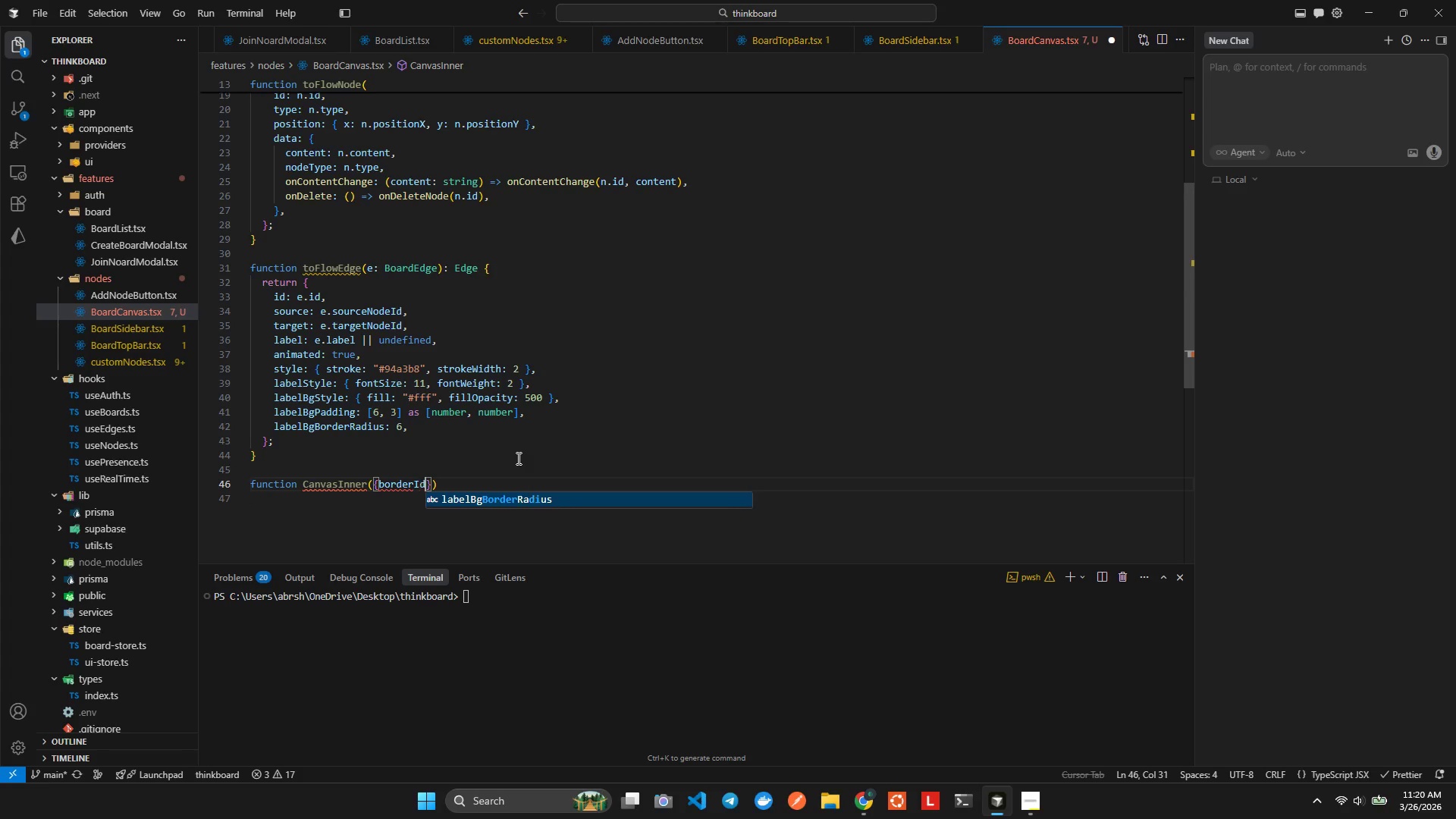 
key(ArrowRight)
 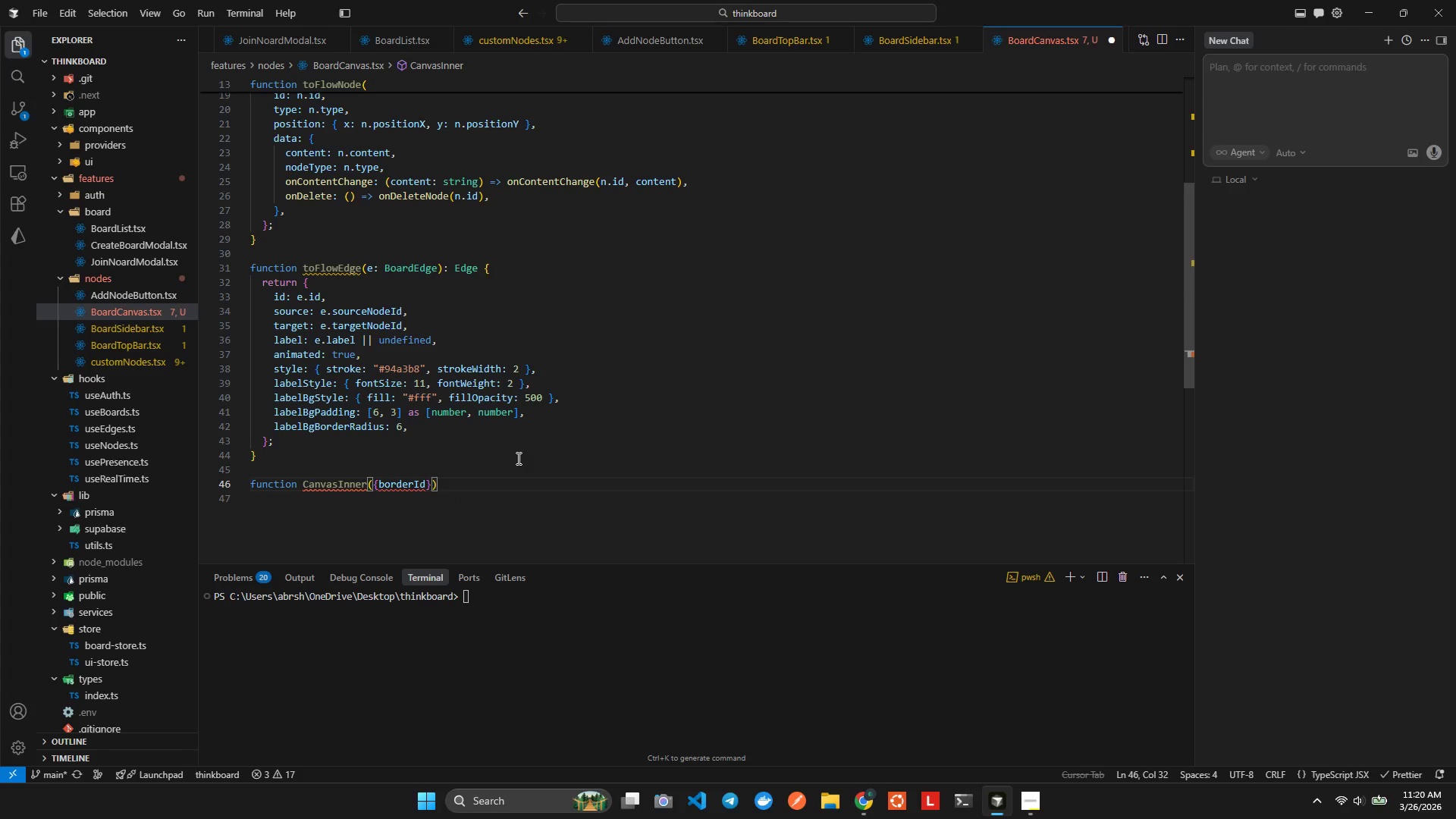 
type(: {borderId: stringF)
 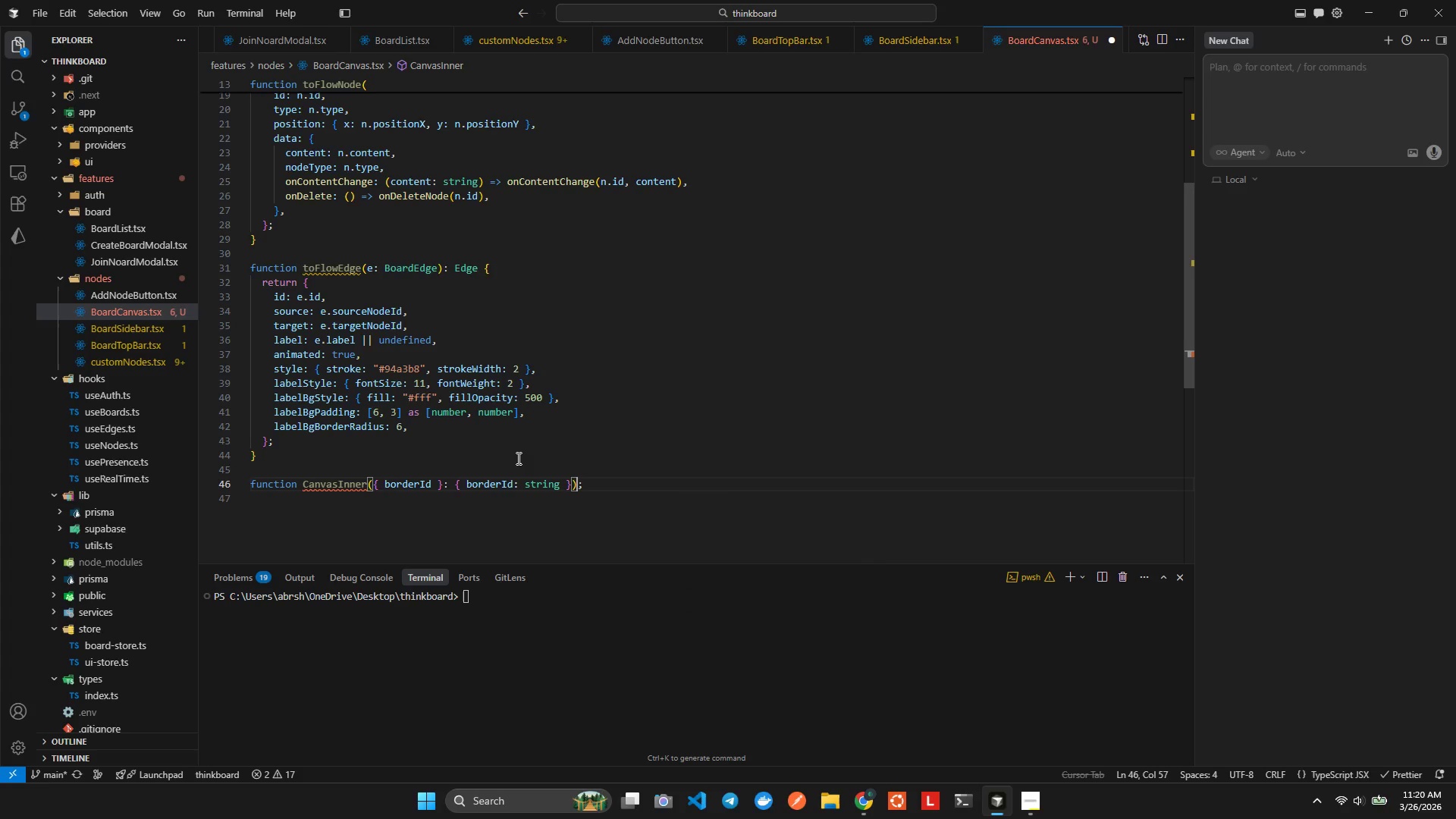 
 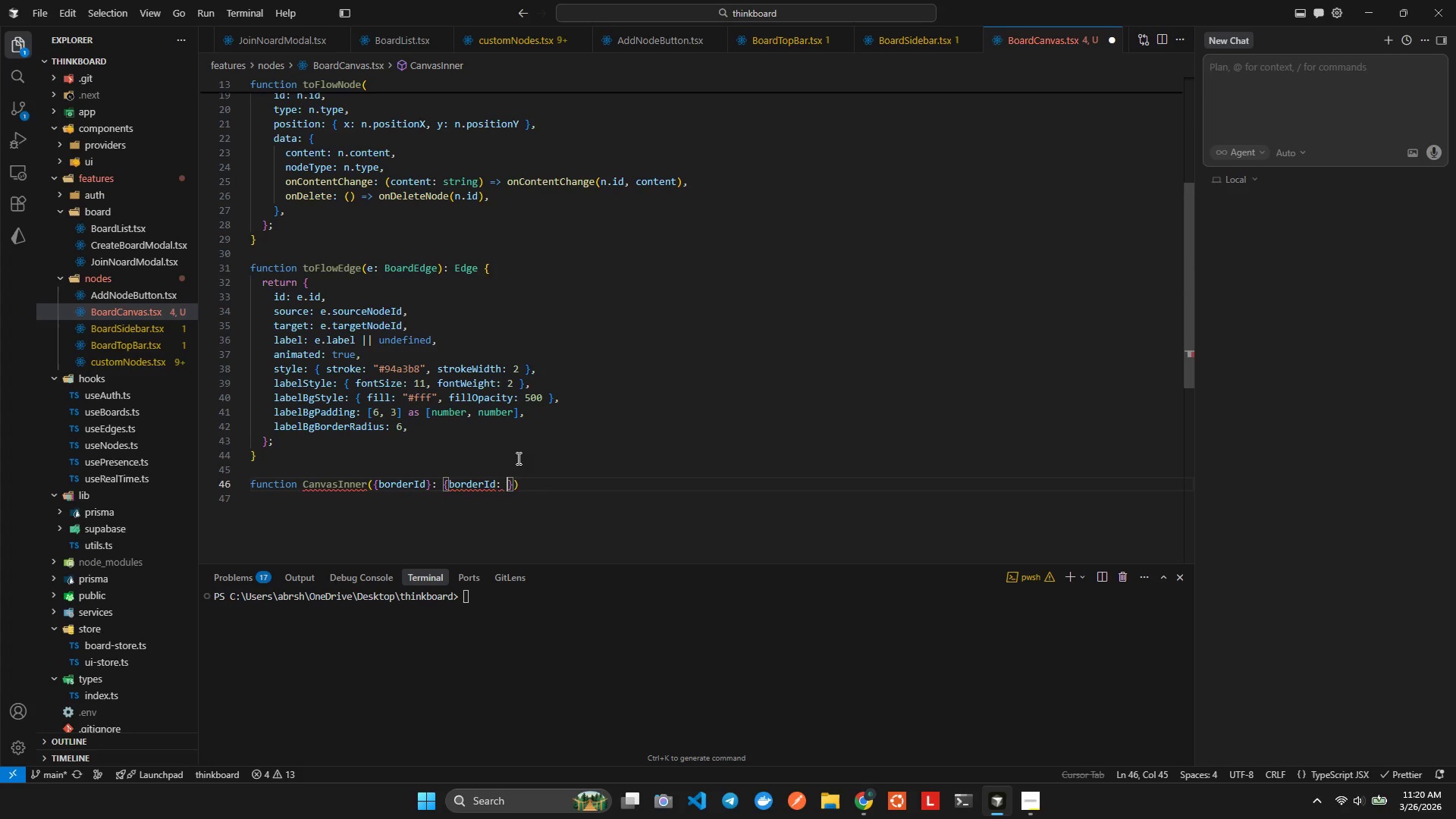 
hold_key(key=AltLeft, duration=0.48)
 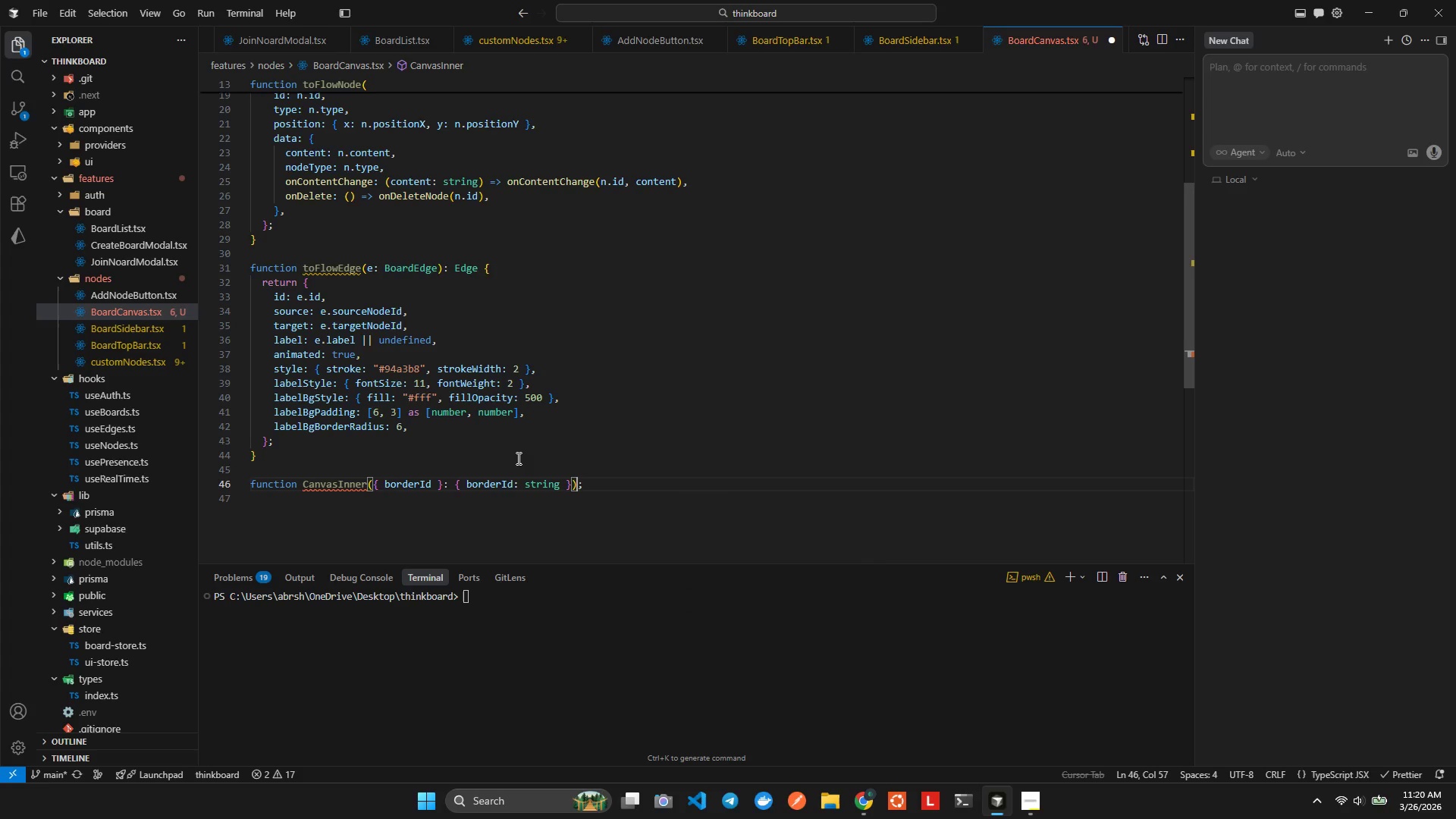 
key(ArrowRight)
 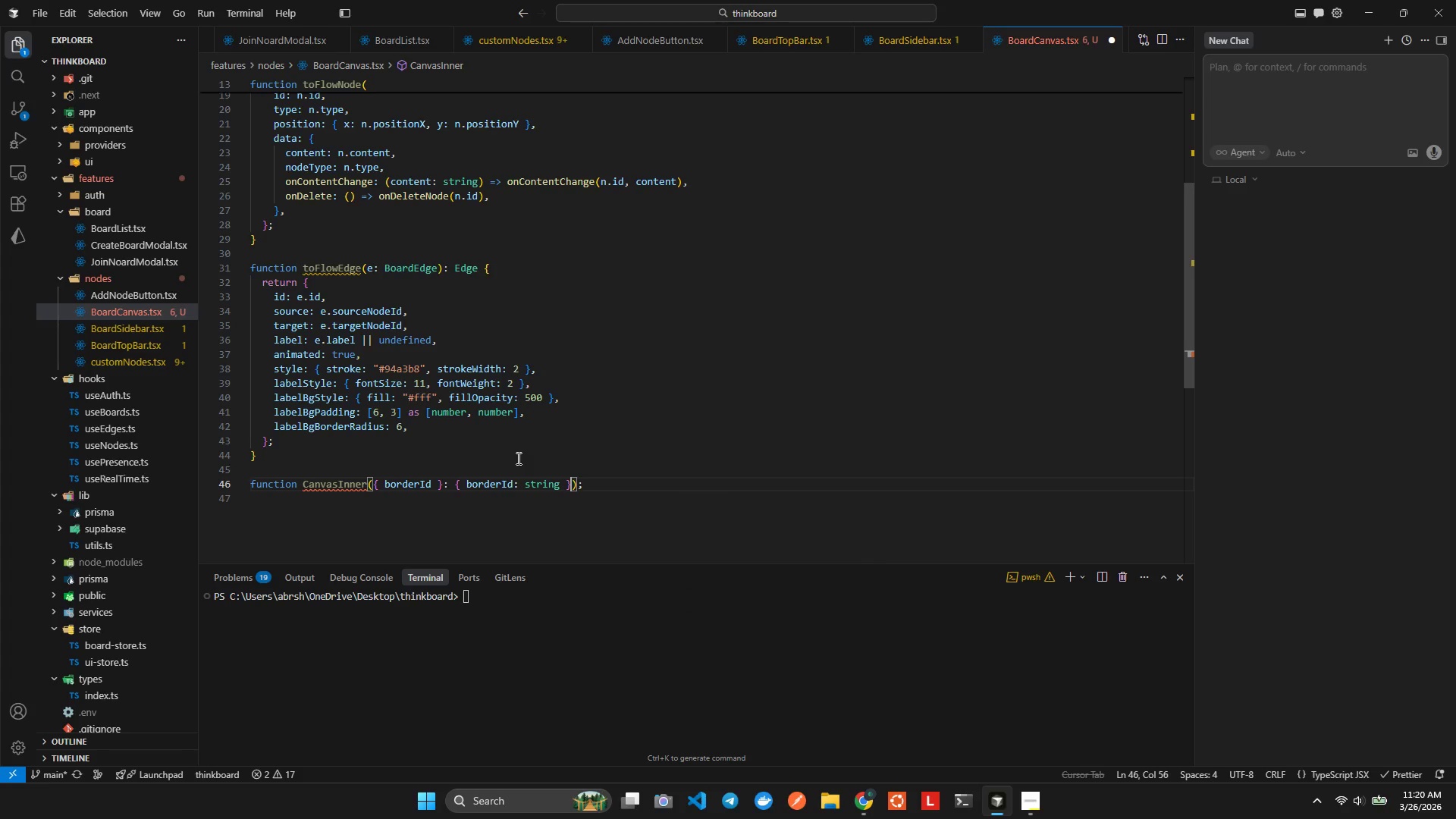 
key(ArrowRight)
 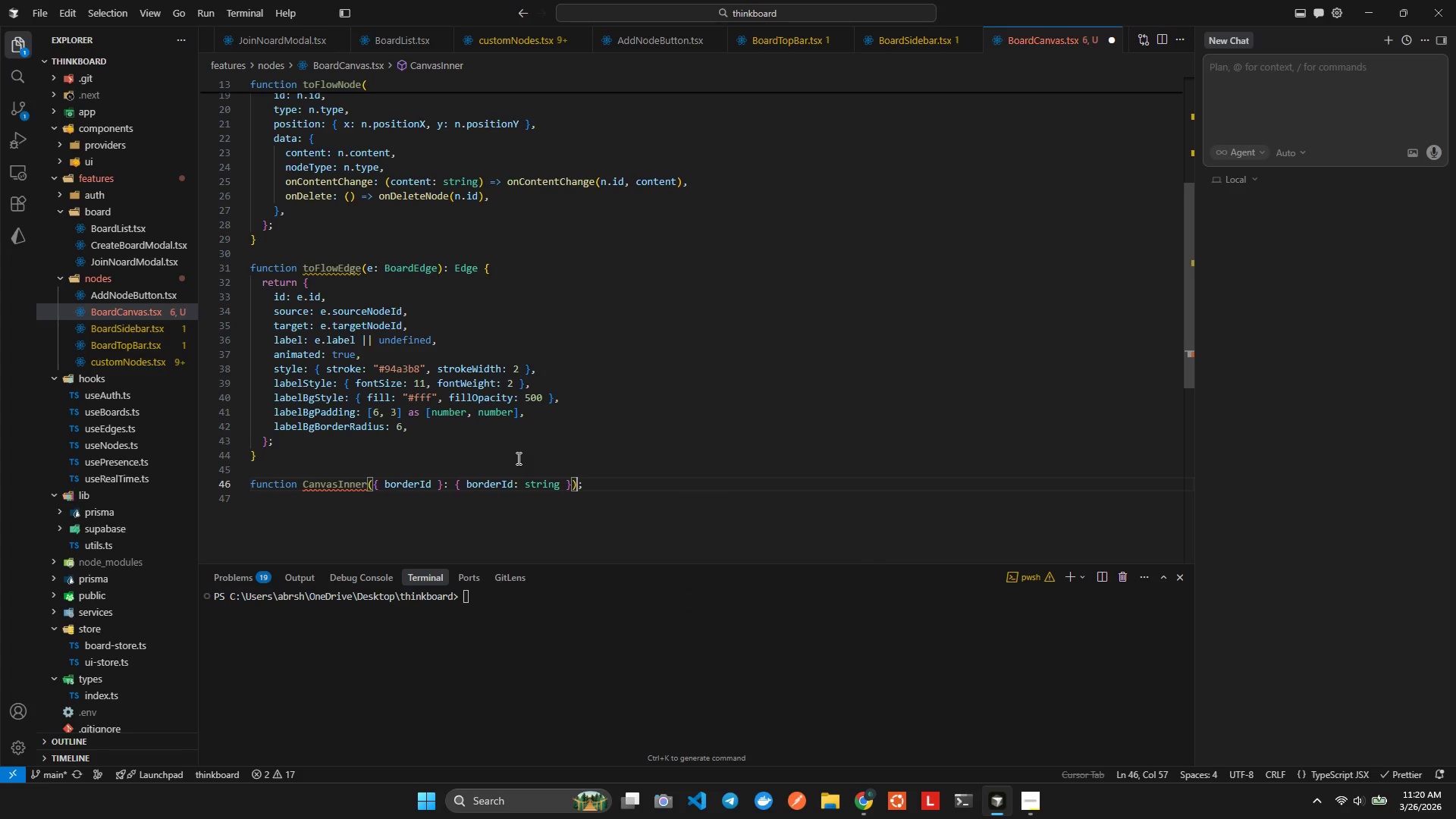 
key(Shift+BracketLeft)
 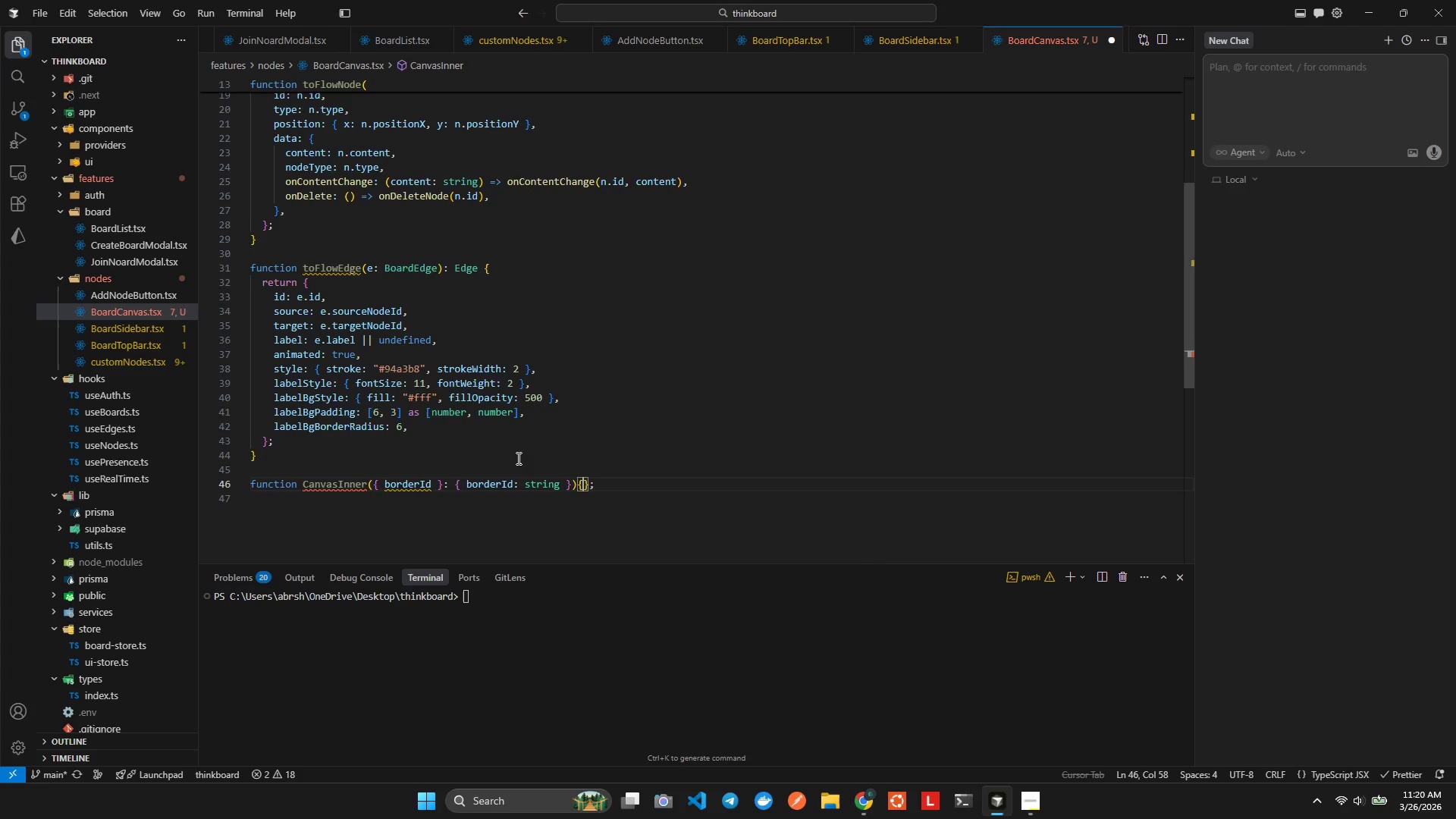 
key(Enter)
 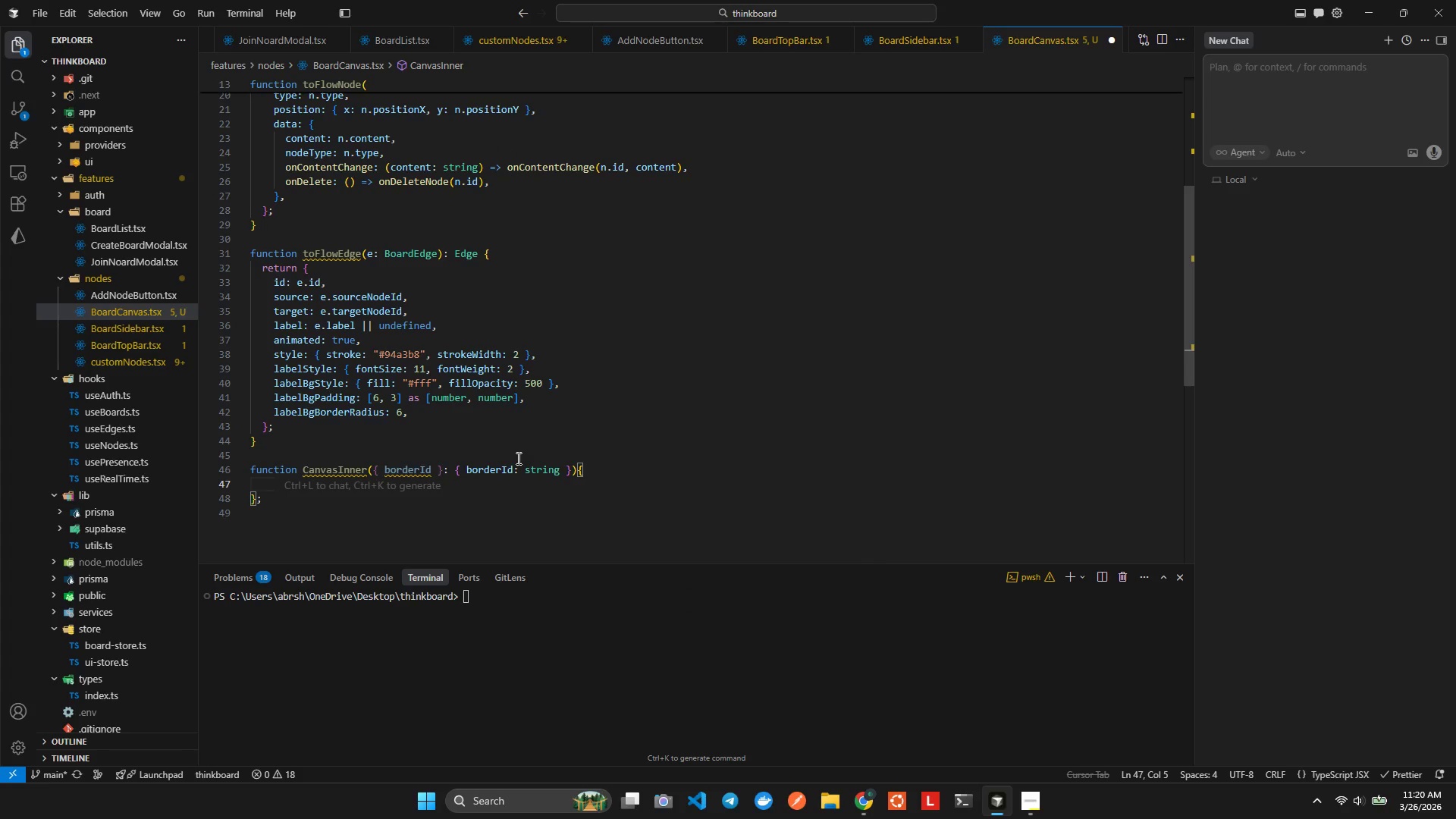 
type(useNde)
 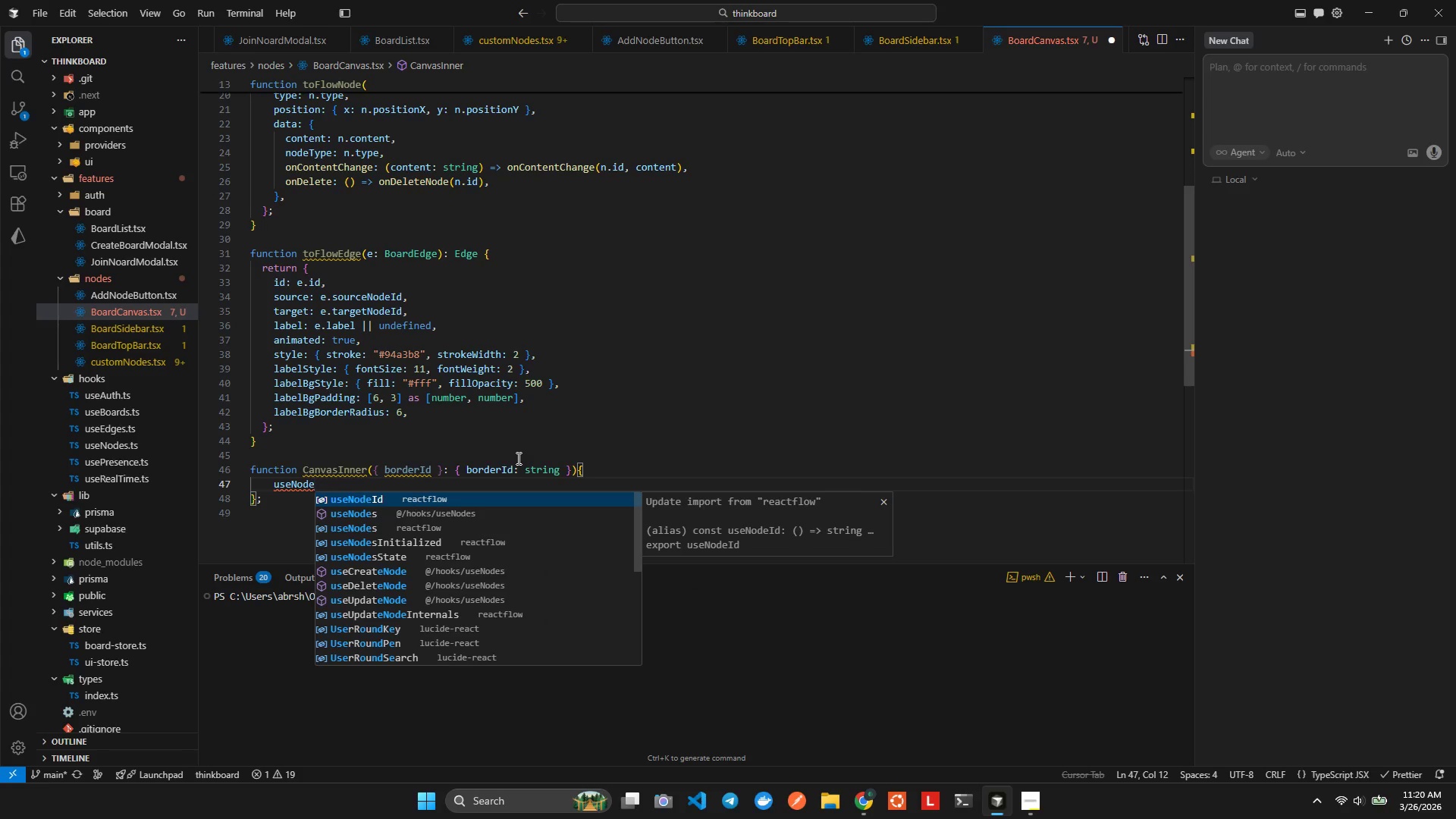 
hold_key(key=O, duration=0.33)
 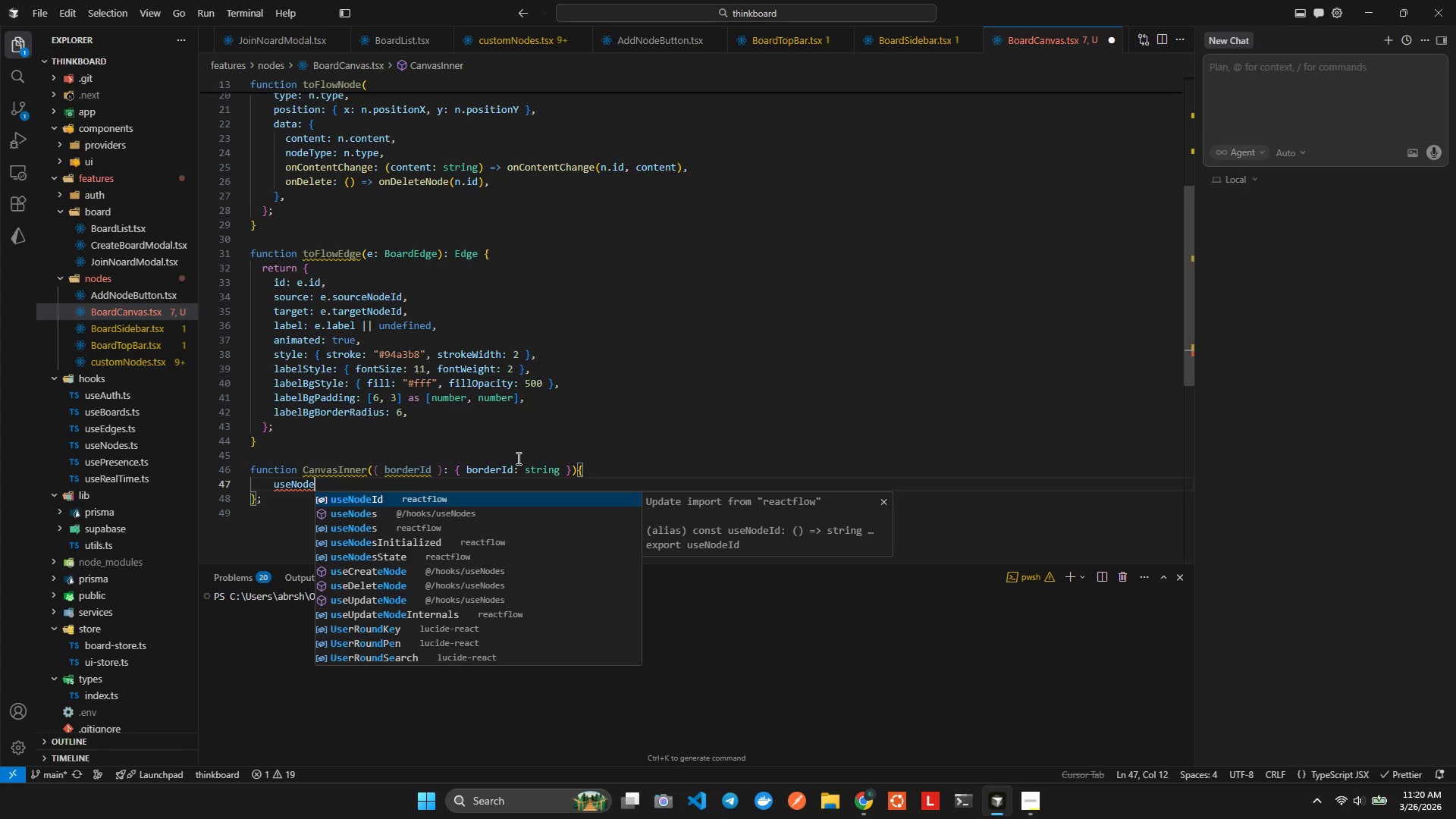 
key(S)
 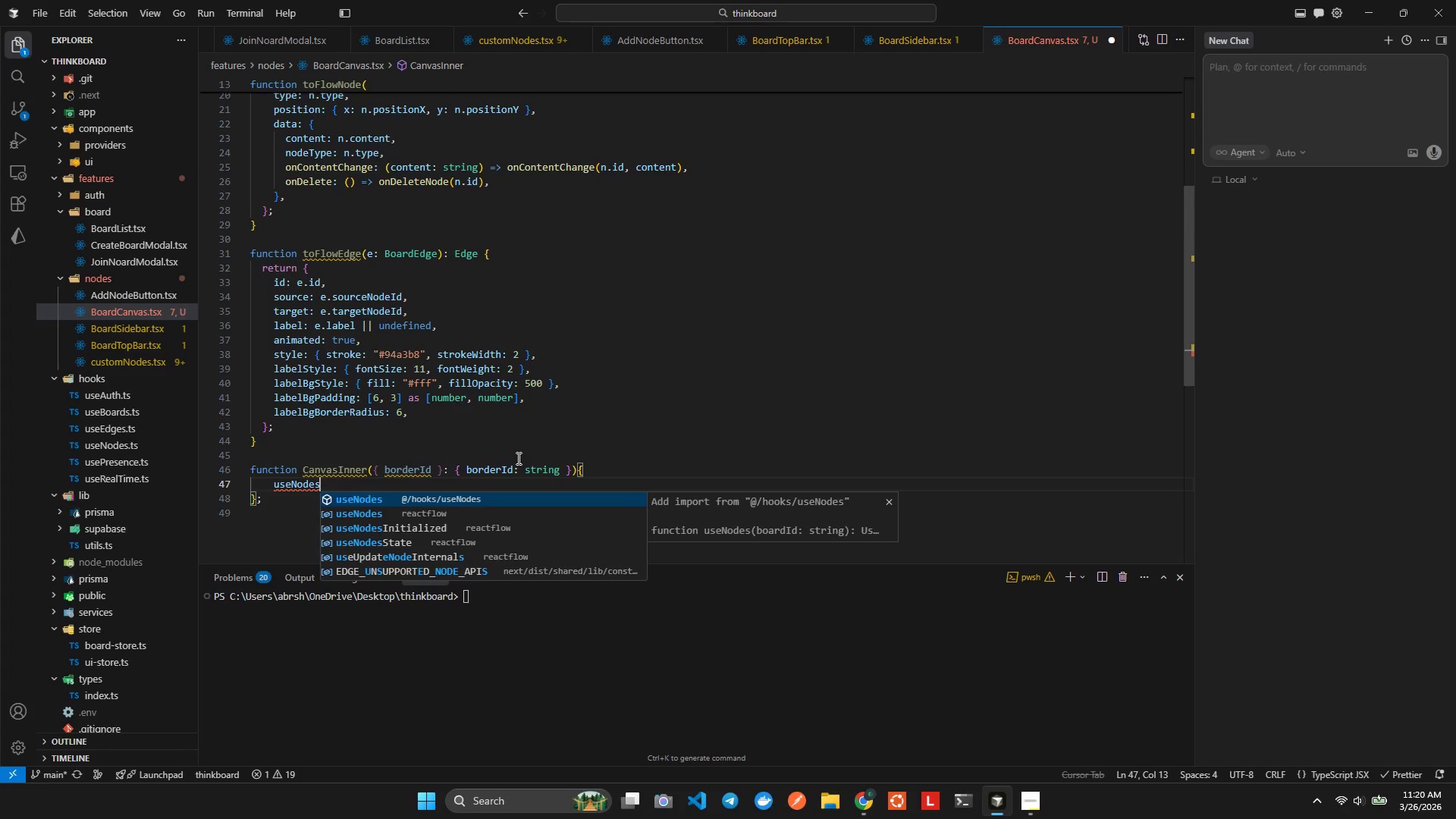 
key(Enter)
 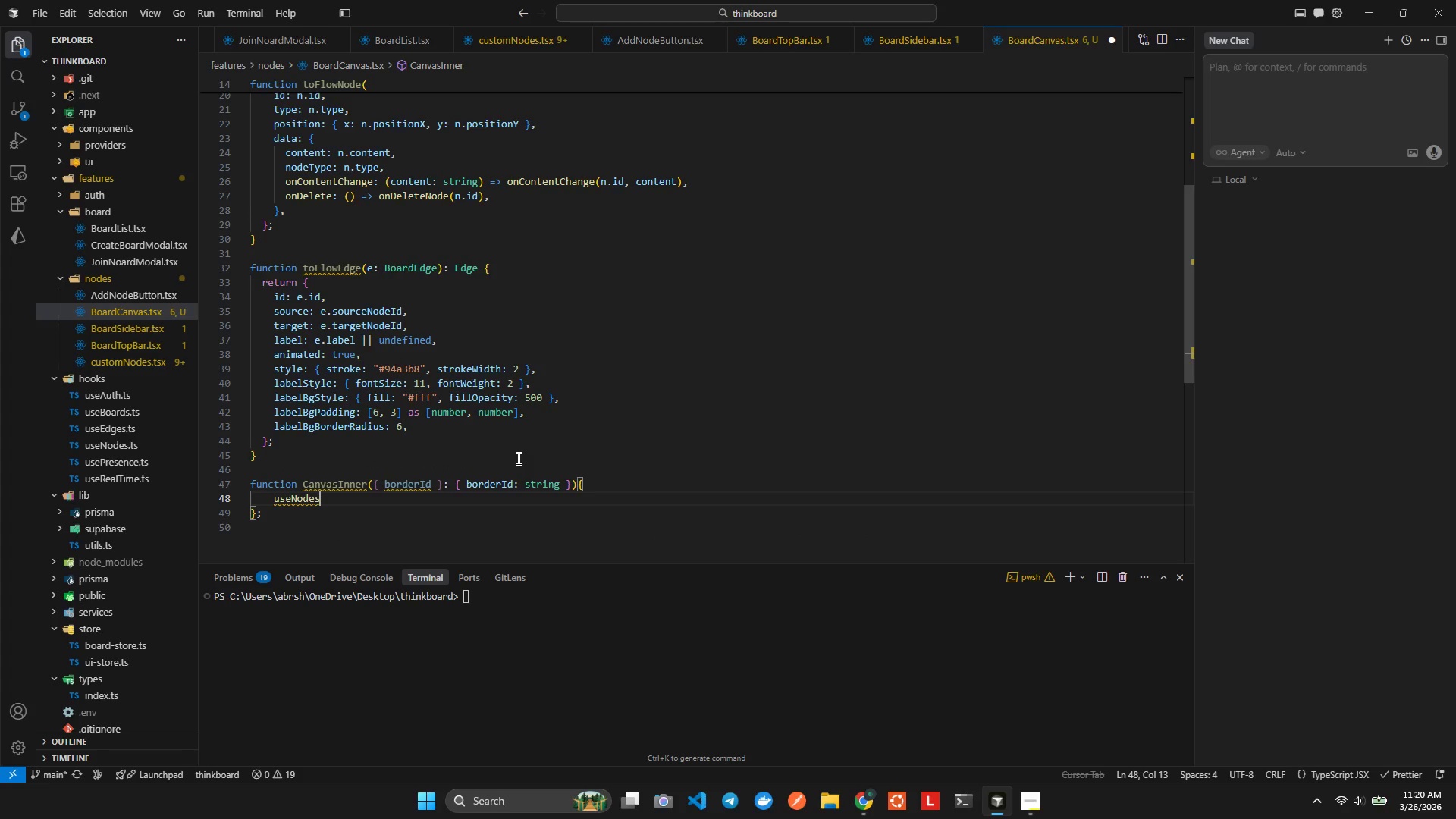 
type((b)
 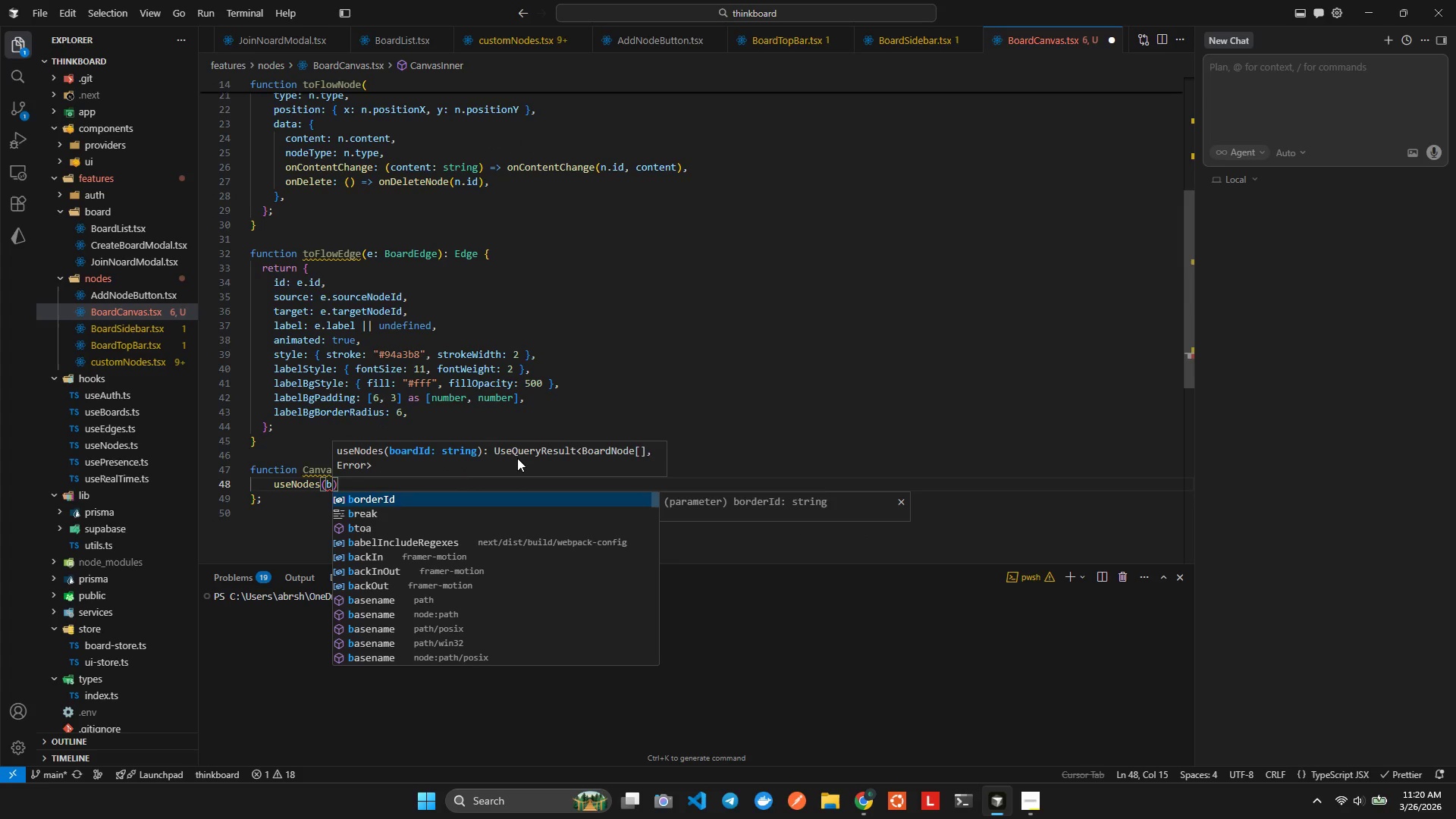 
key(Enter)
 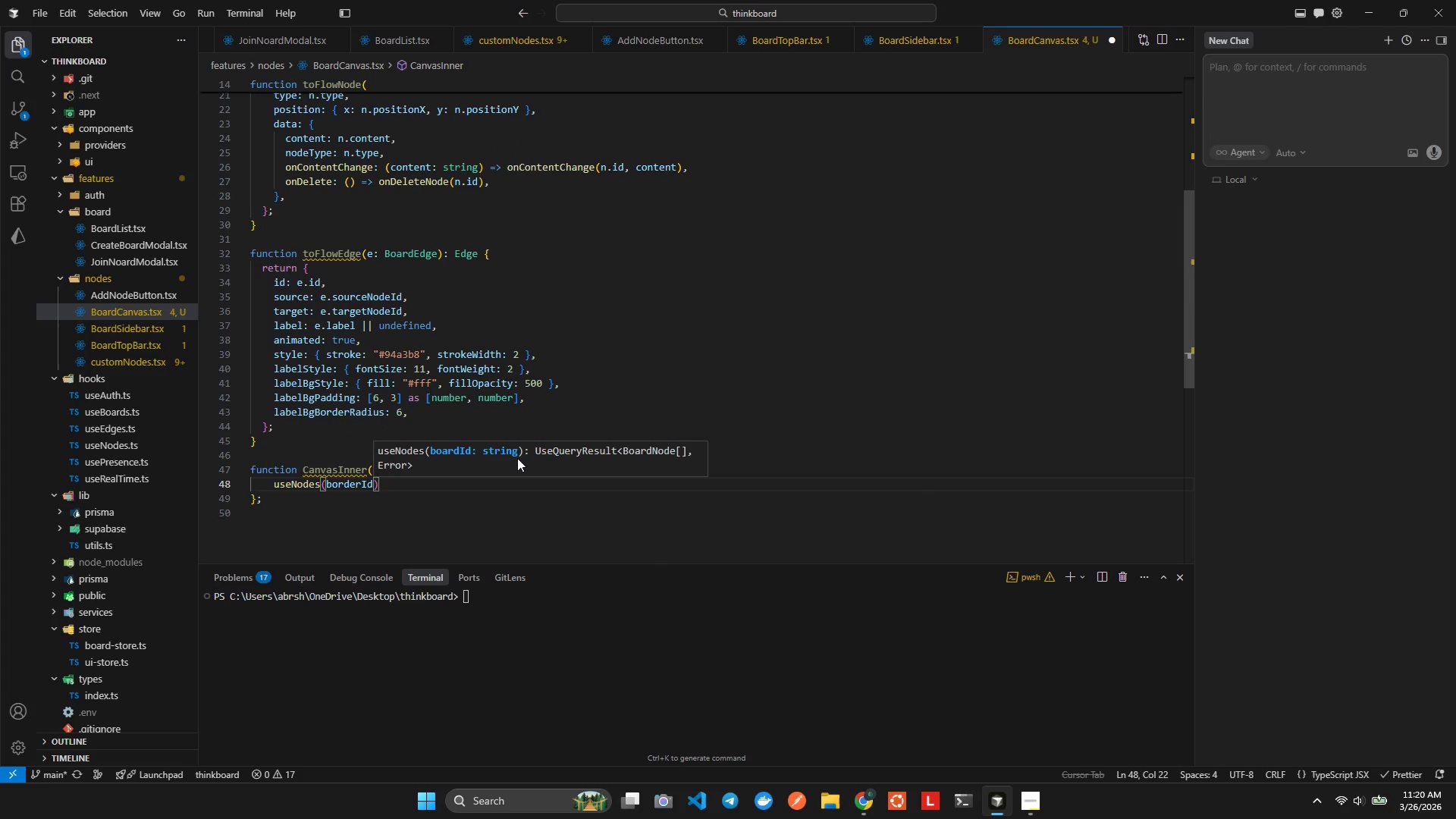 
key(ArrowRight)
 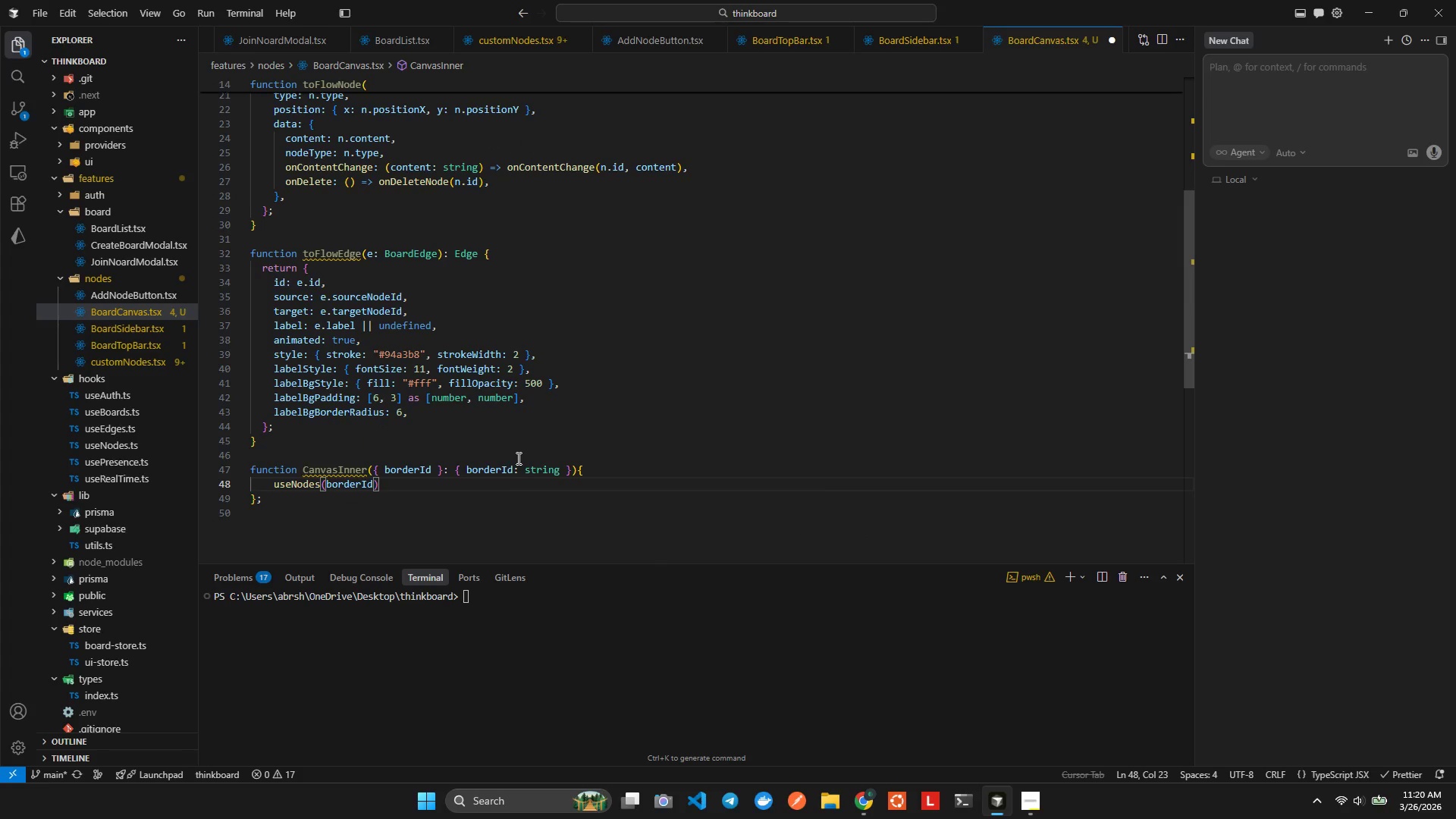 
key(Semicolon)
 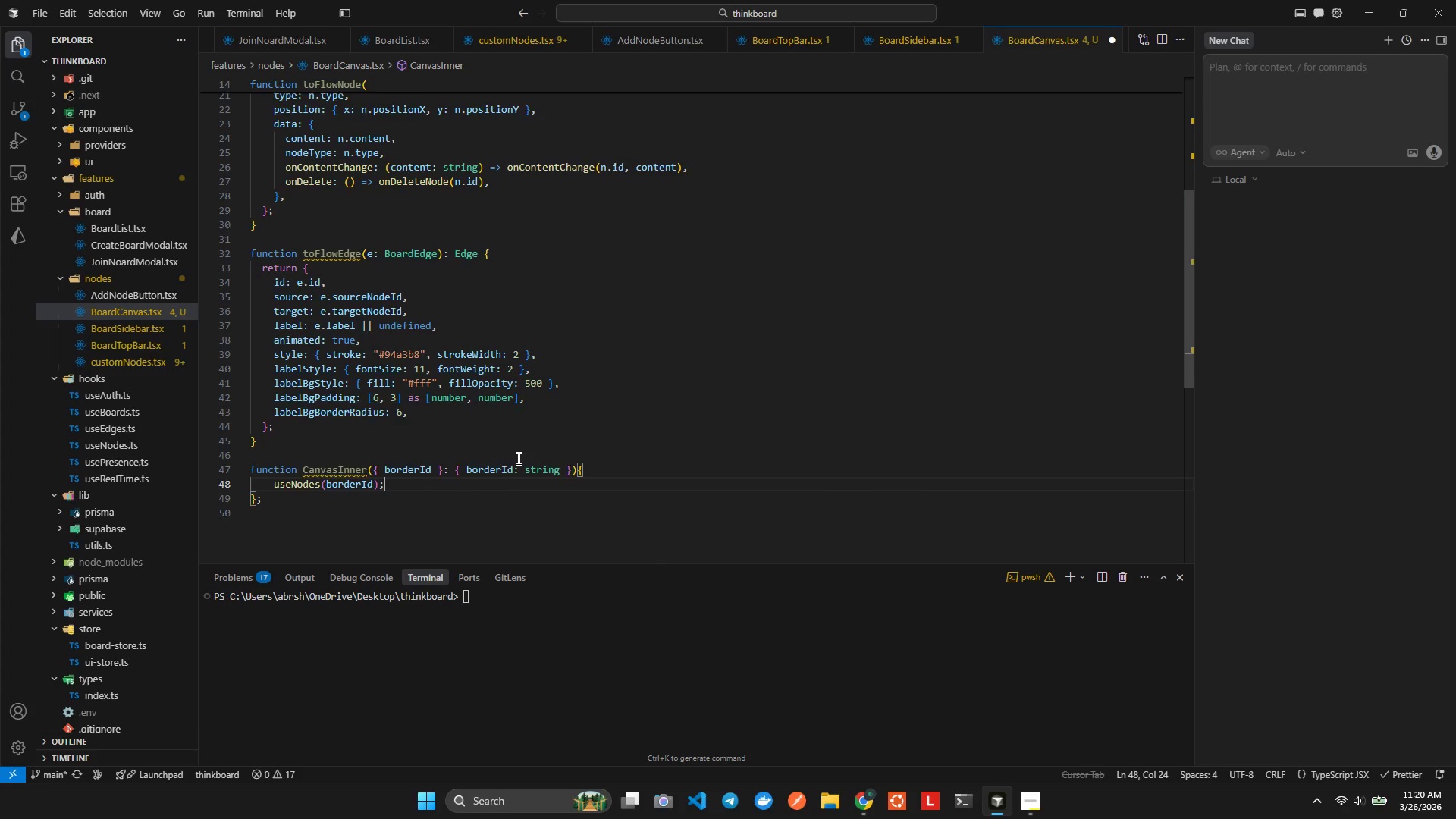 
key(Enter)
 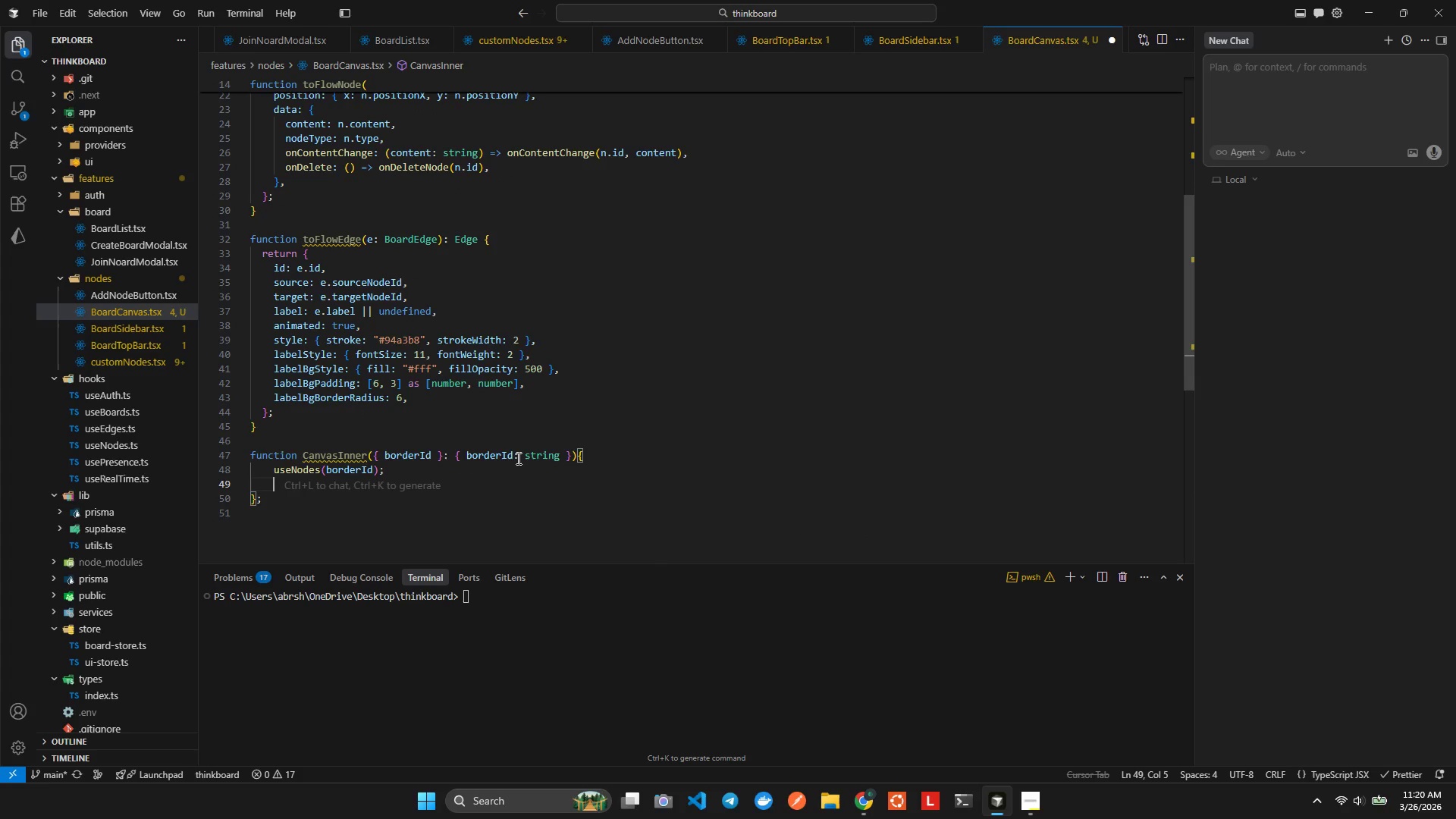 
type(useEdges)
 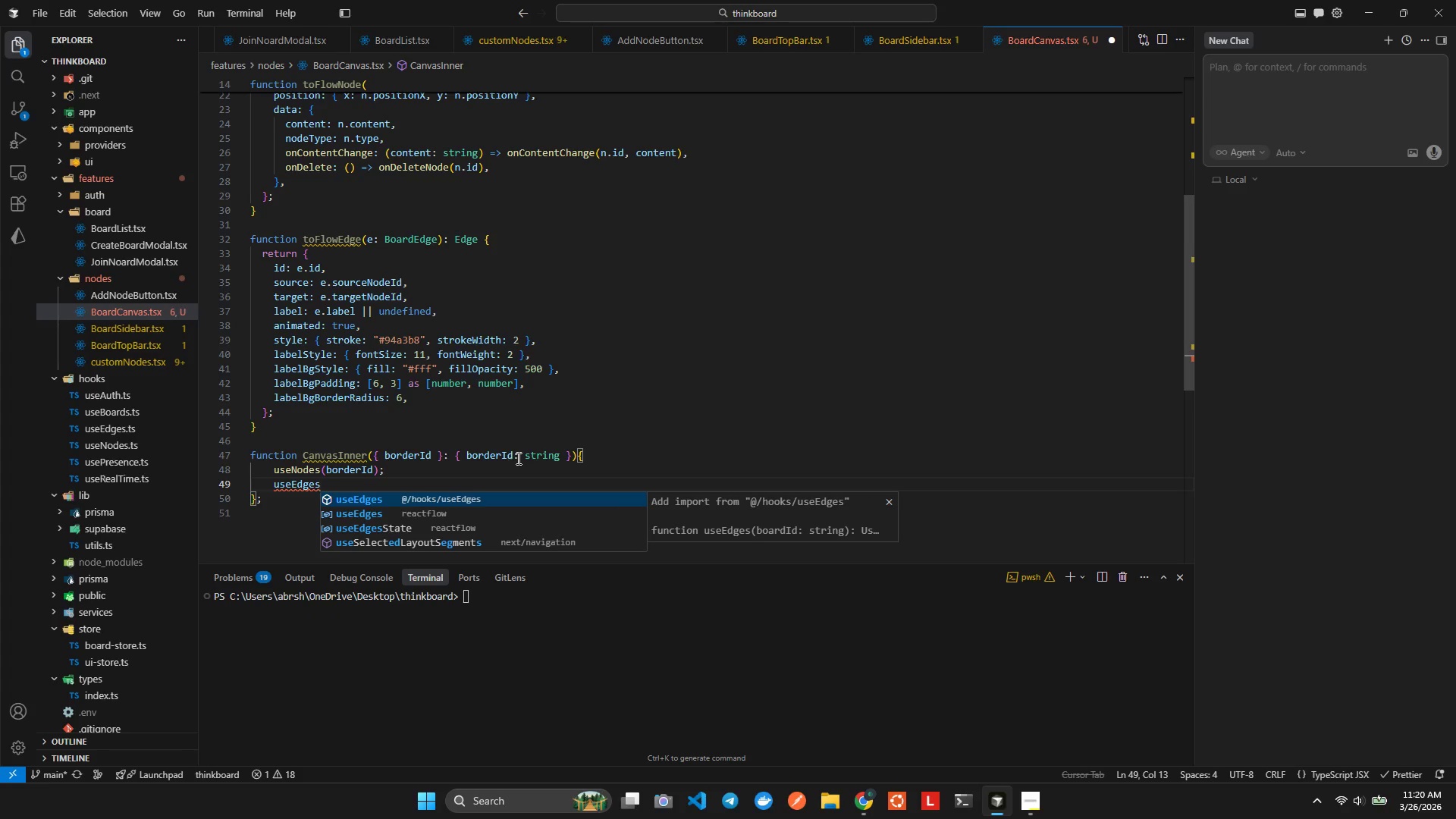 
key(Enter)
 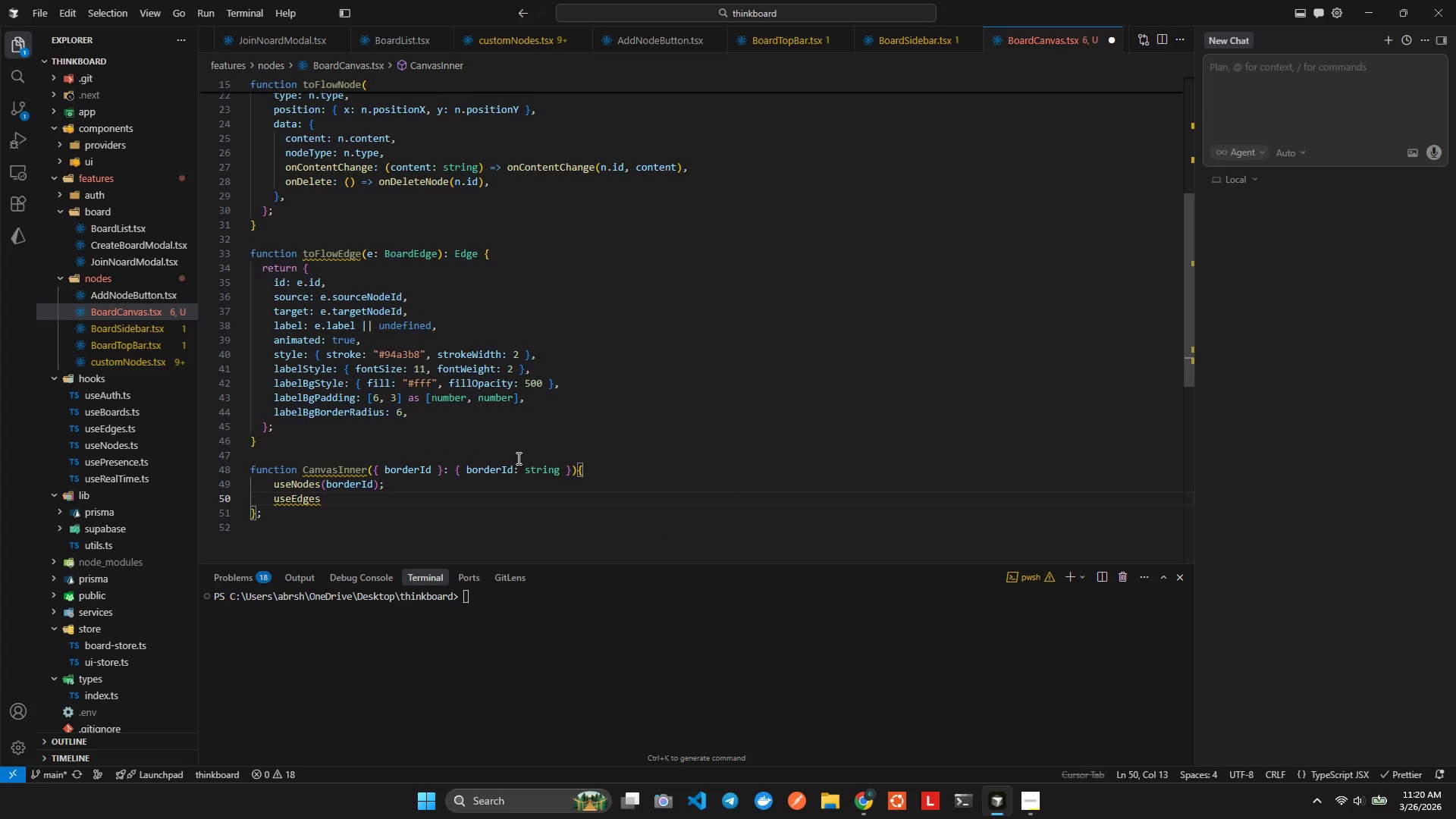 
type((norder)
key(Backspace)
key(Backspace)
key(Backspace)
key(Backspace)
key(Backspace)
type(borde)
key(Backspace)
key(Backspace)
key(Backspace)
key(Backspace)
key(Backspace)
key(Backspace)
type(border)
 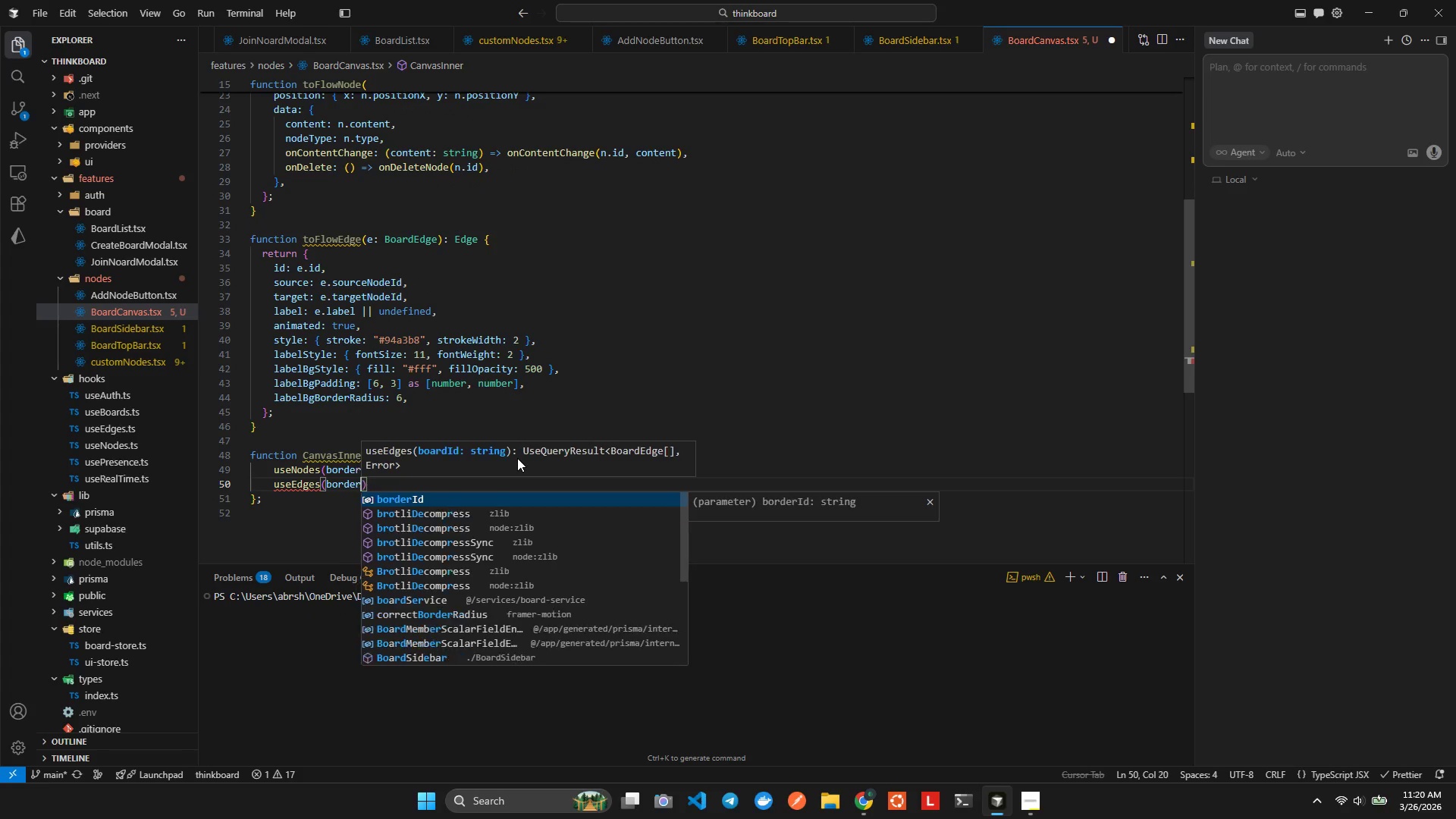 
key(Enter)
 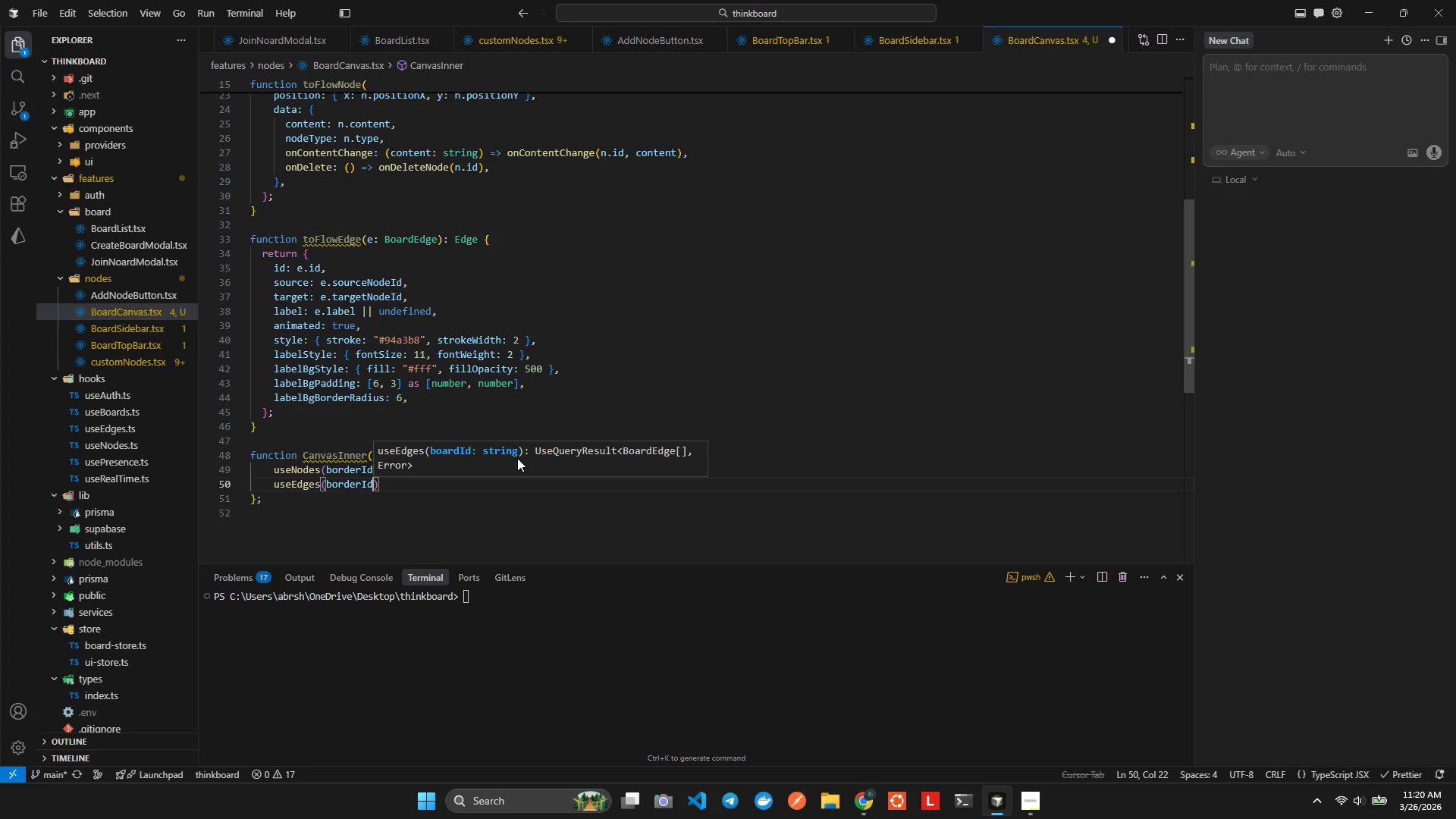 
key(ArrowRight)
 